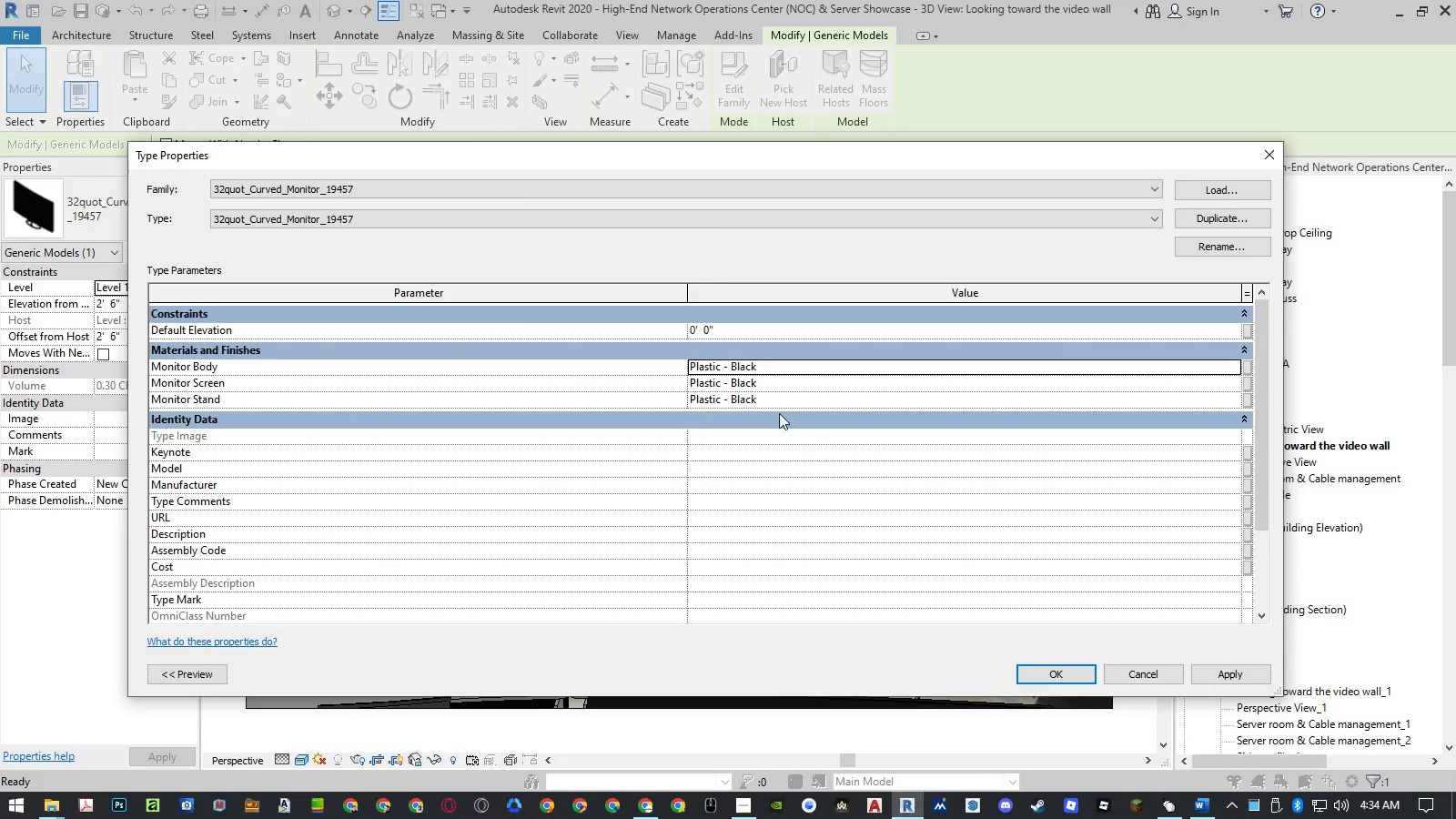 
left_click([781, 409])
 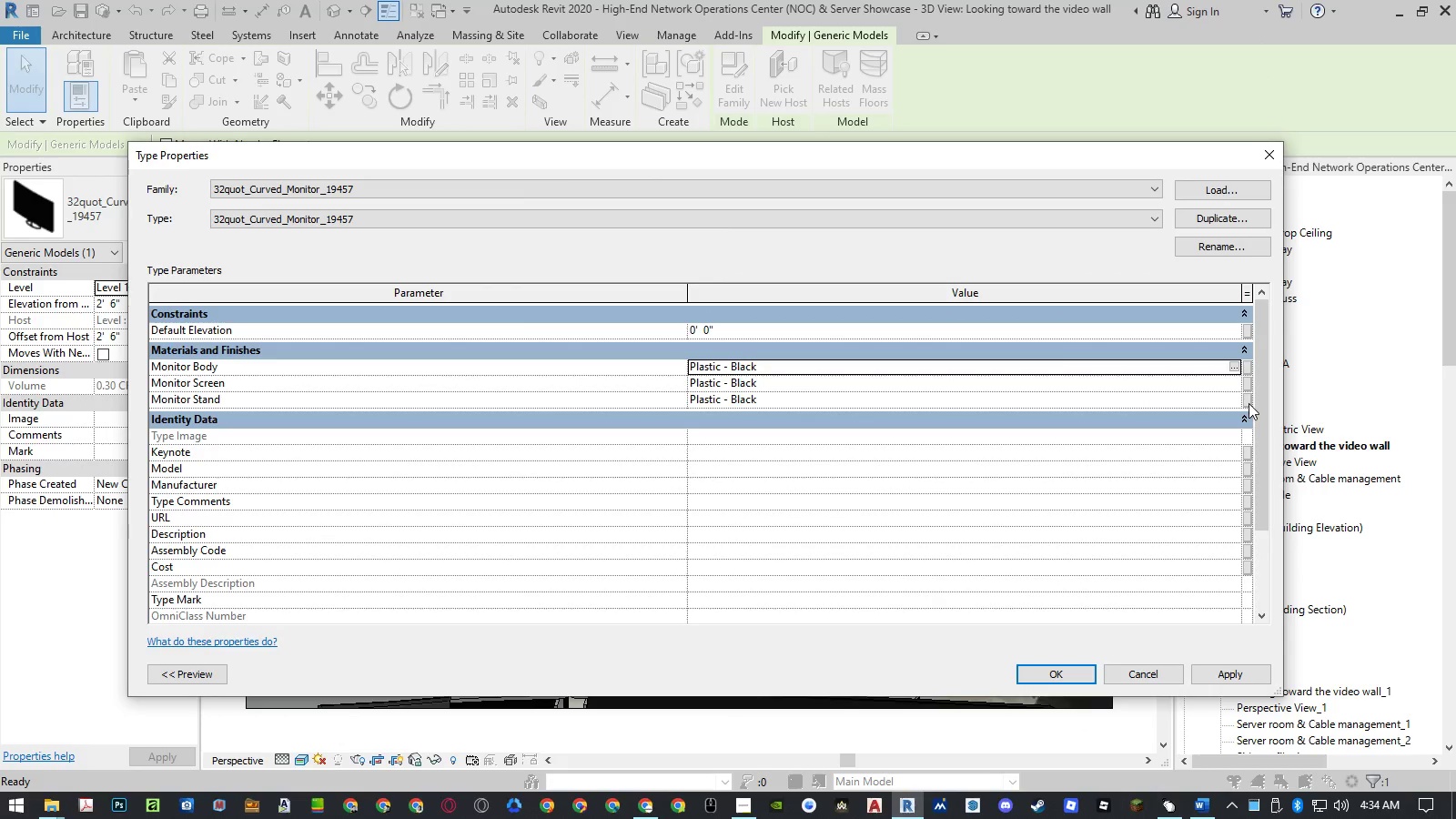 
left_click([1229, 398])
 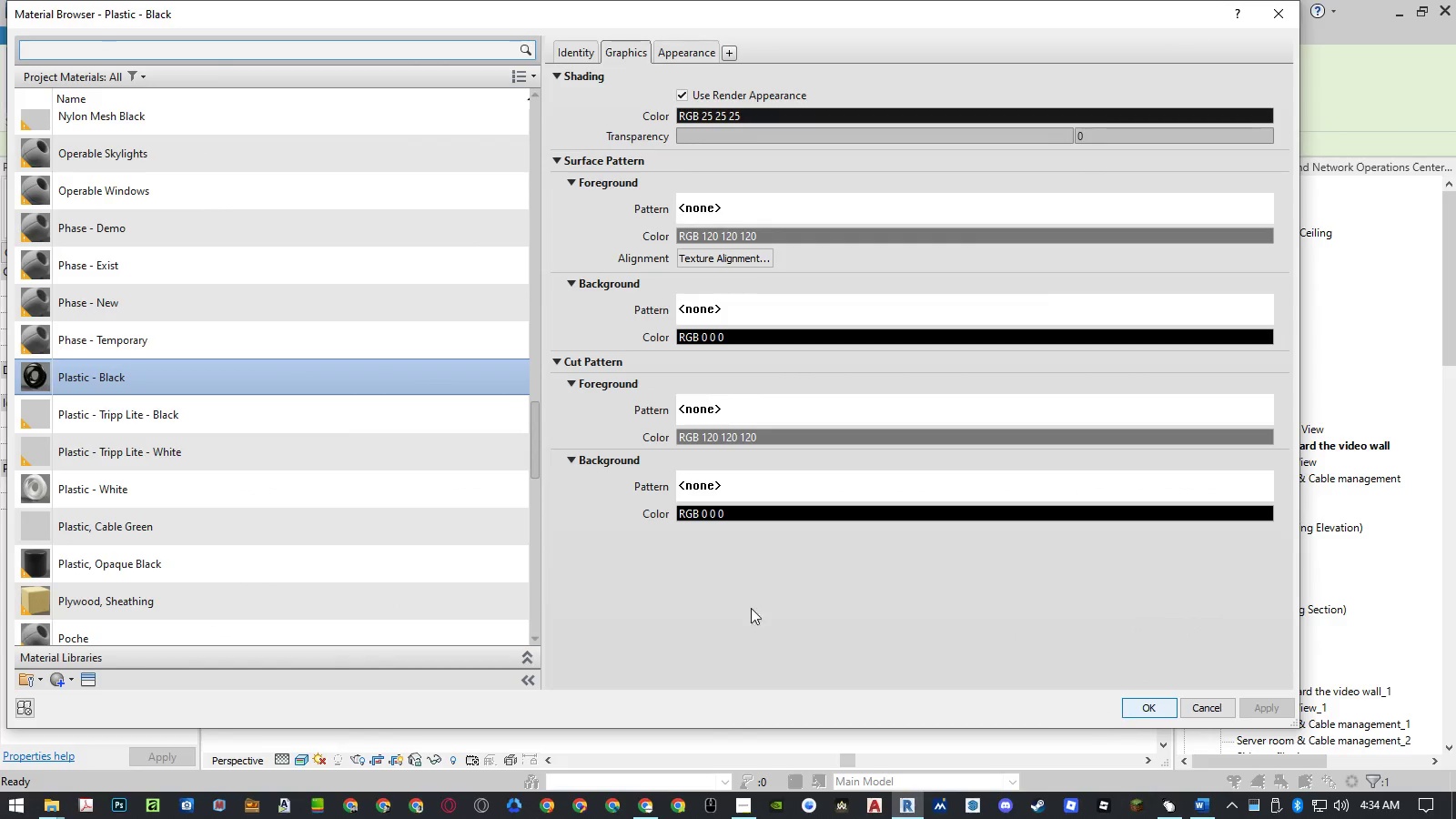 
left_click([374, 336])
 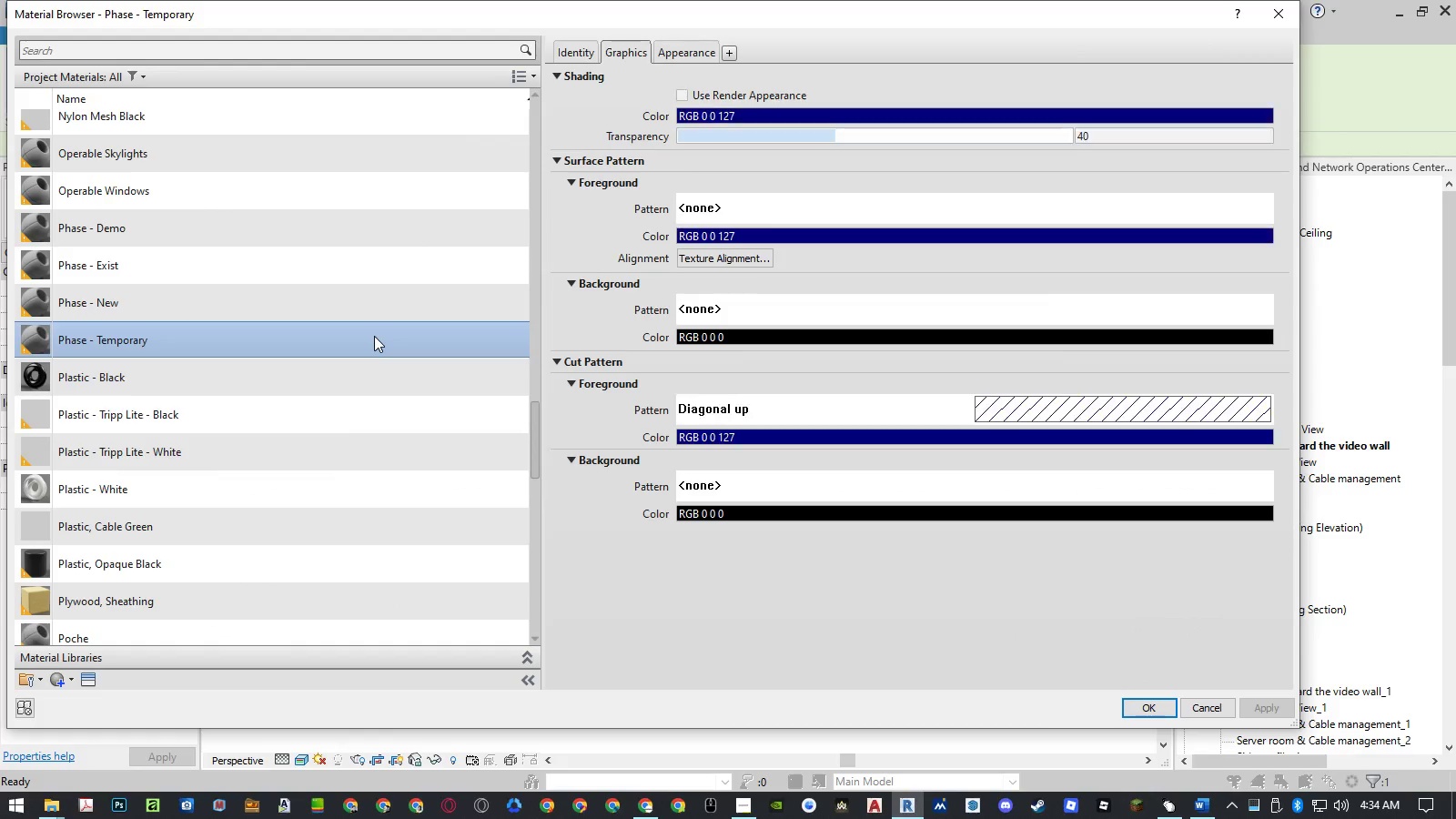 
type(alu)
 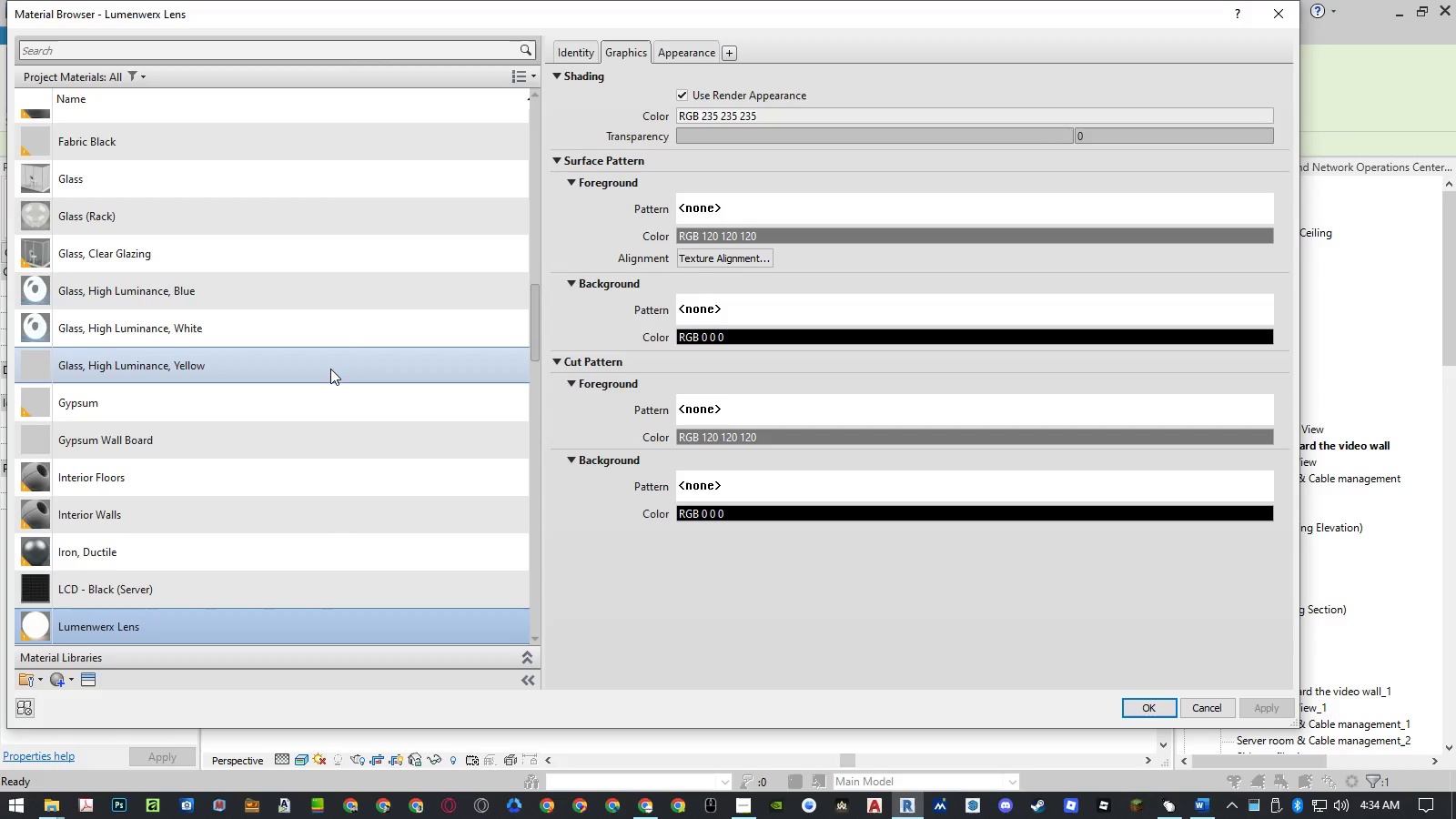 
key(A)
 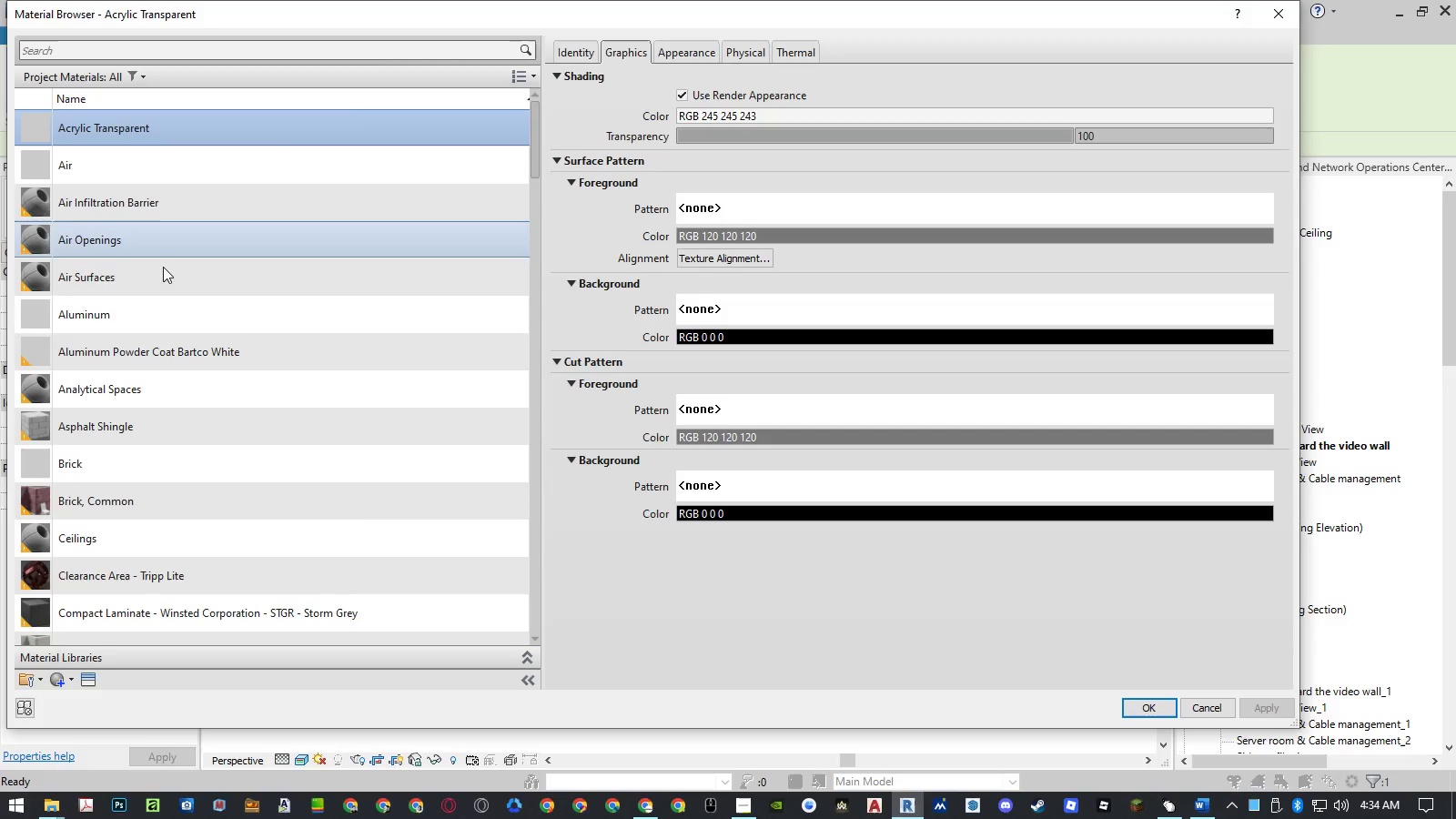 
double_click([161, 301])
 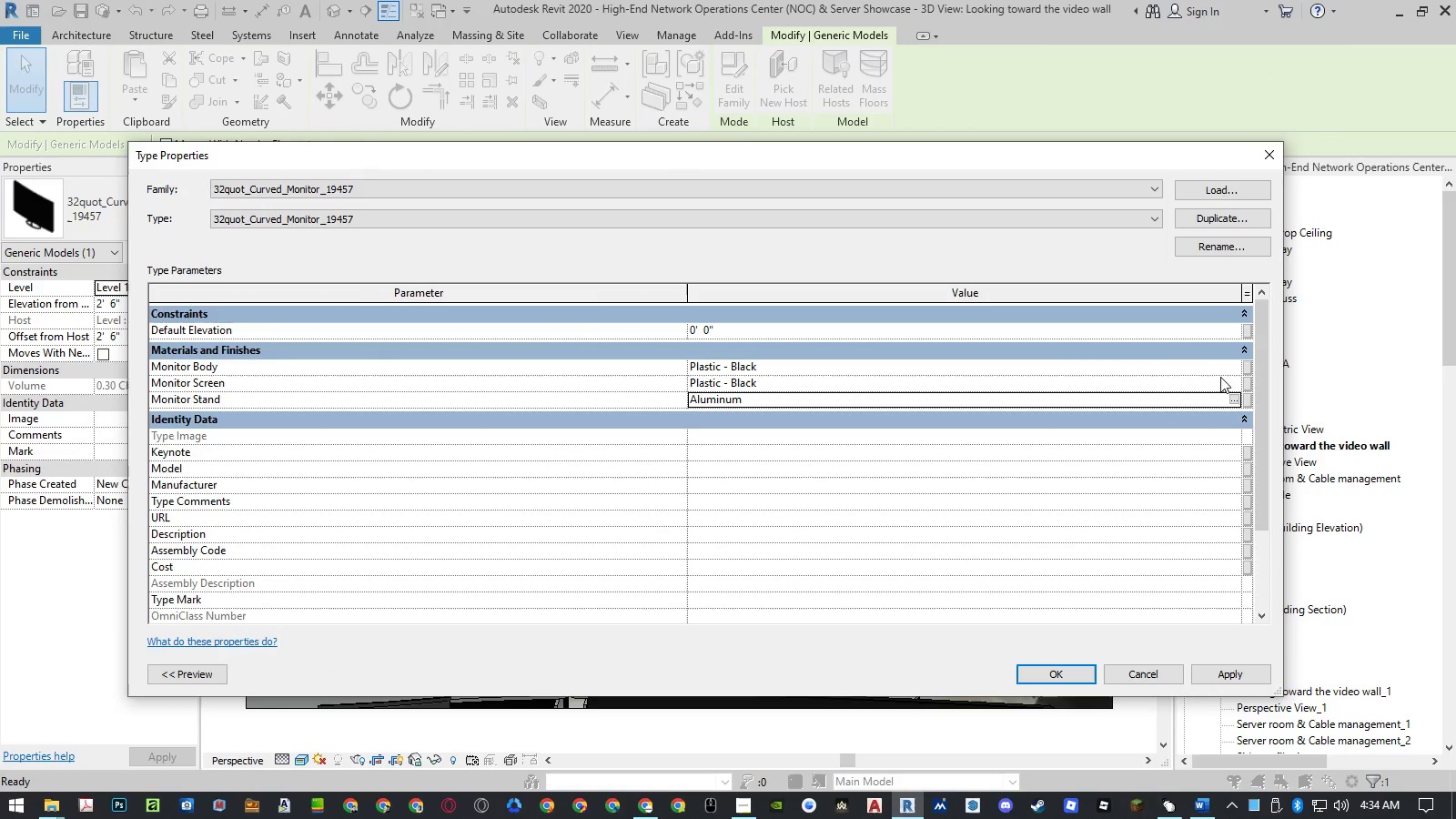 
left_click([1234, 380])
 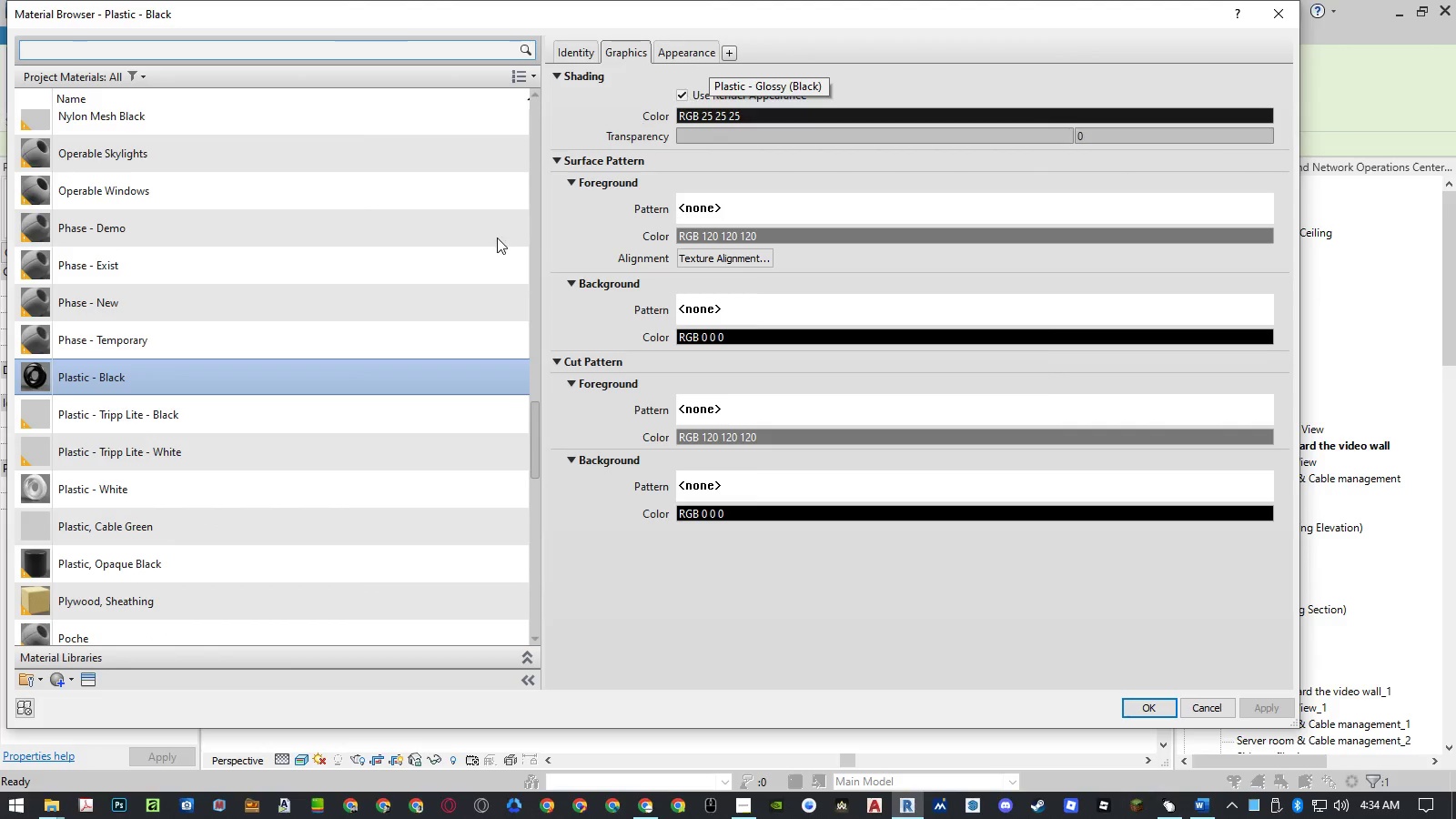 
wait(6.22)
 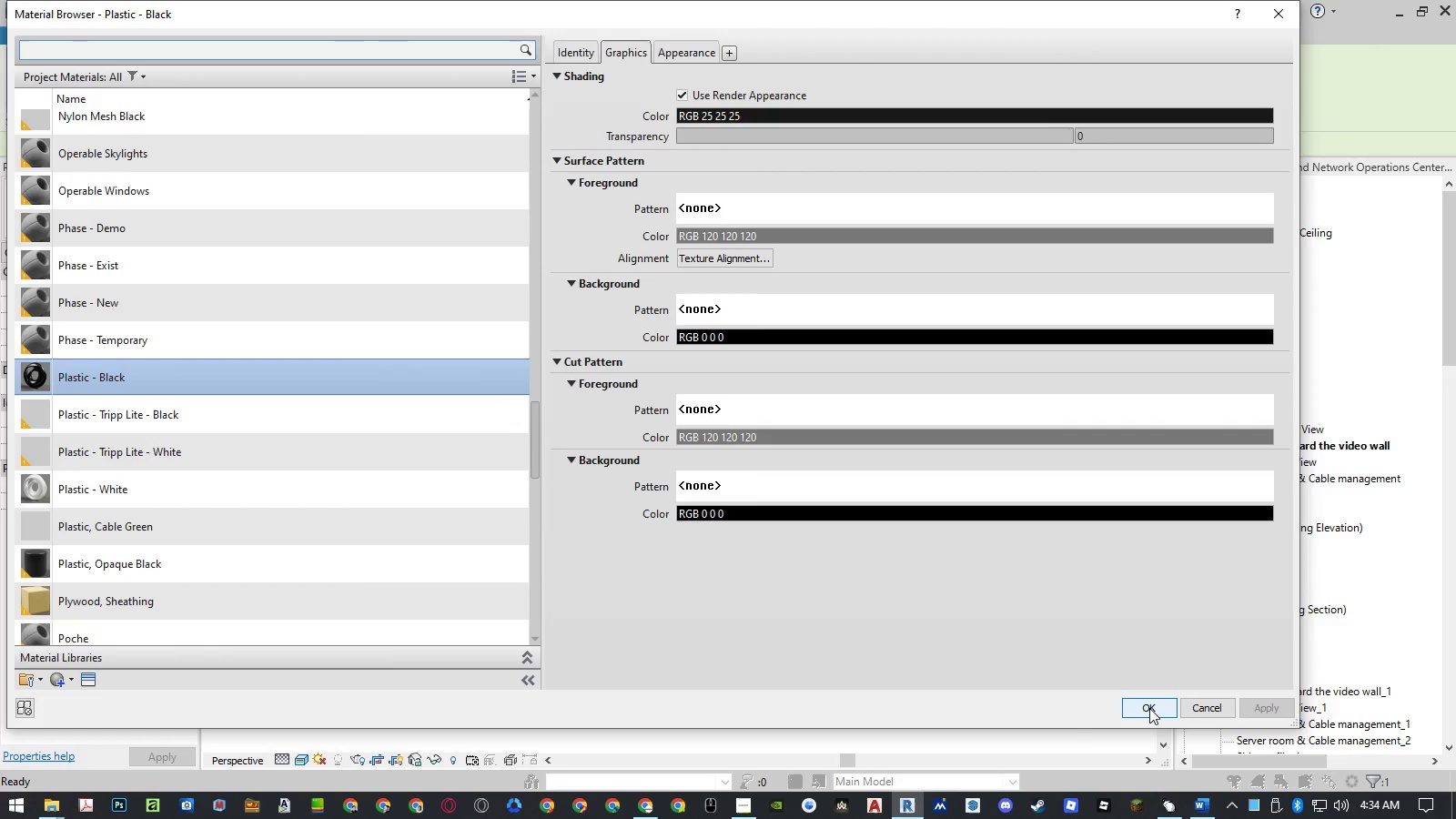 
left_click([66, 679])
 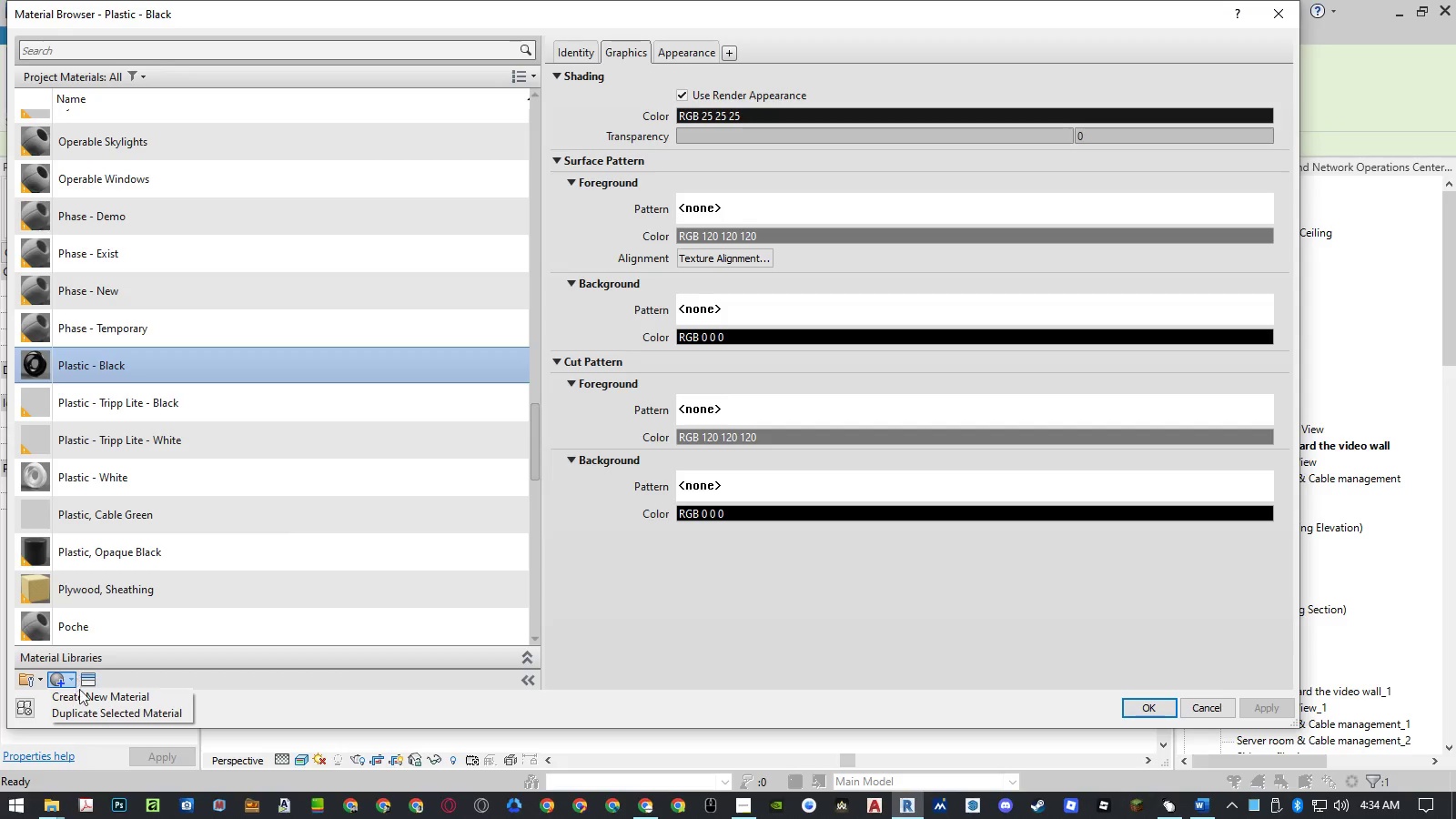 
left_click([81, 695])
 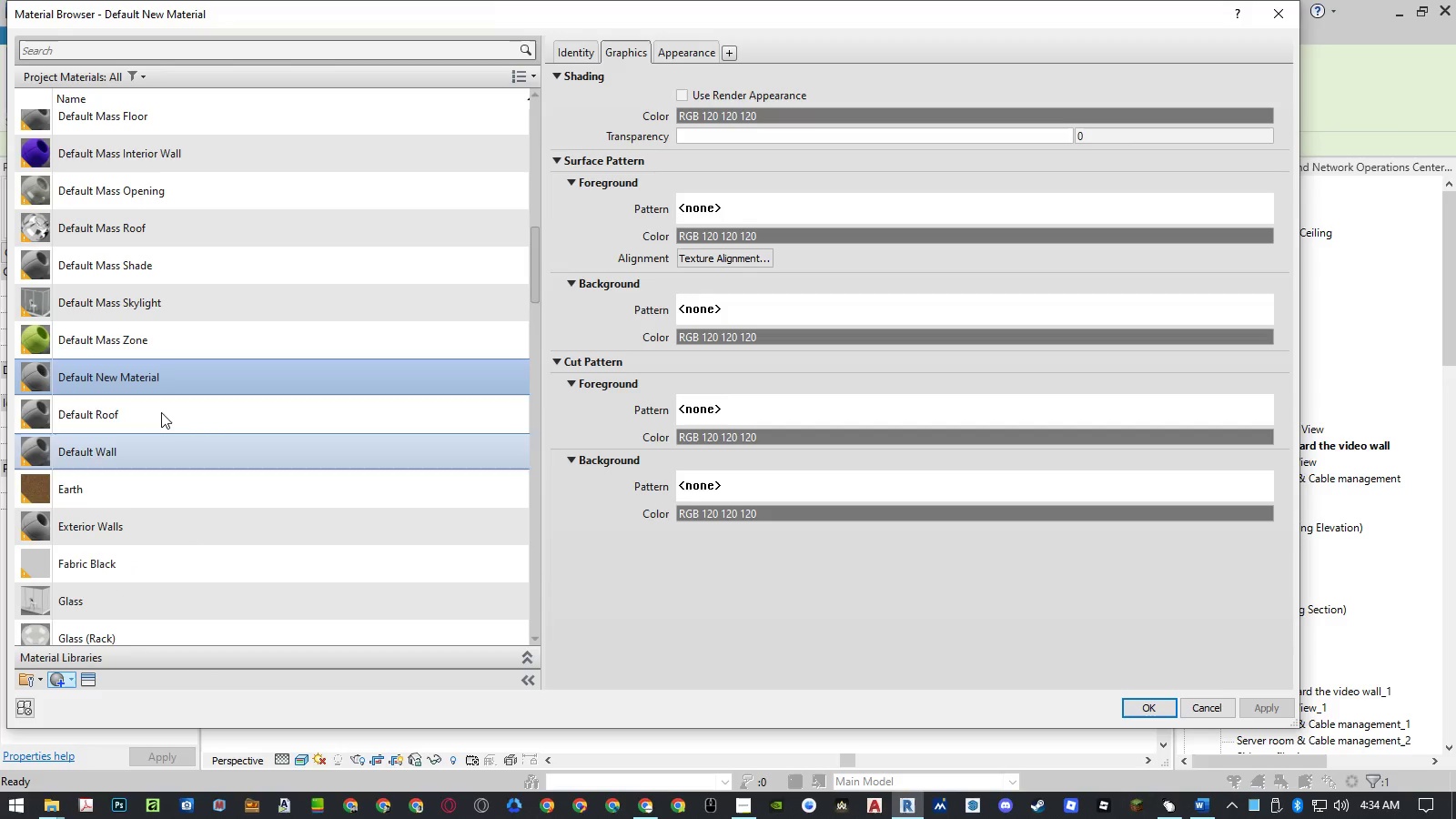 
right_click([132, 379])
 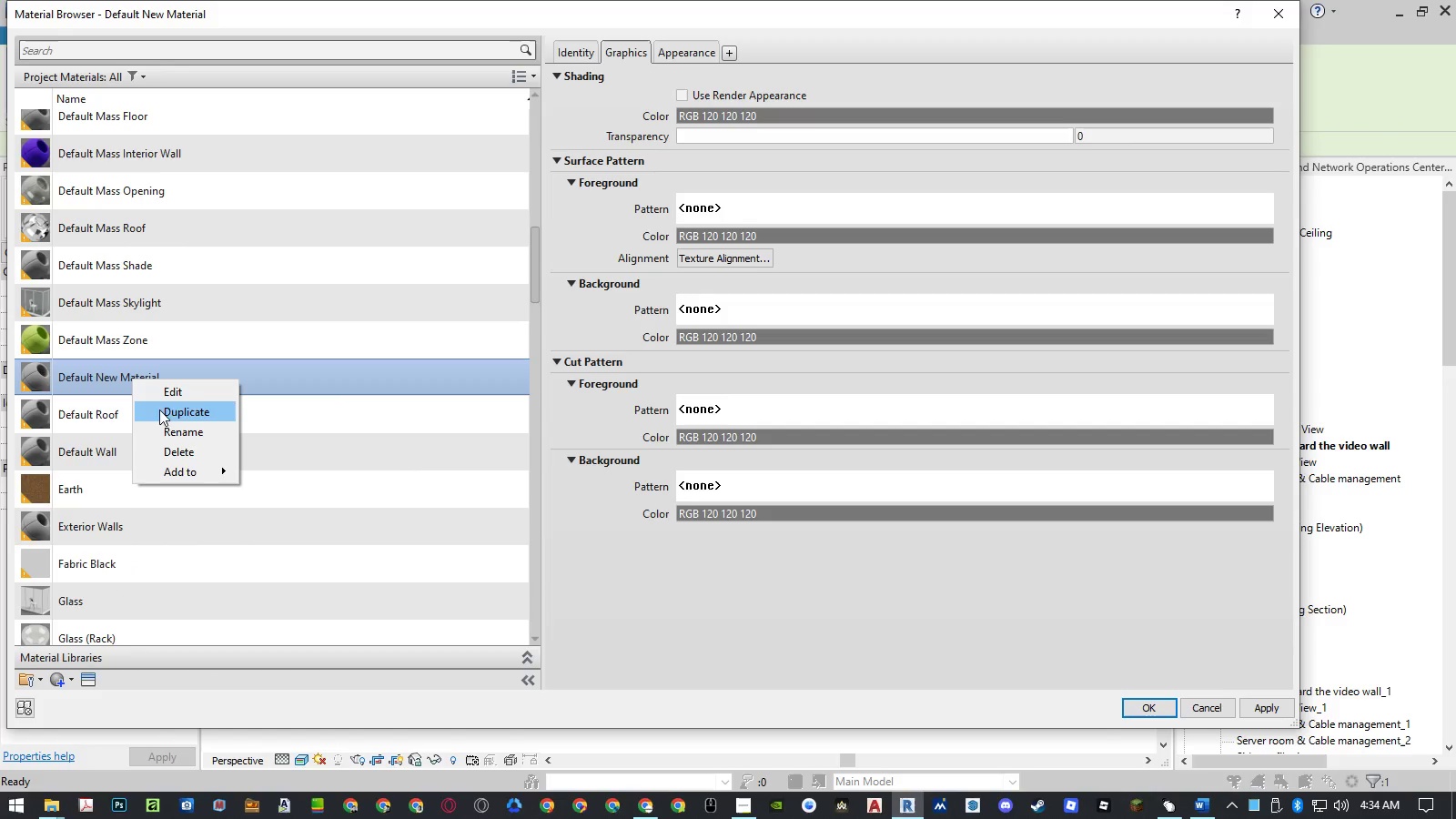 
left_click([162, 430])
 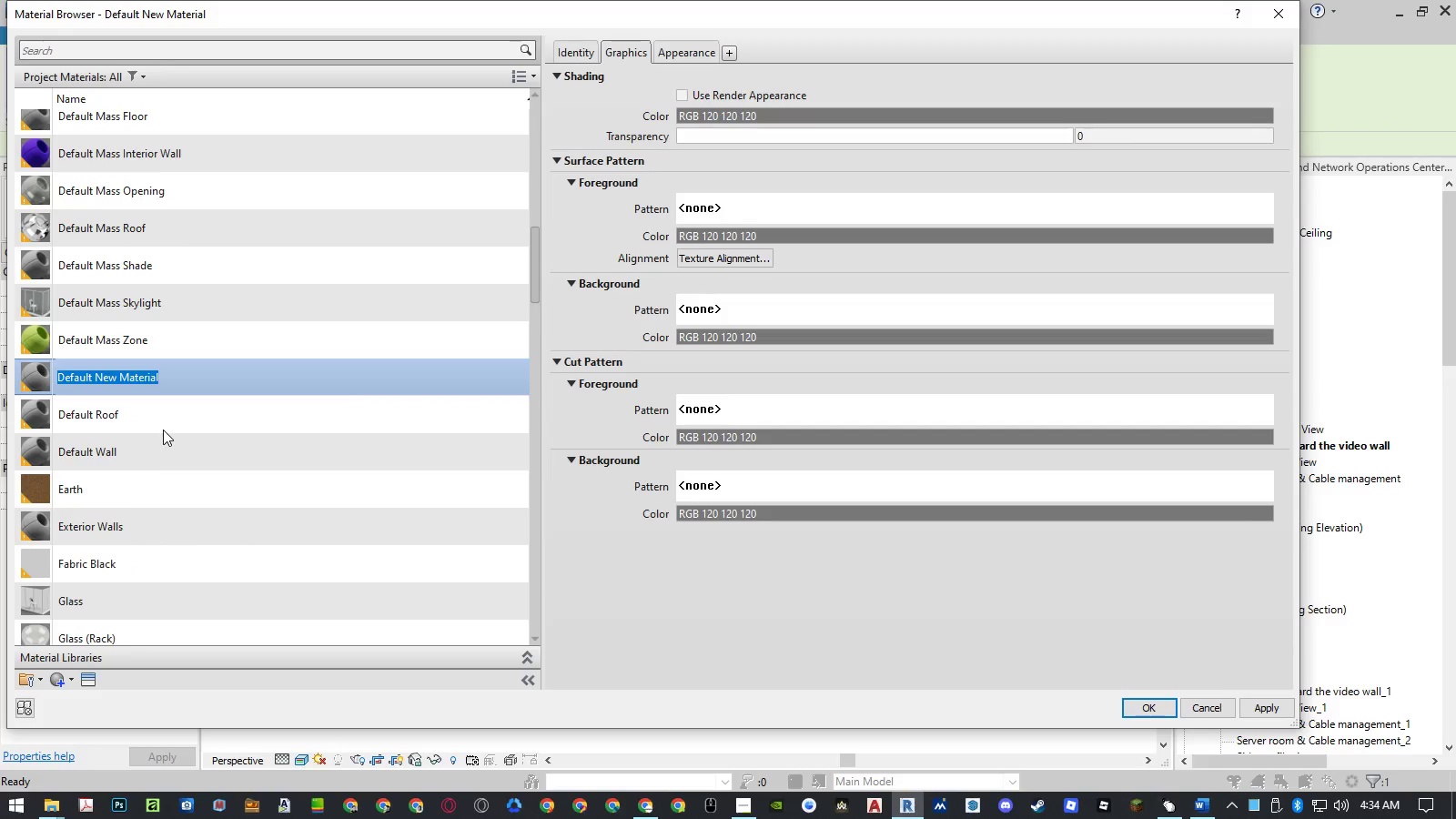 
type(Monitor Screen)
 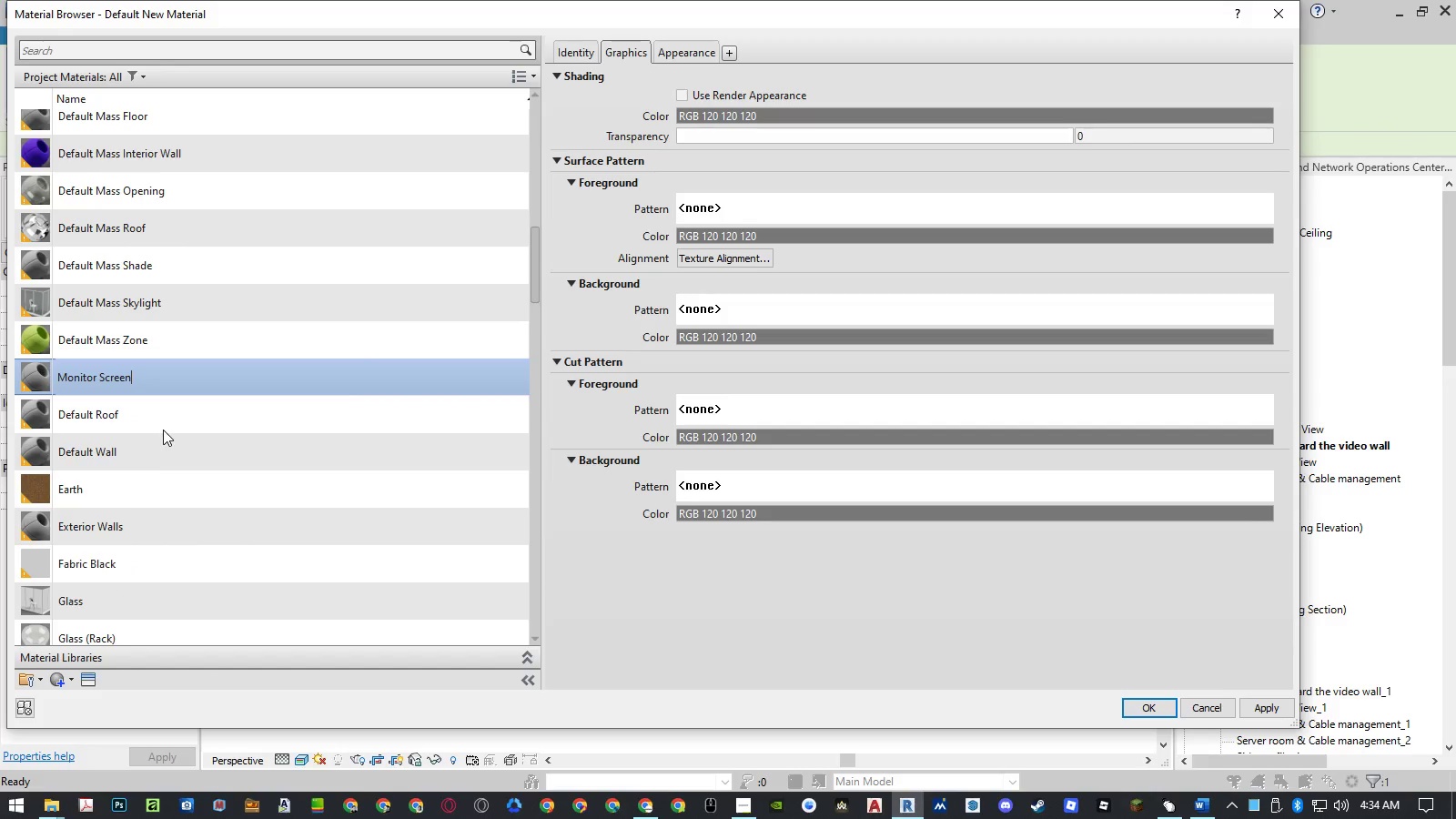 
key(Enter)
 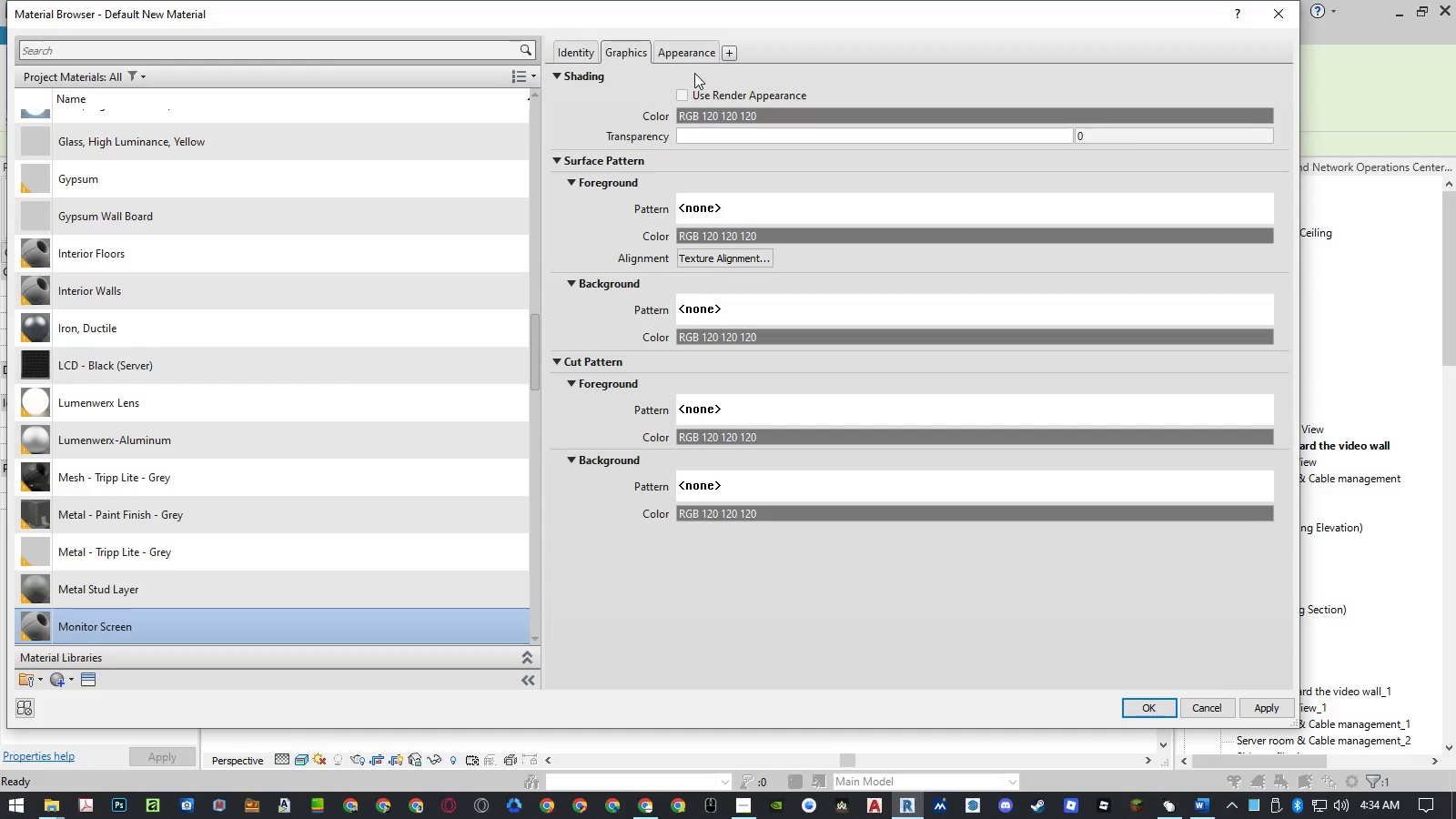 
left_click([685, 87])
 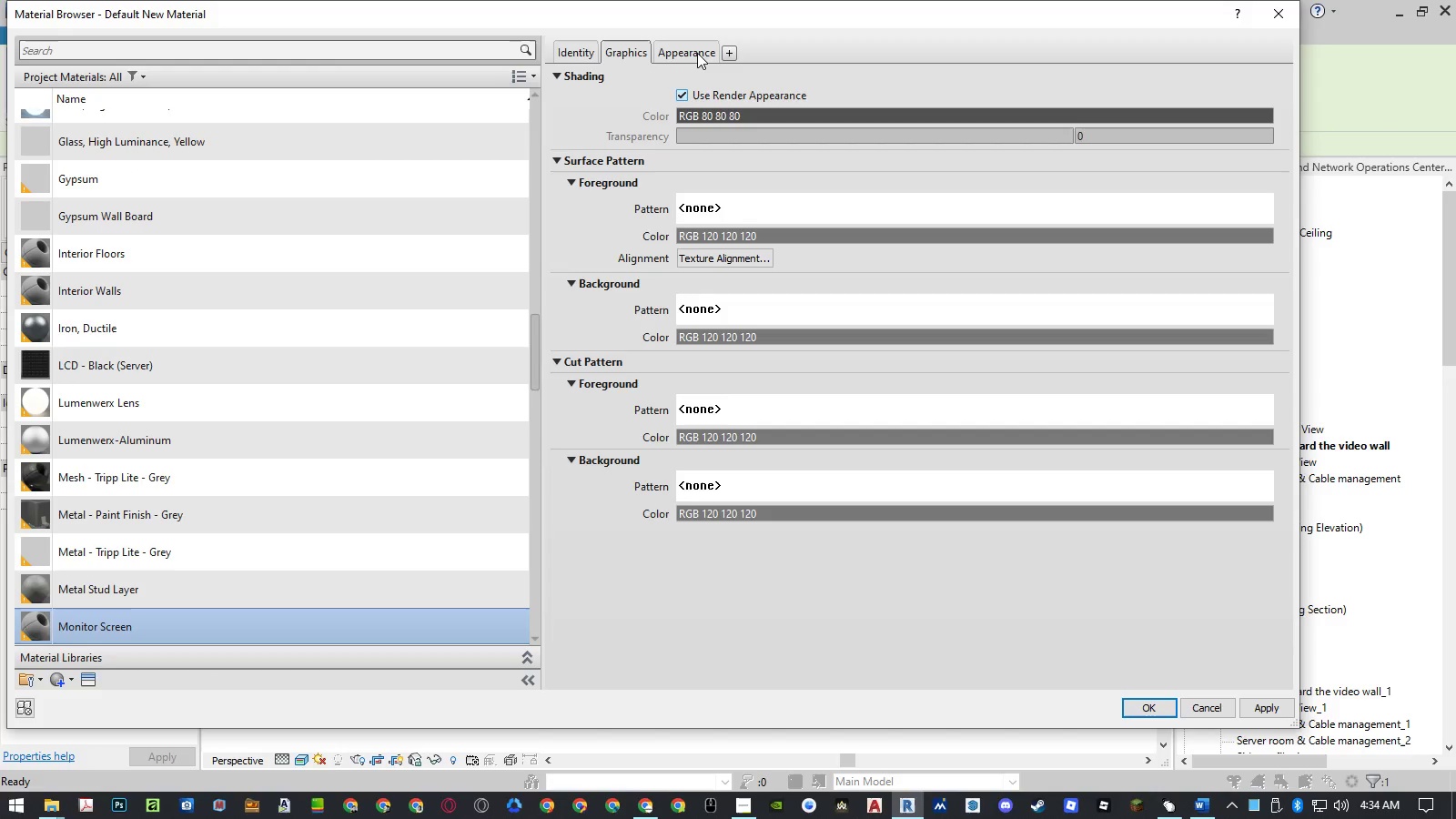 
double_click([697, 52])
 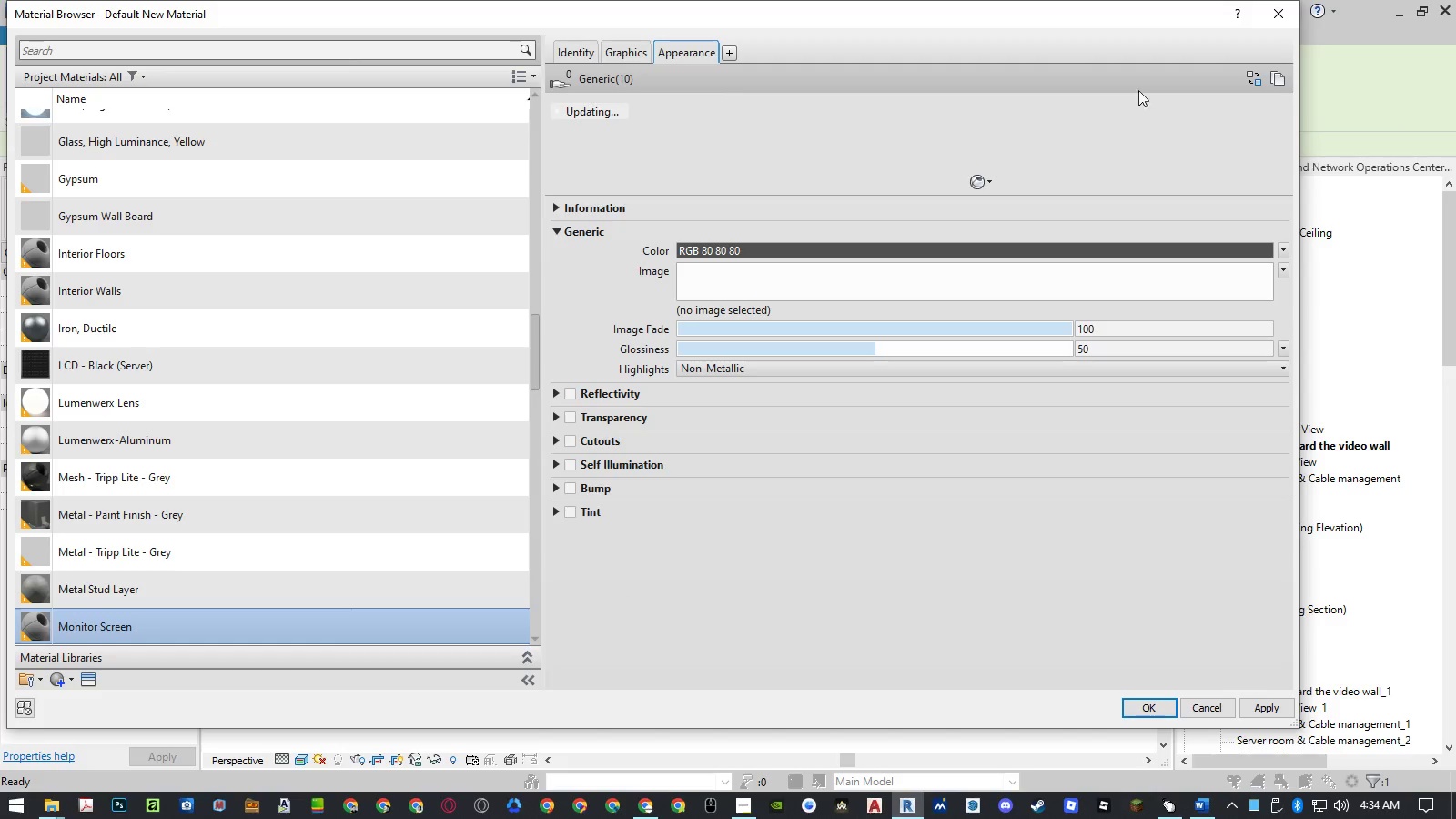 
left_click([1259, 70])
 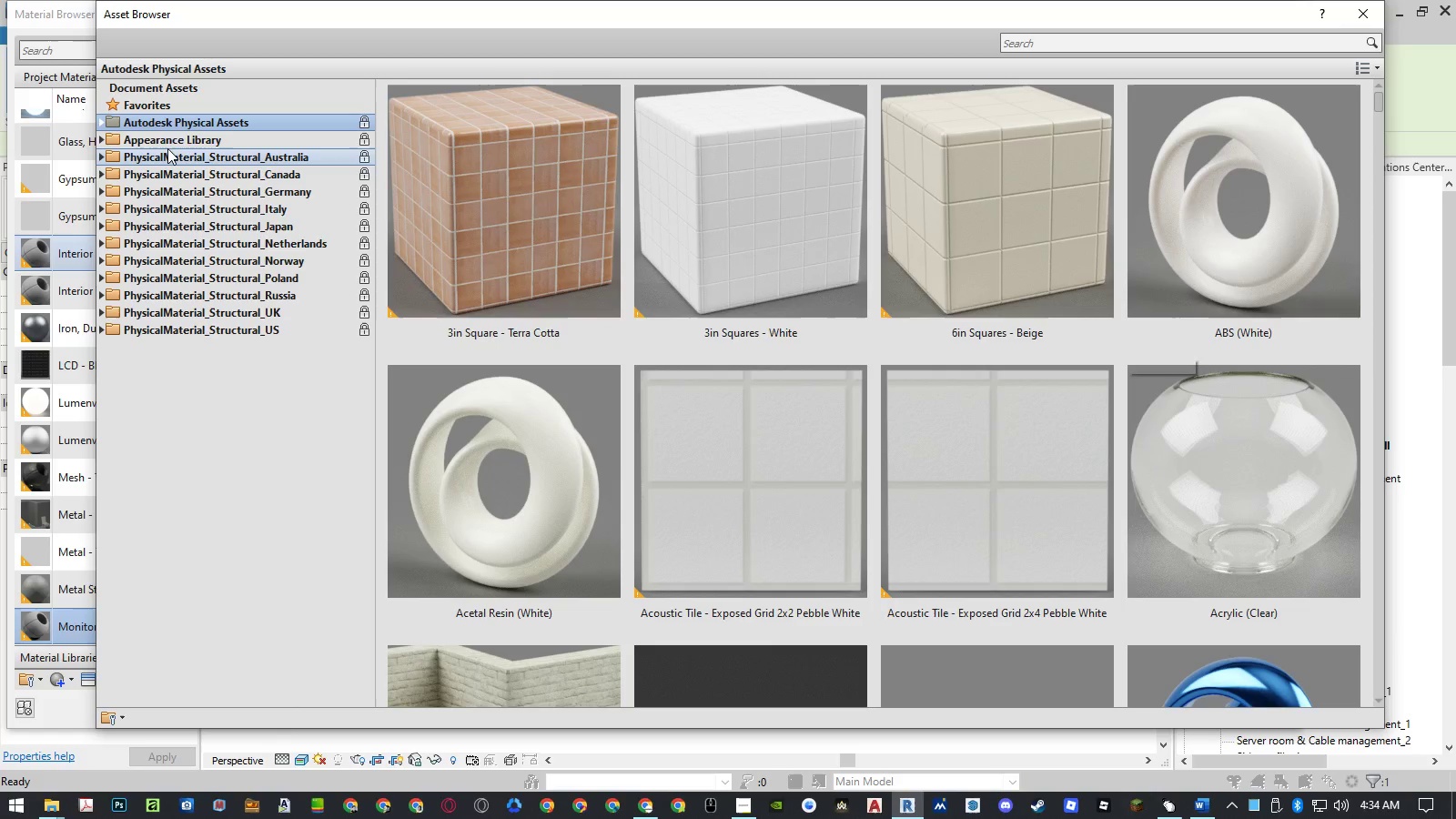 
double_click([167, 147])
 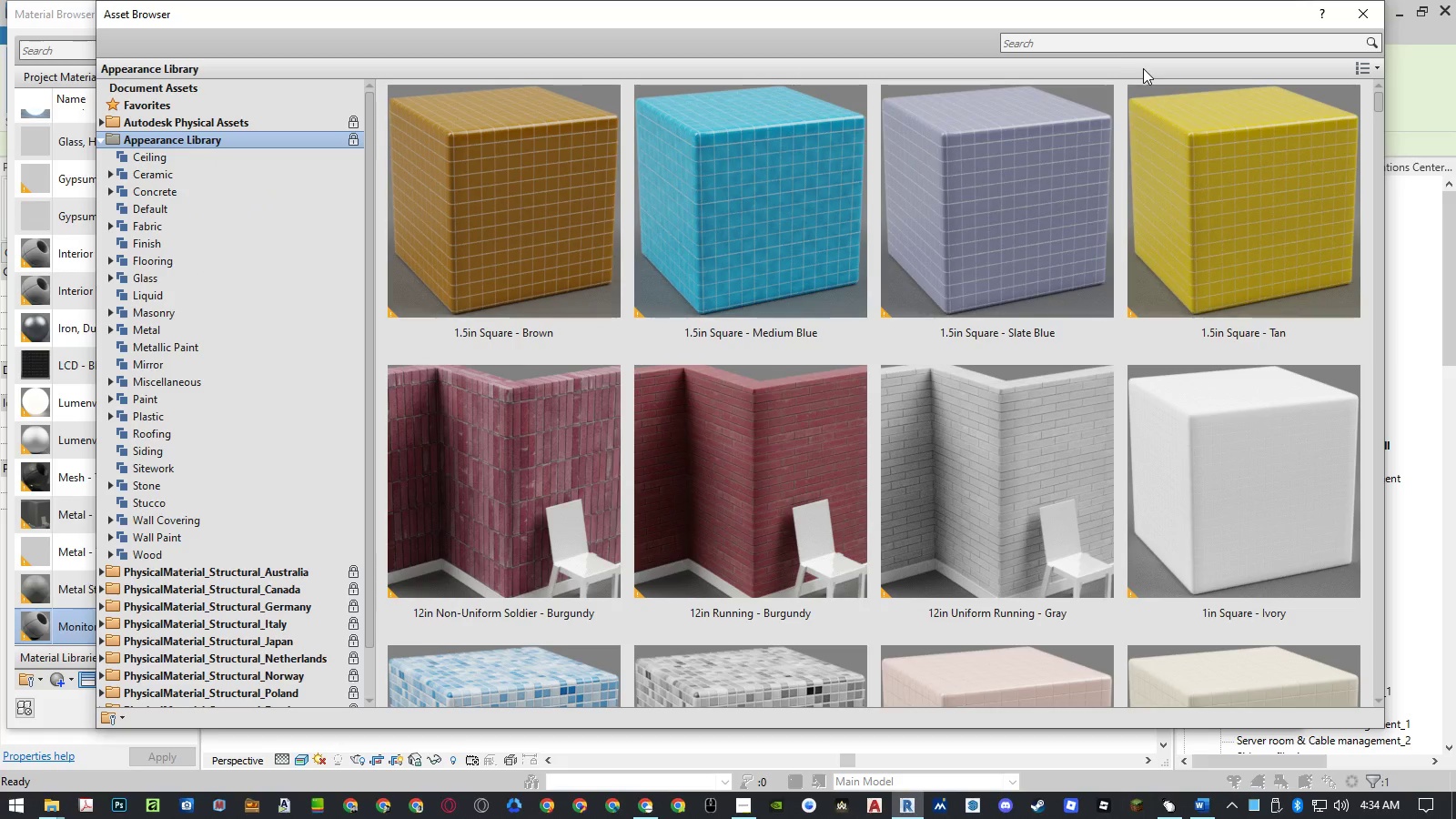 
left_click([1105, 49])
 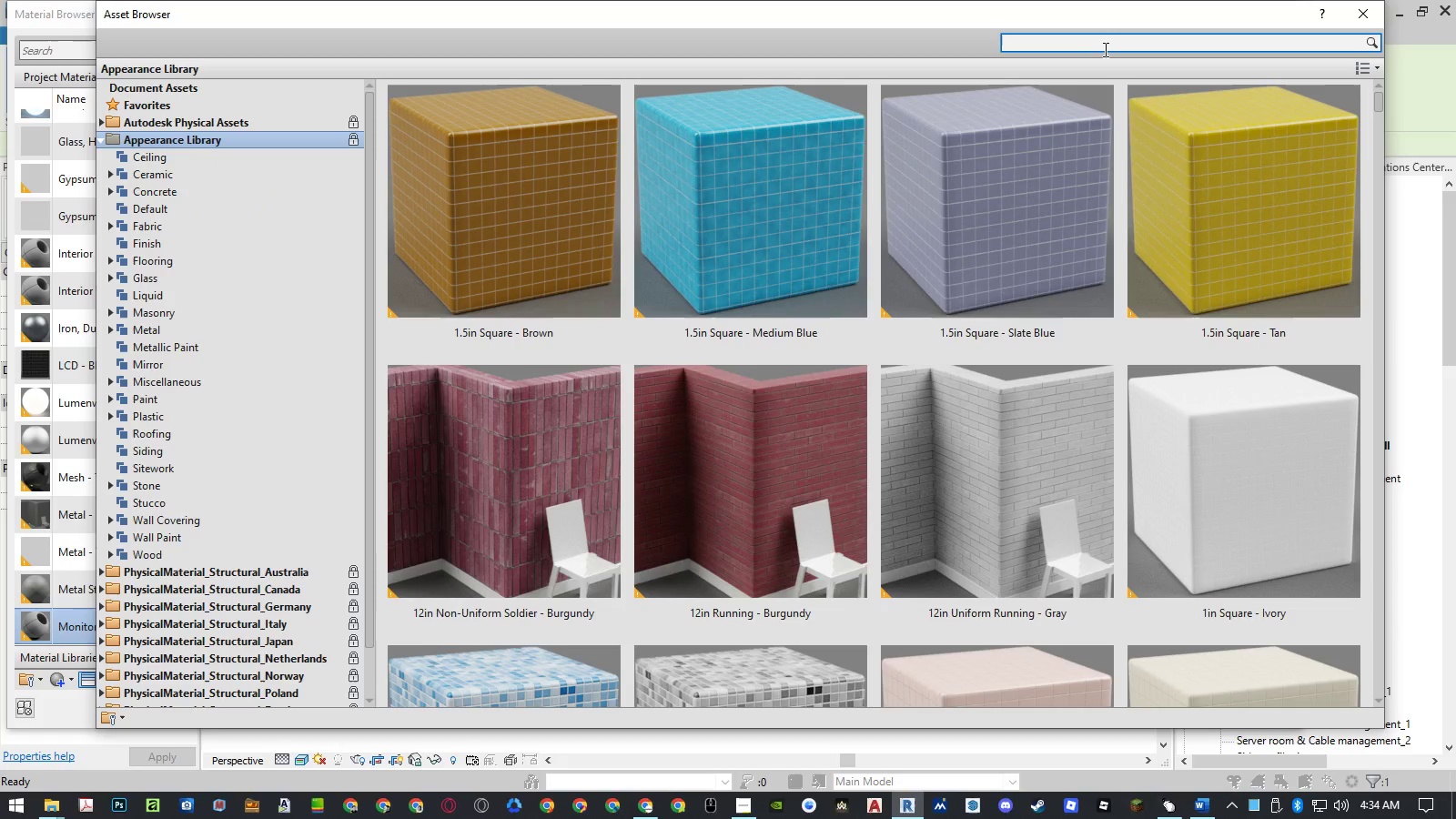 
type(screen)
key(NumpadEnter)
 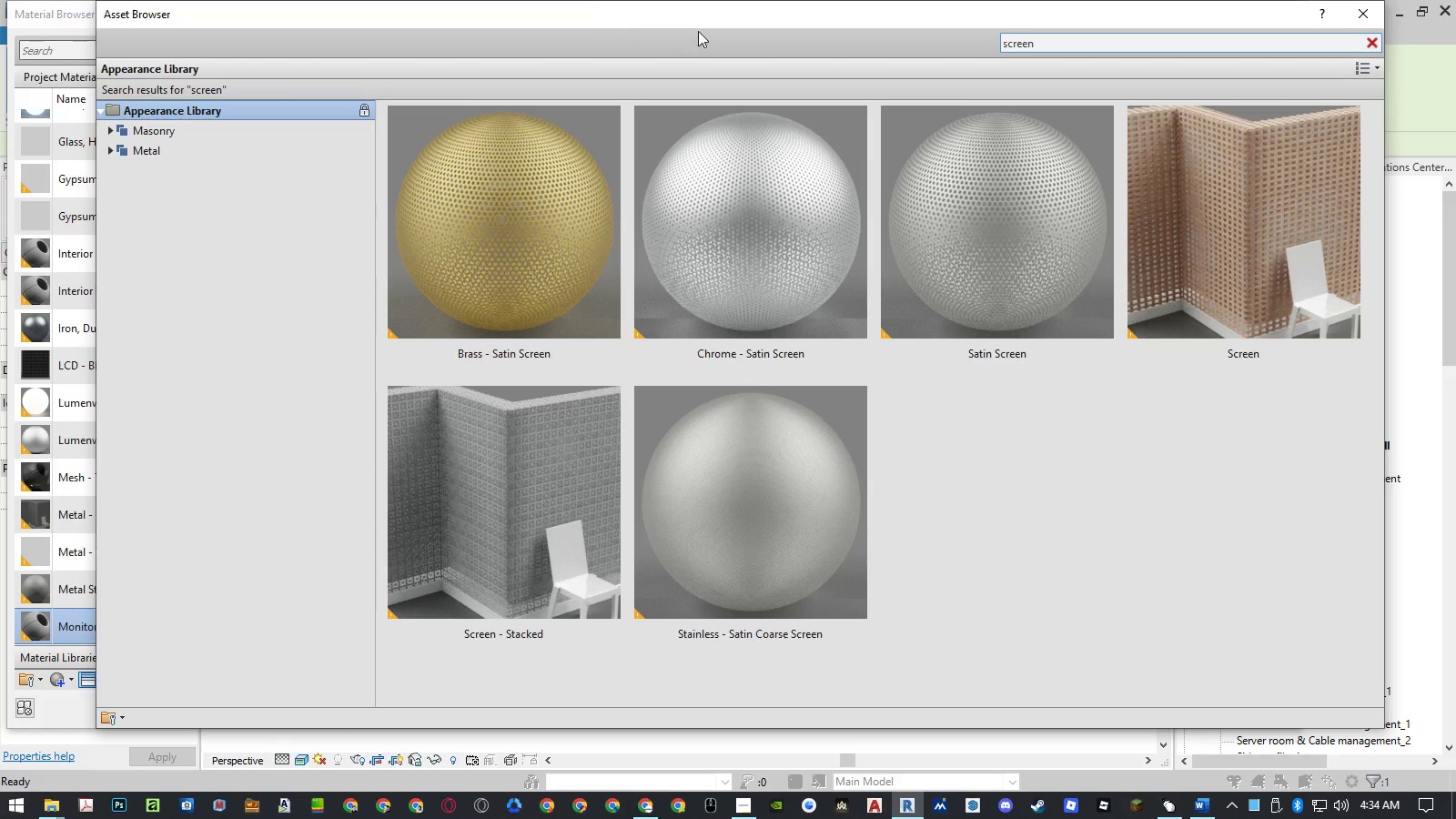 
wait(7.09)
 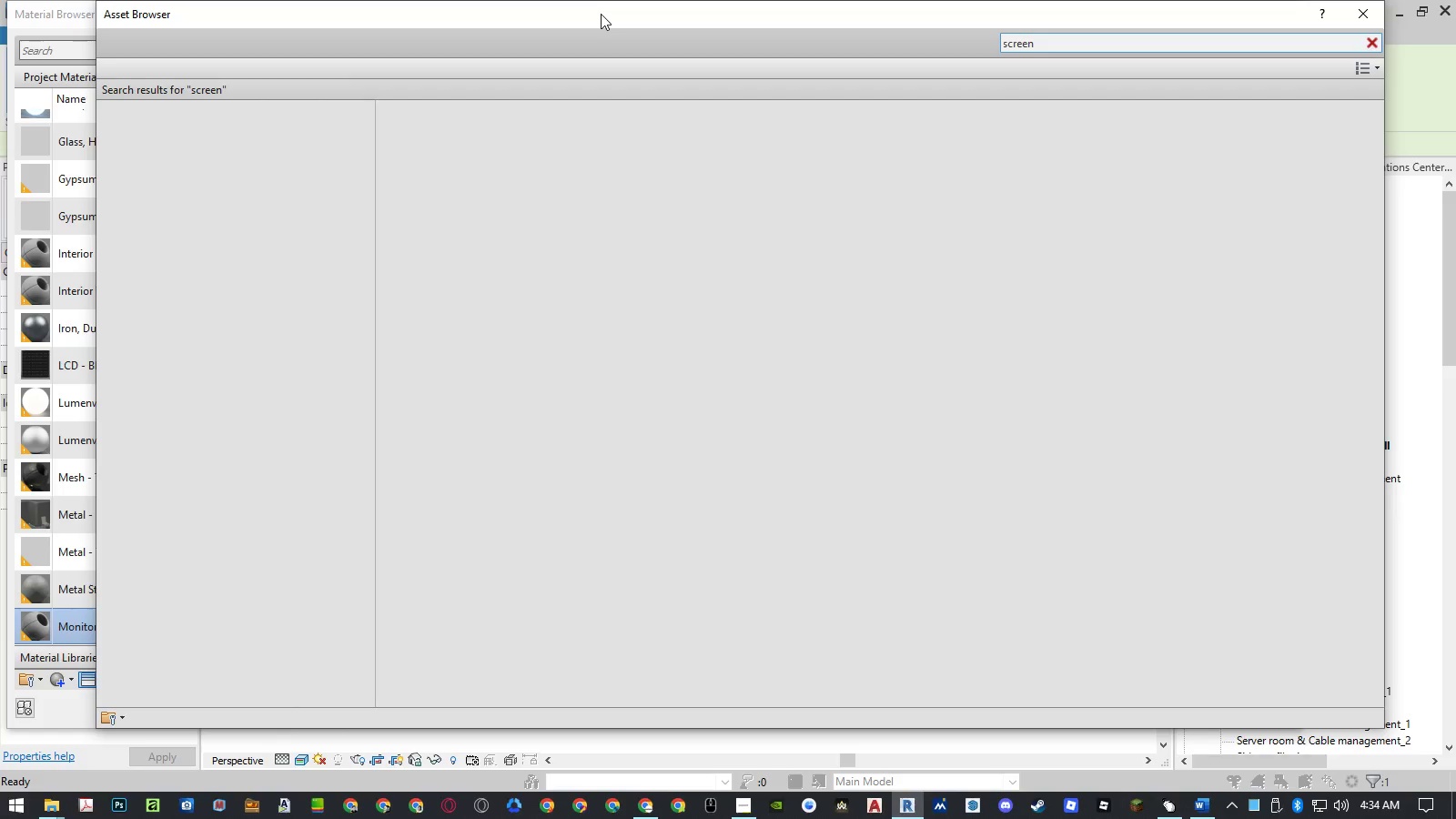 
left_click_drag(start_coordinate=[1057, 36], to_coordinate=[949, 39])
 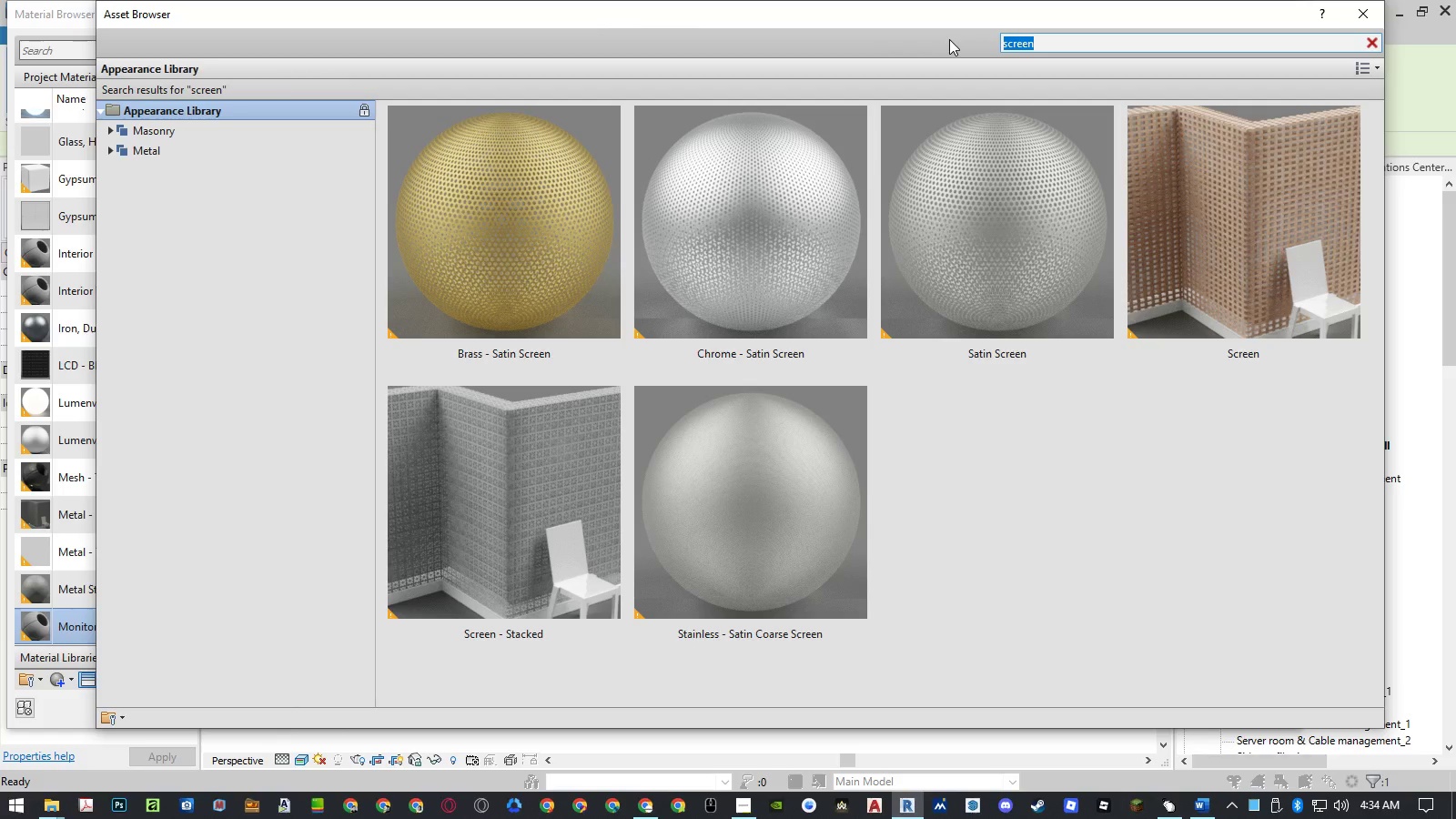 
type(led)
 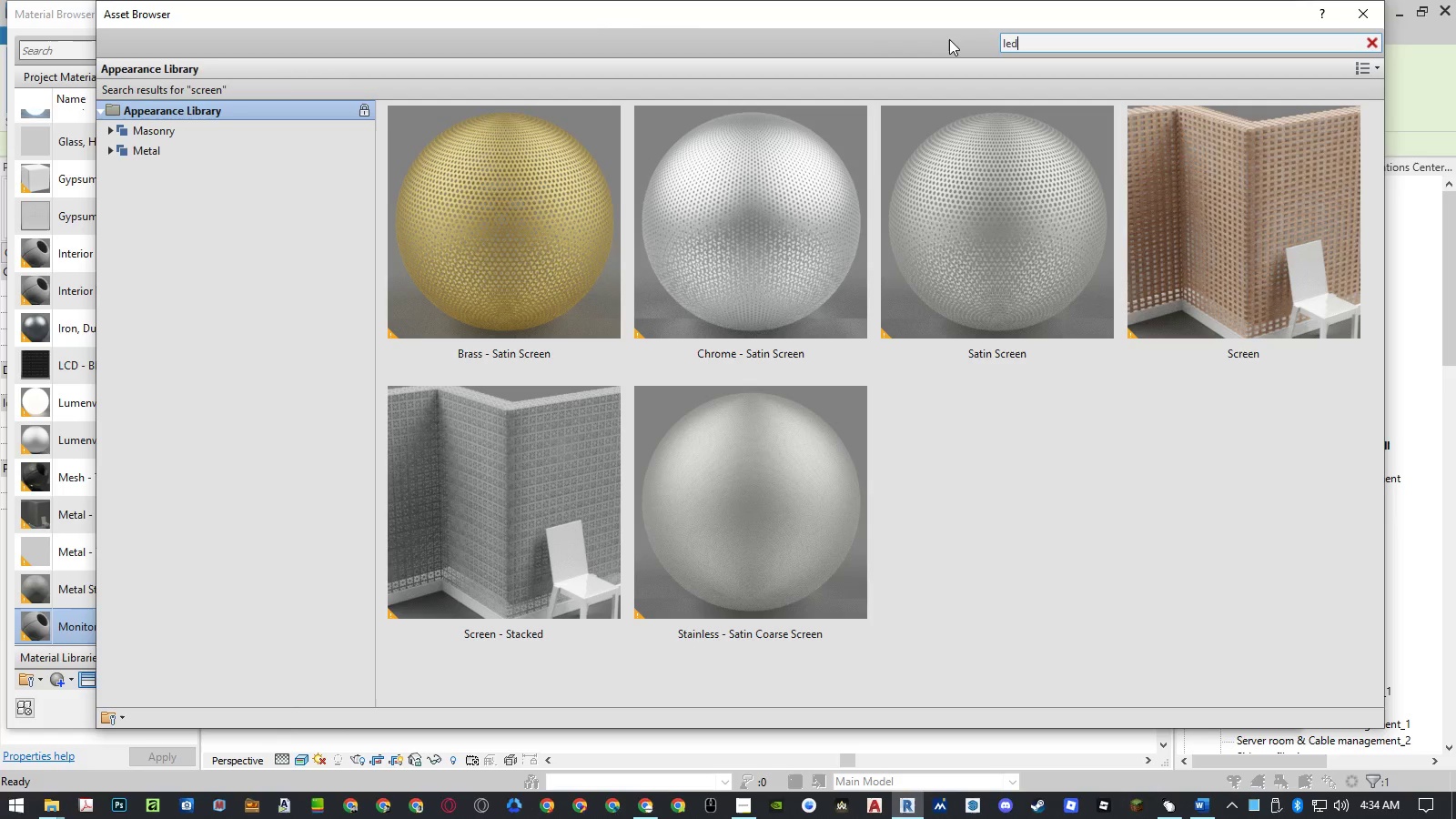 
key(Enter)
 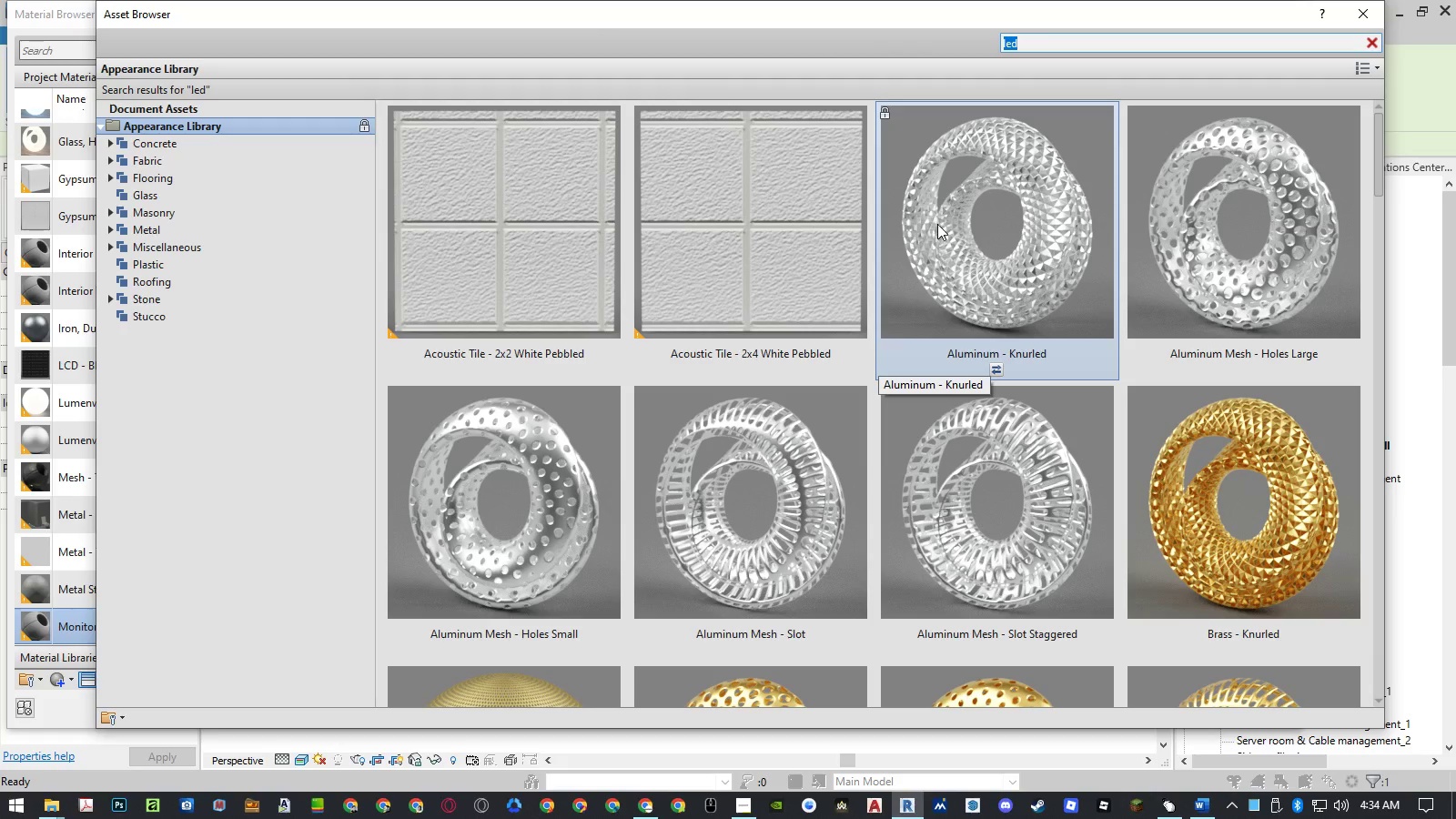 
scroll: coordinate [1010, 301], scroll_direction: down, amount: 6.0
 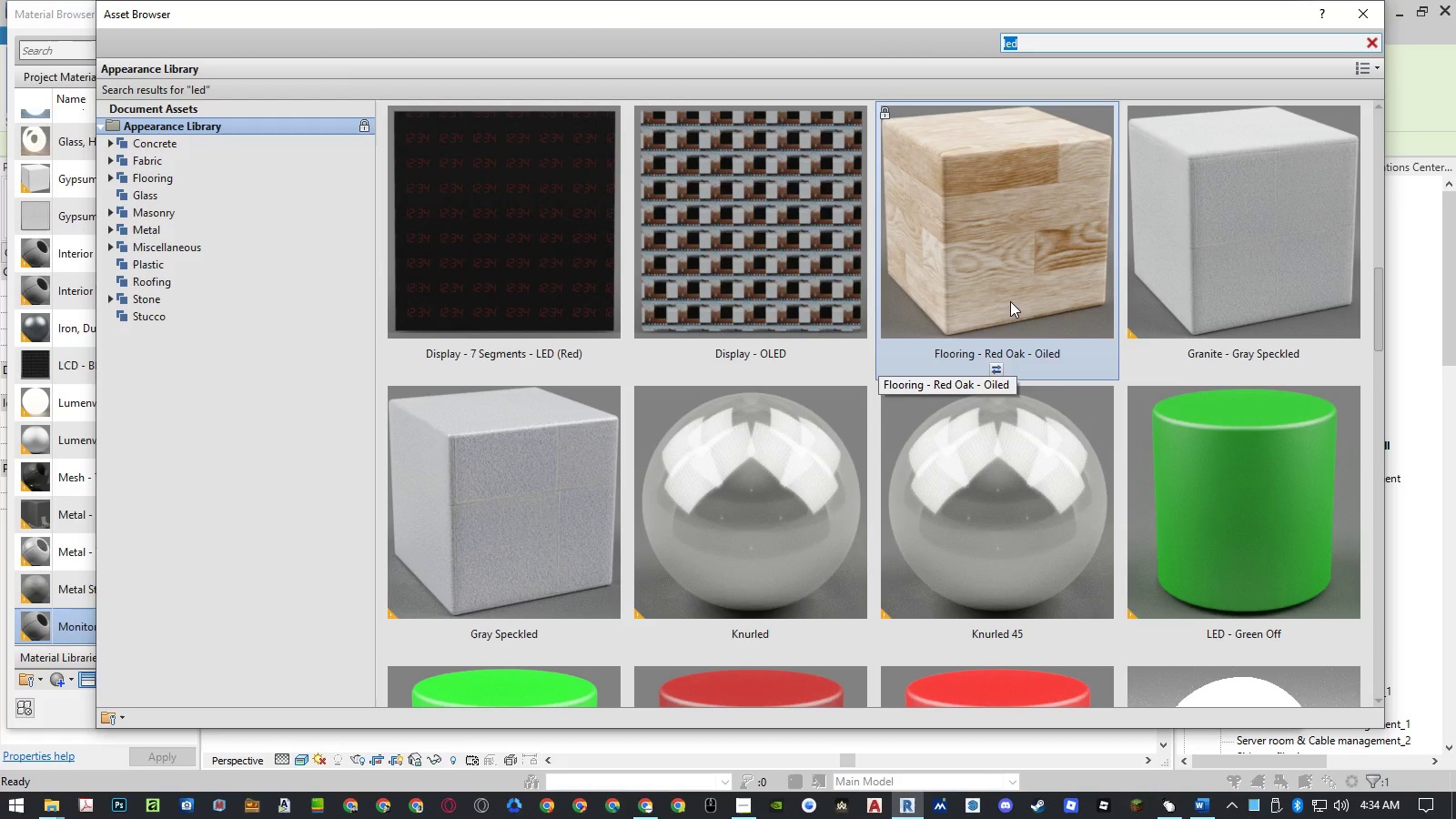 
scroll: coordinate [1010, 301], scroll_direction: up, amount: 1.0
 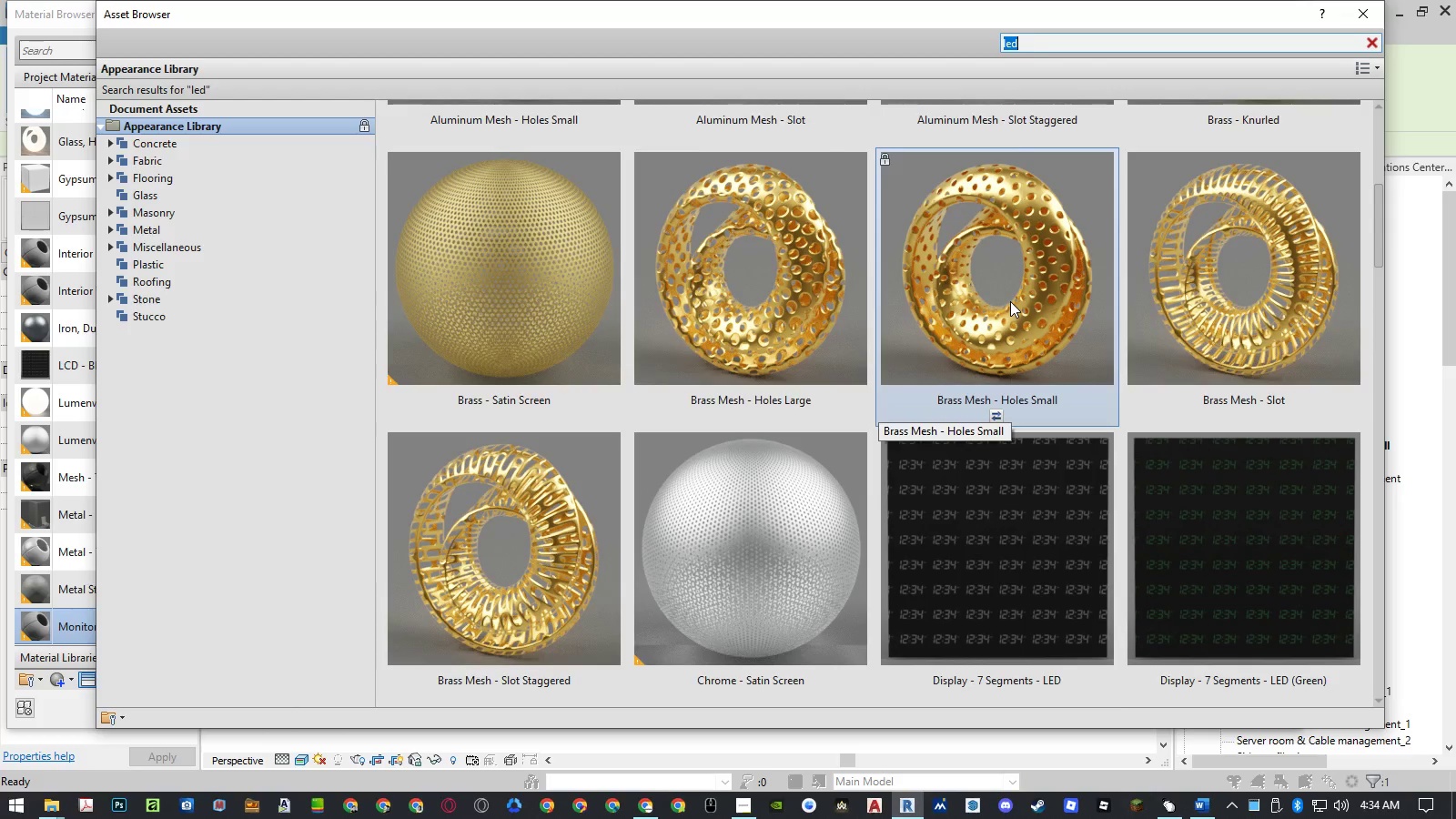 
scroll: coordinate [1010, 301], scroll_direction: down, amount: 1.0
 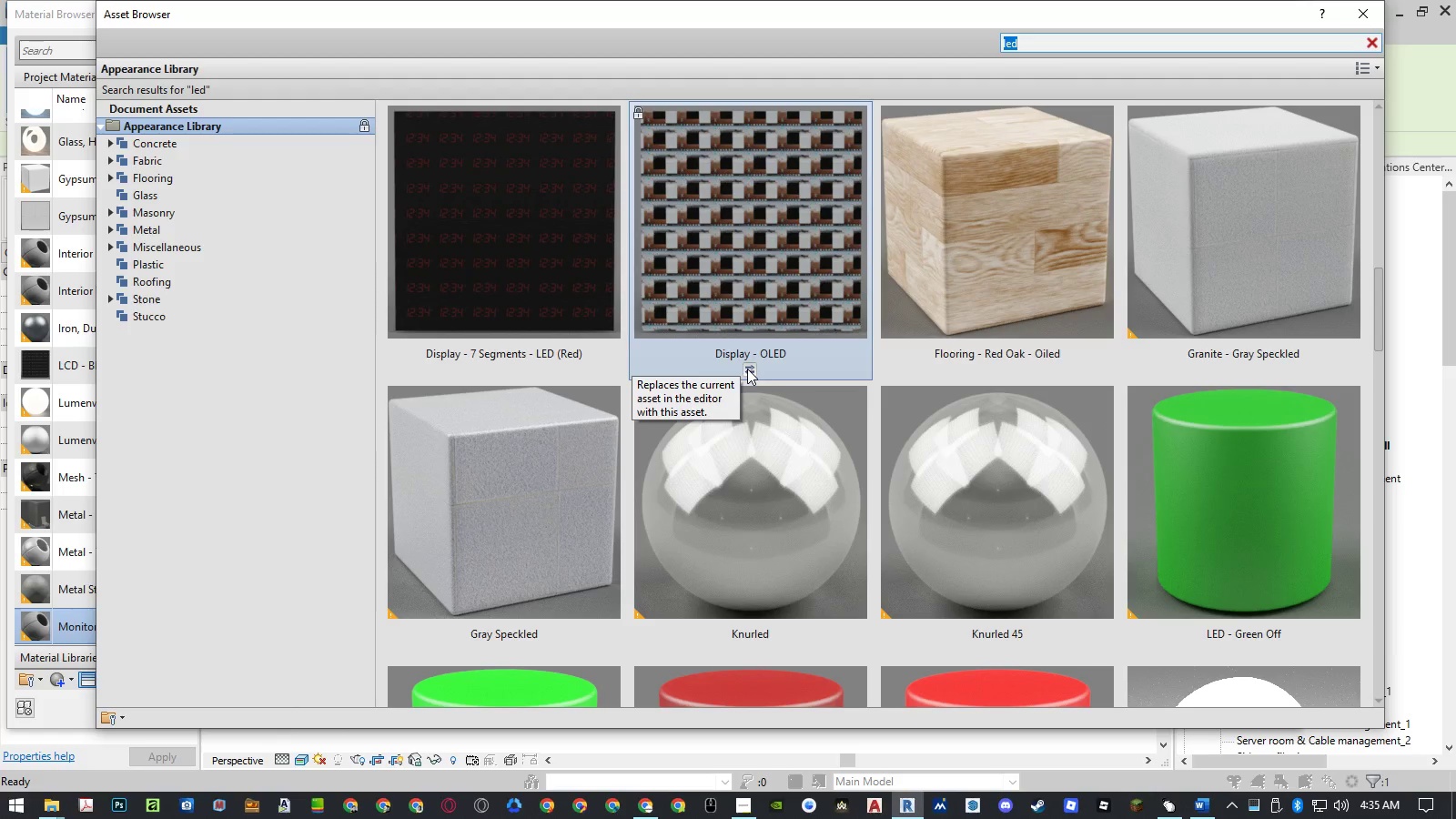 
scroll: coordinate [860, 322], scroll_direction: up, amount: 2.0
 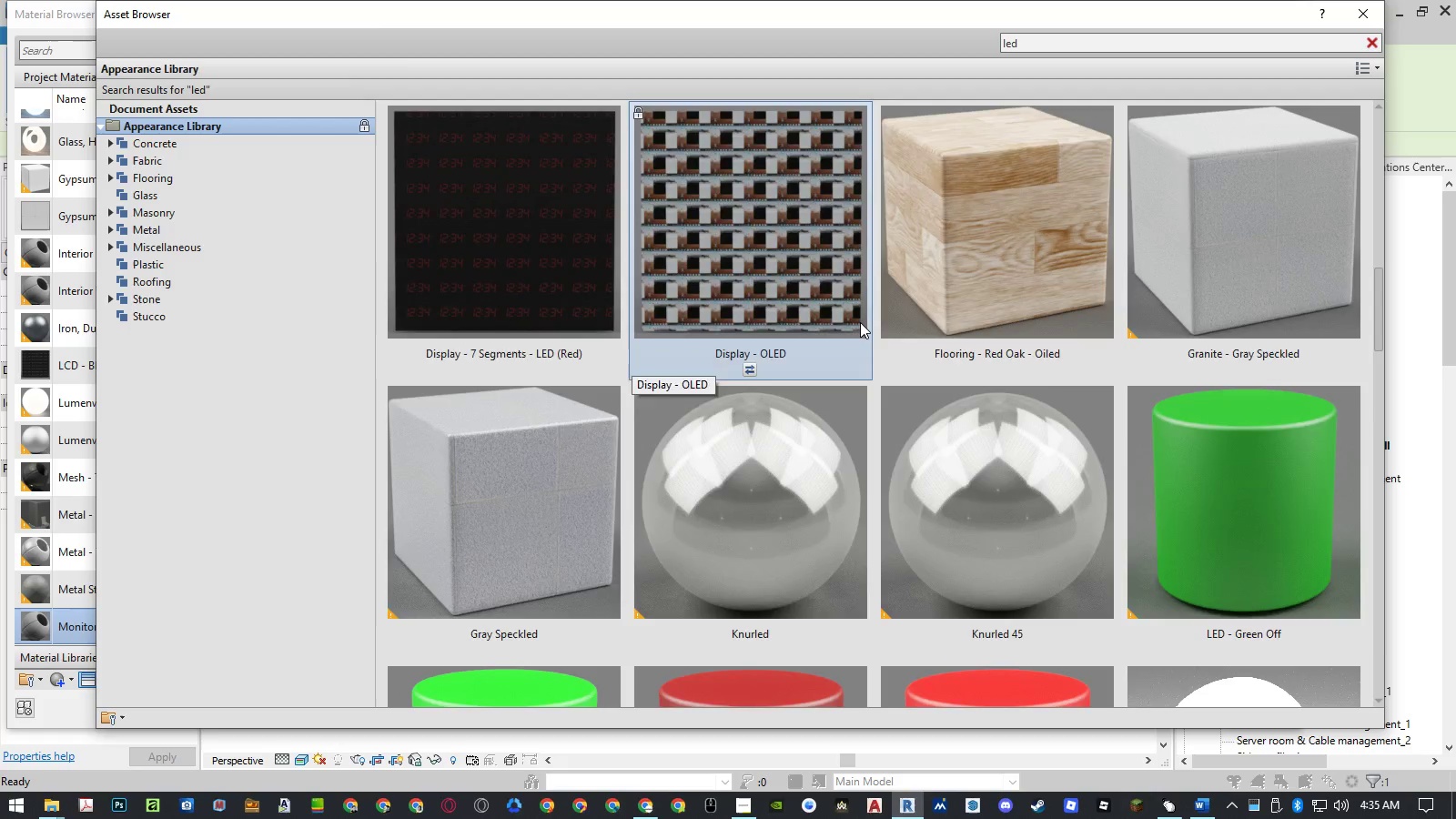 
scroll: coordinate [860, 322], scroll_direction: down, amount: 2.0
 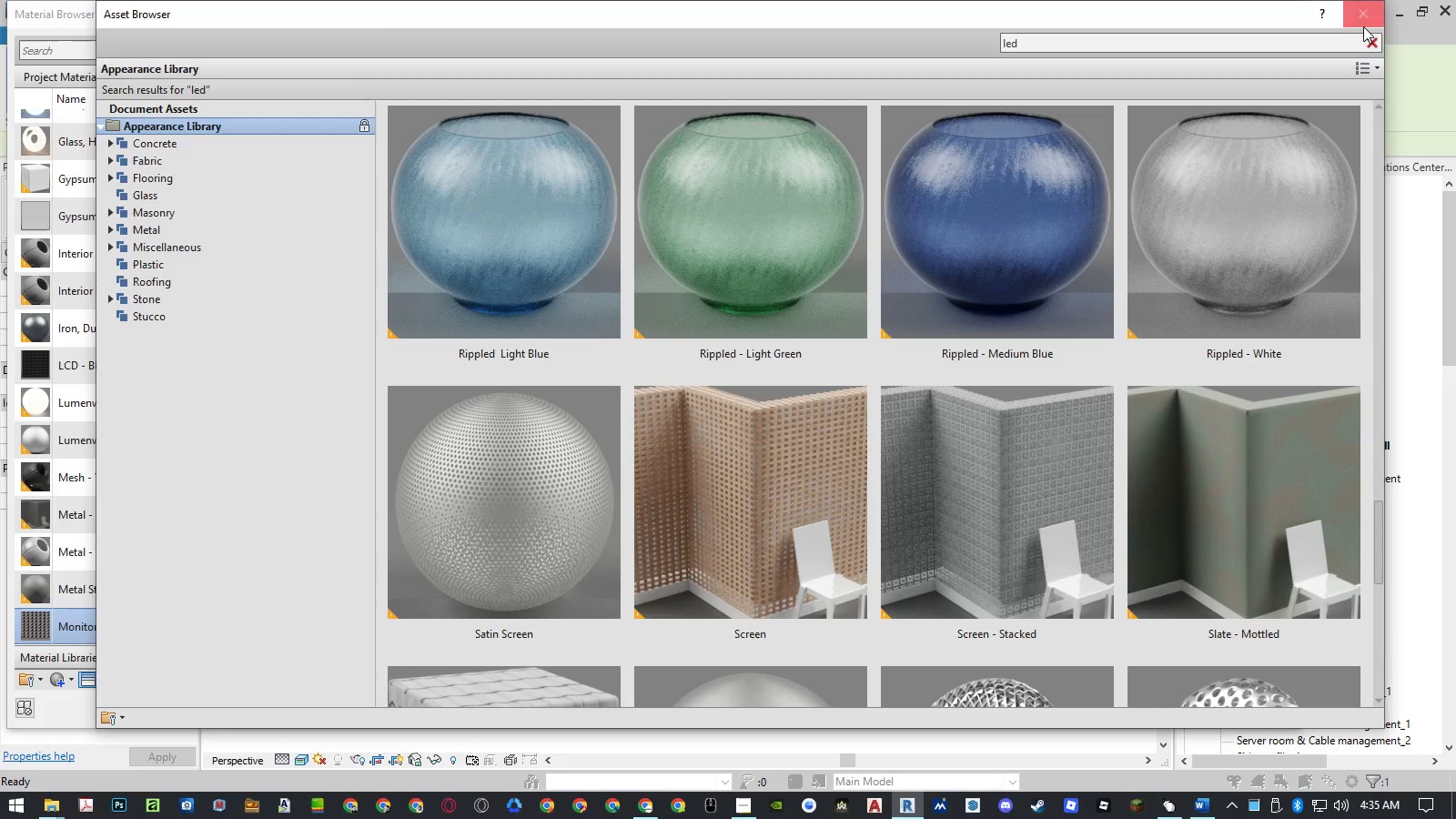 
left_click([1364, 20])
 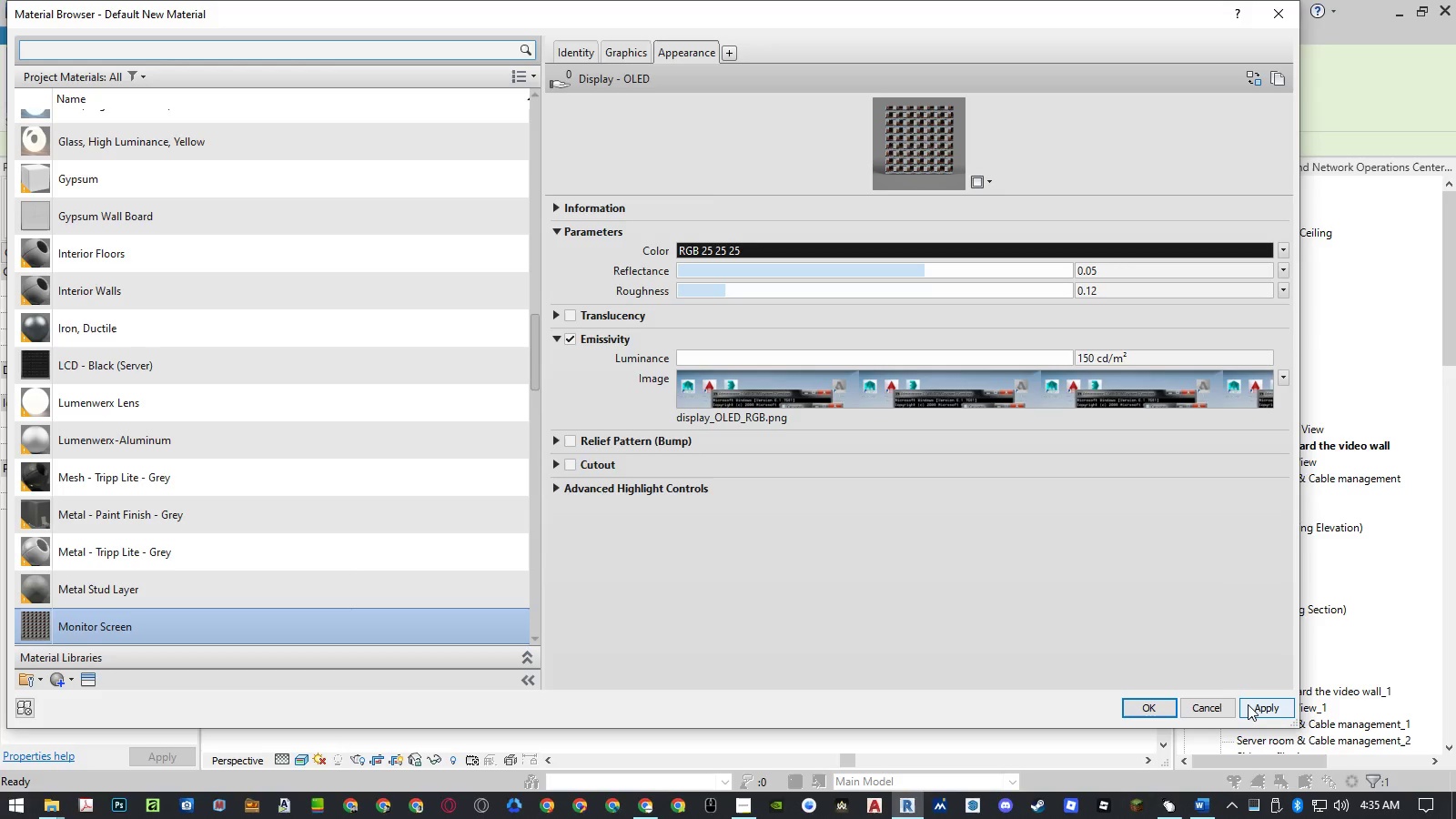 
wait(5.69)
 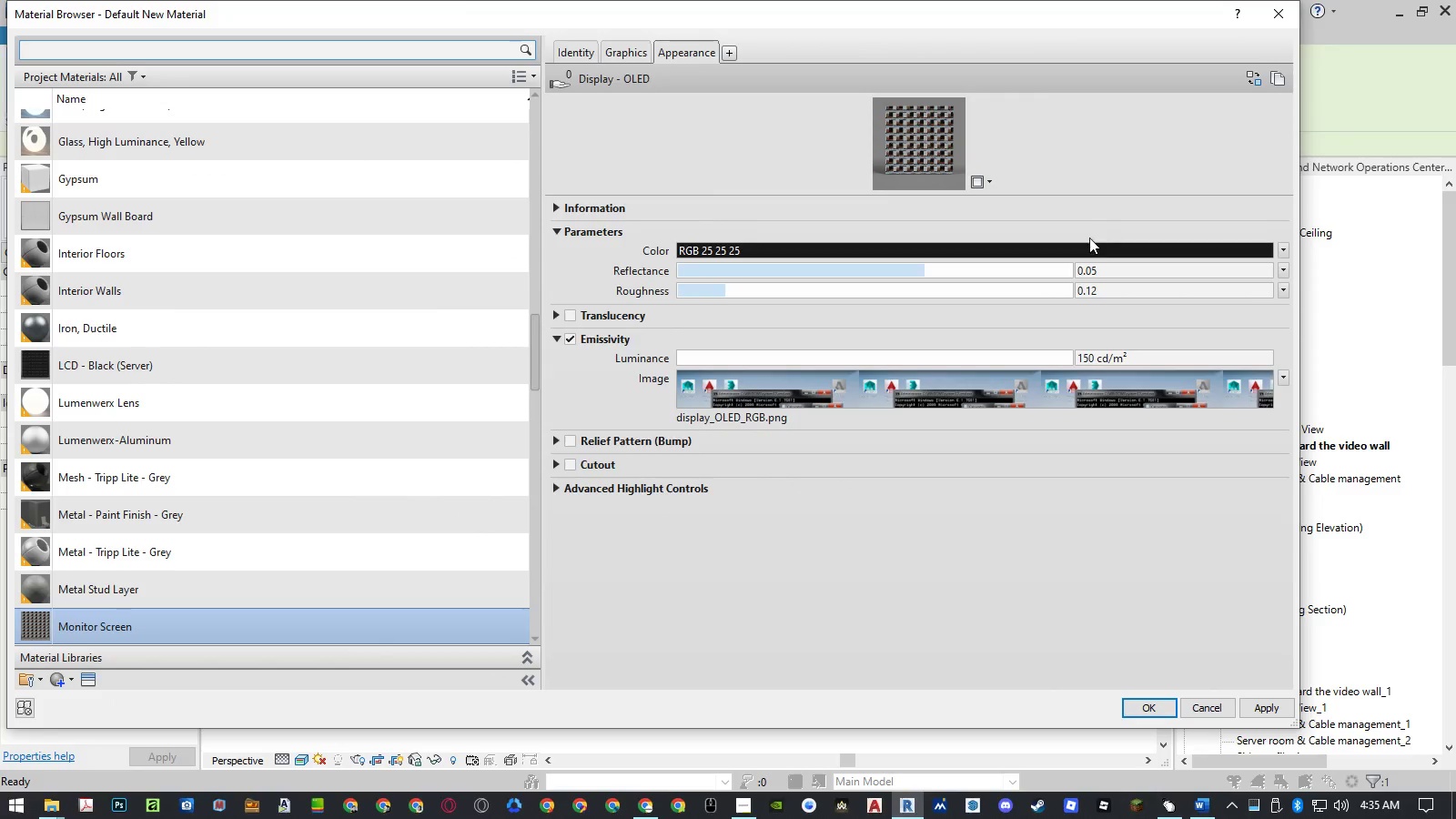 
left_click([1248, 704])
 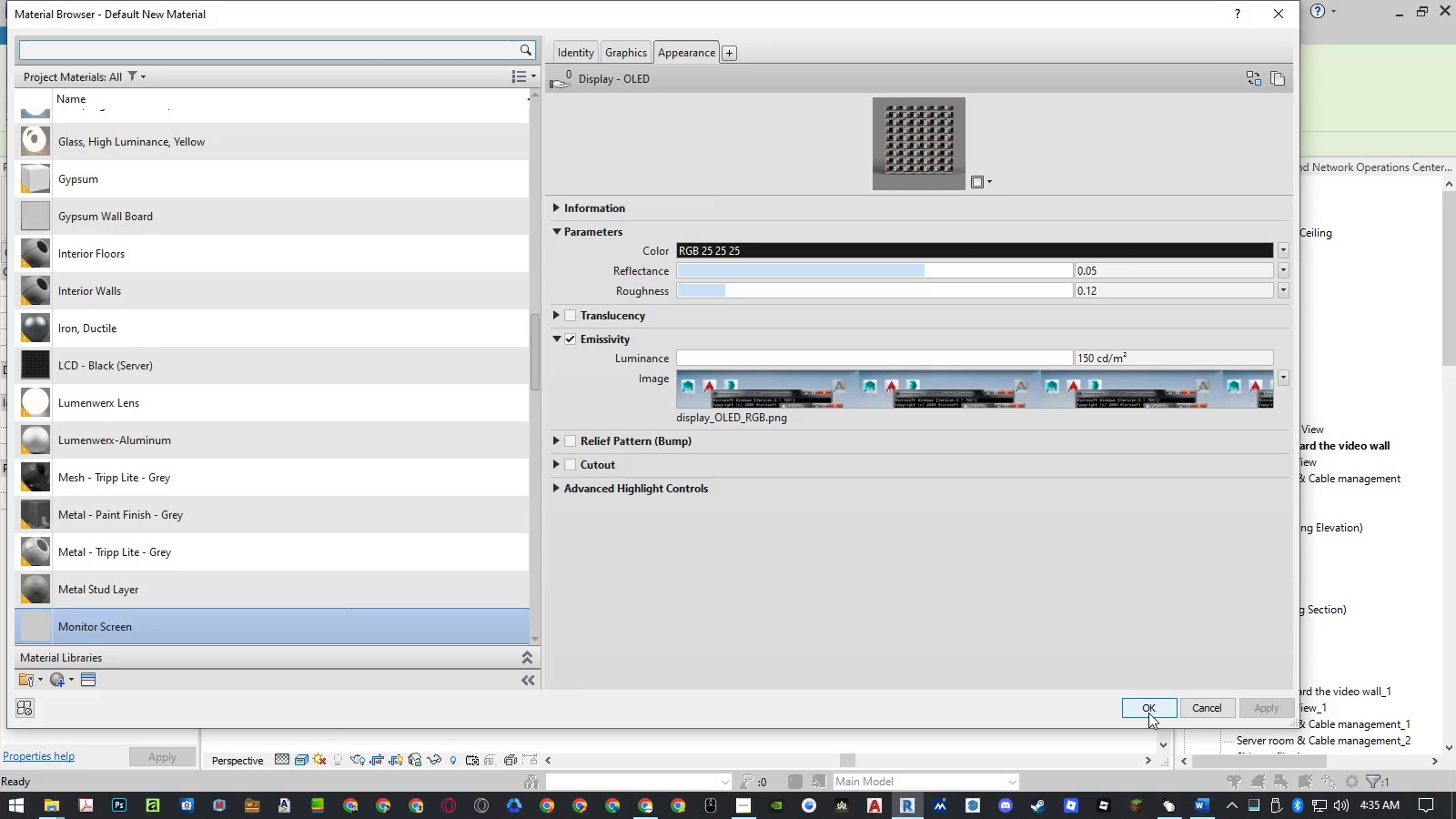 
left_click([1148, 713])
 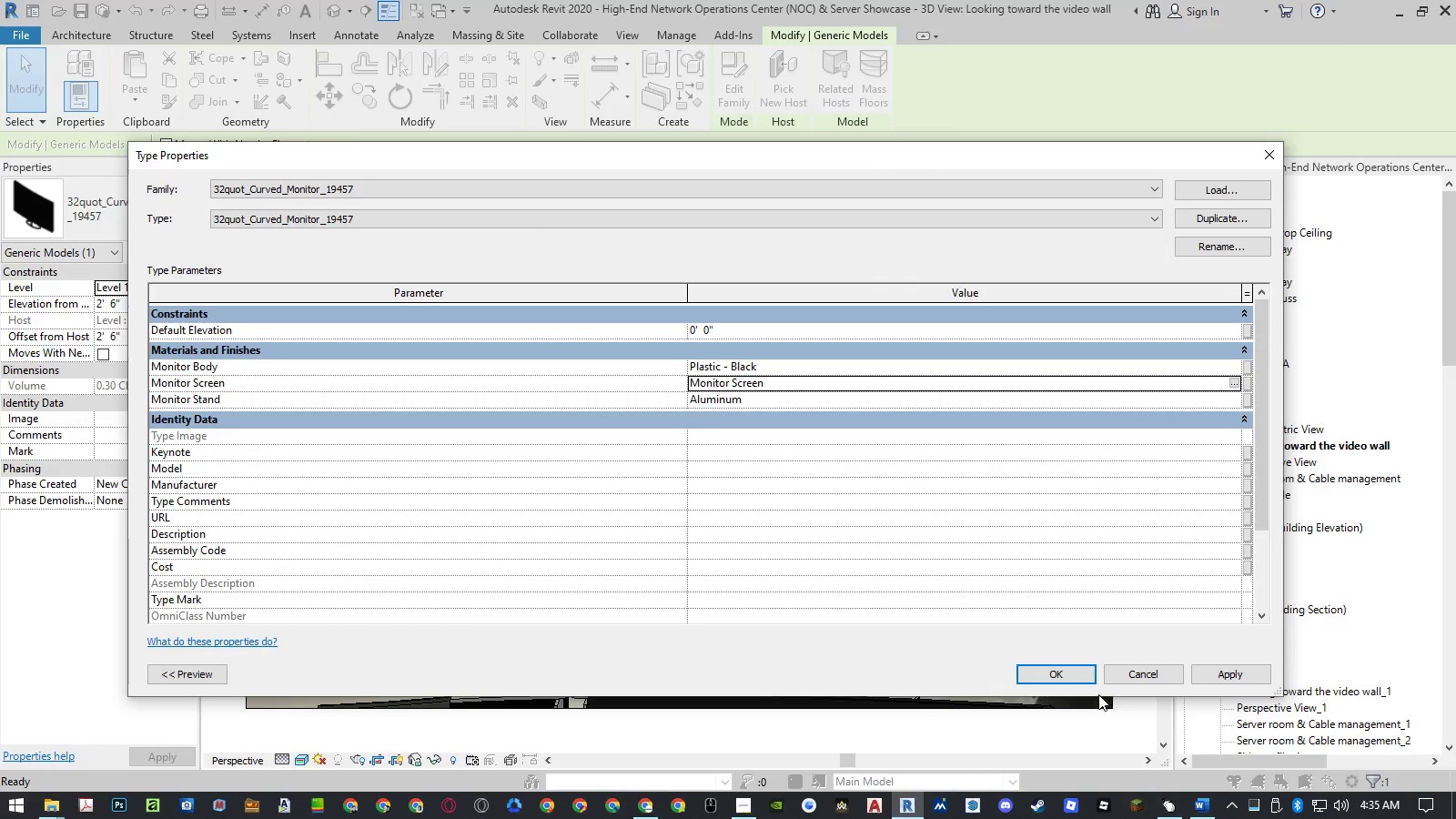 
left_click([1062, 670])
 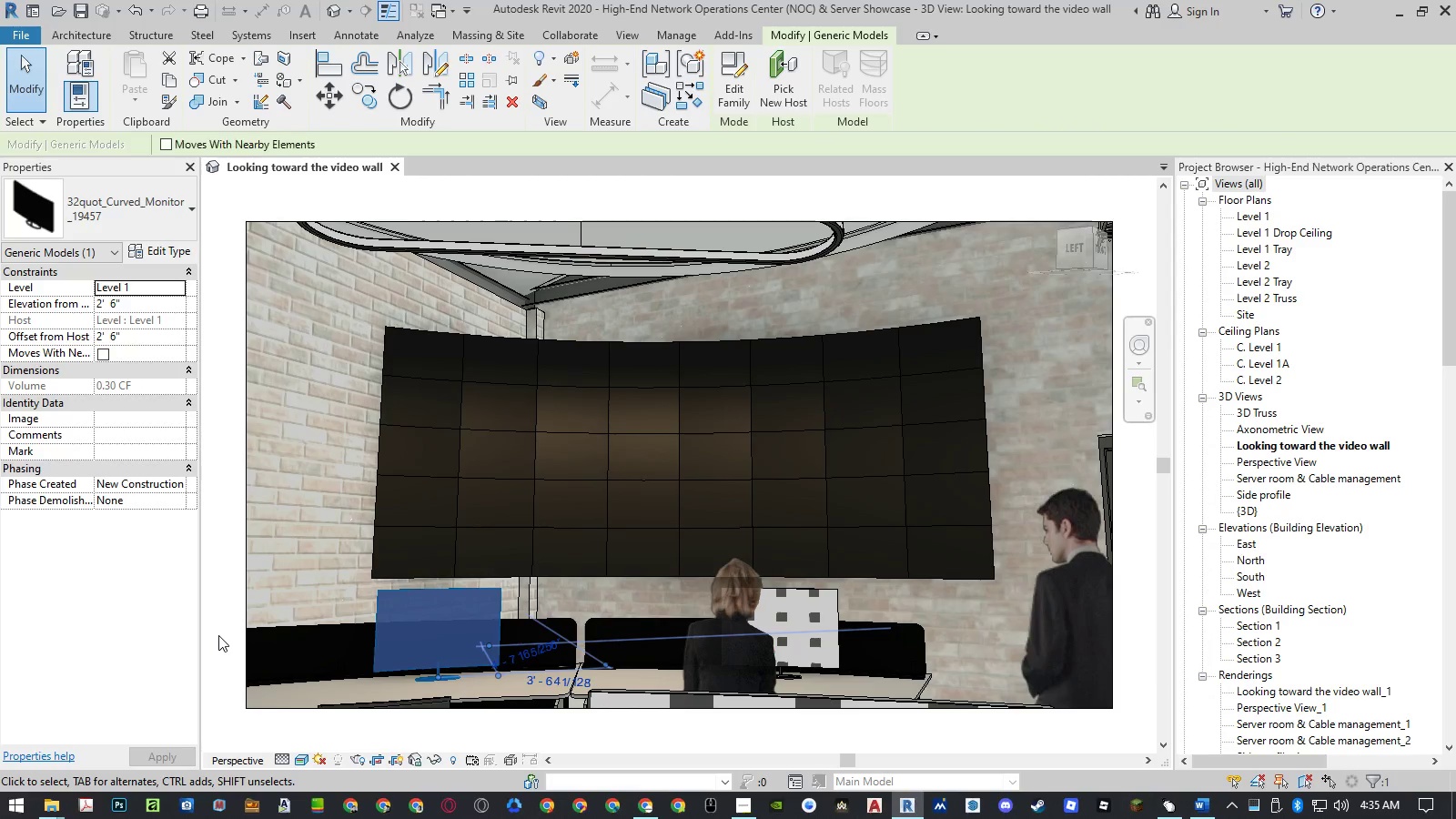 
left_click([218, 635])
 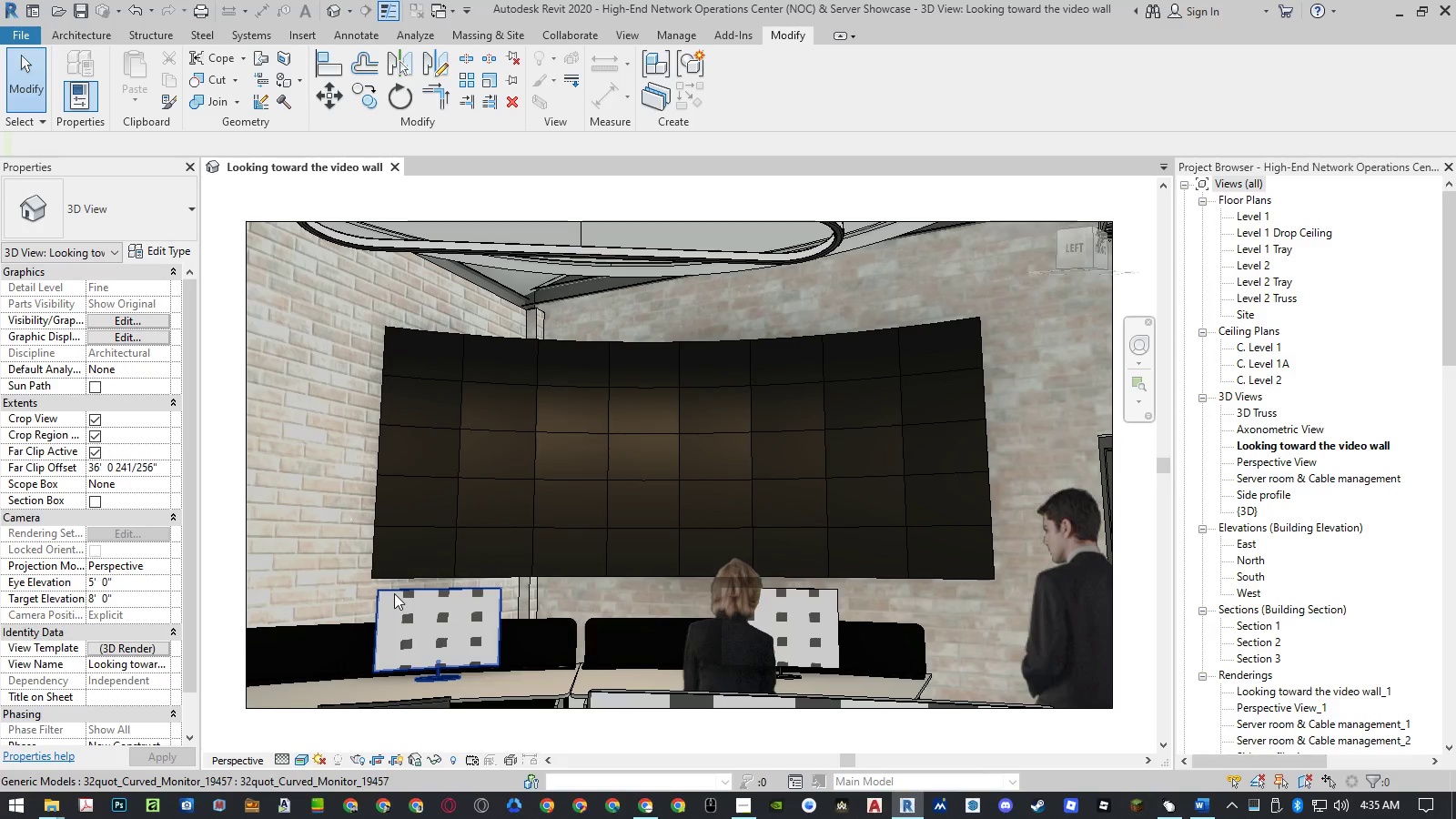 
double_click([394, 593])
 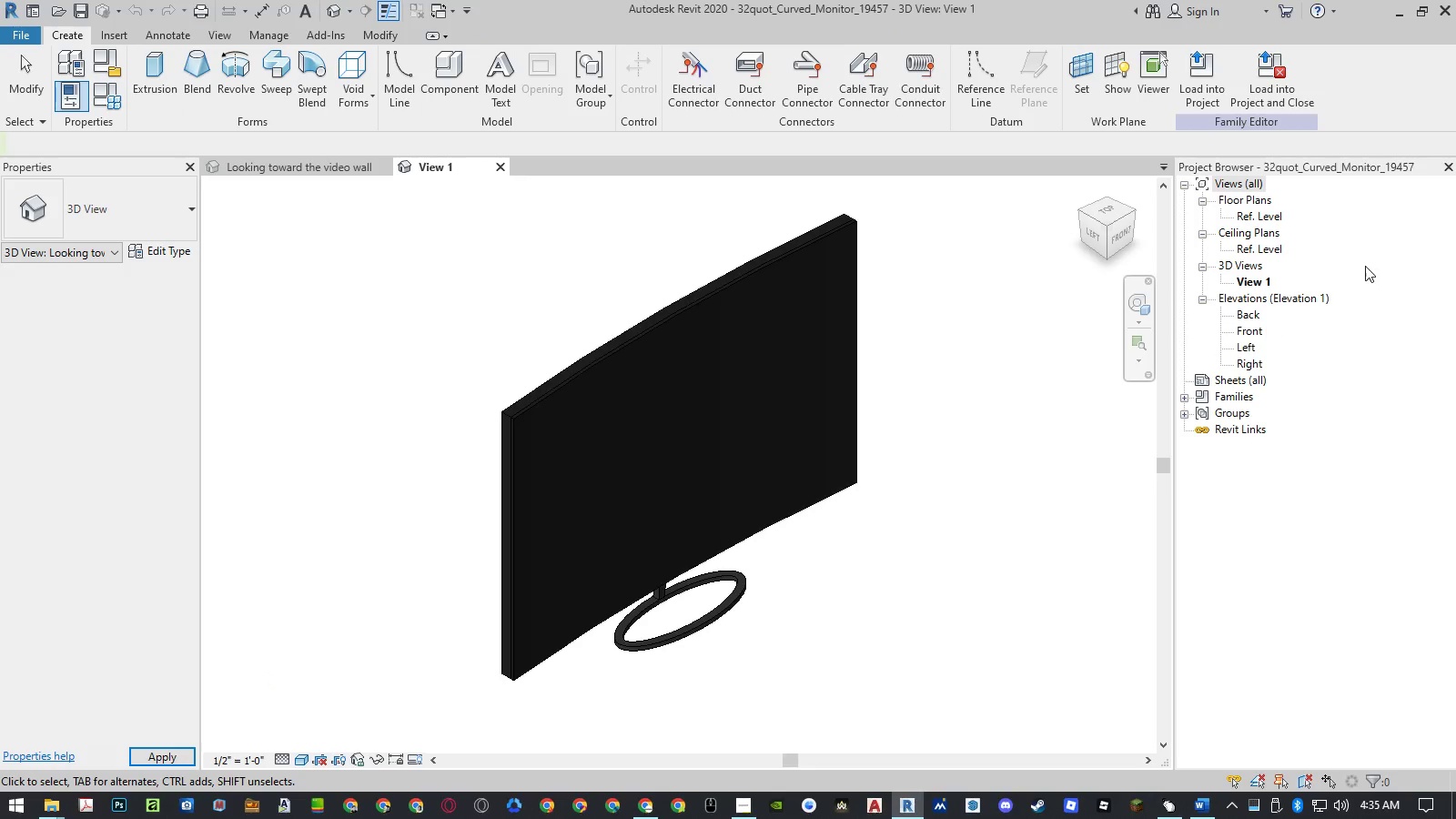 
double_click([1249, 332])
 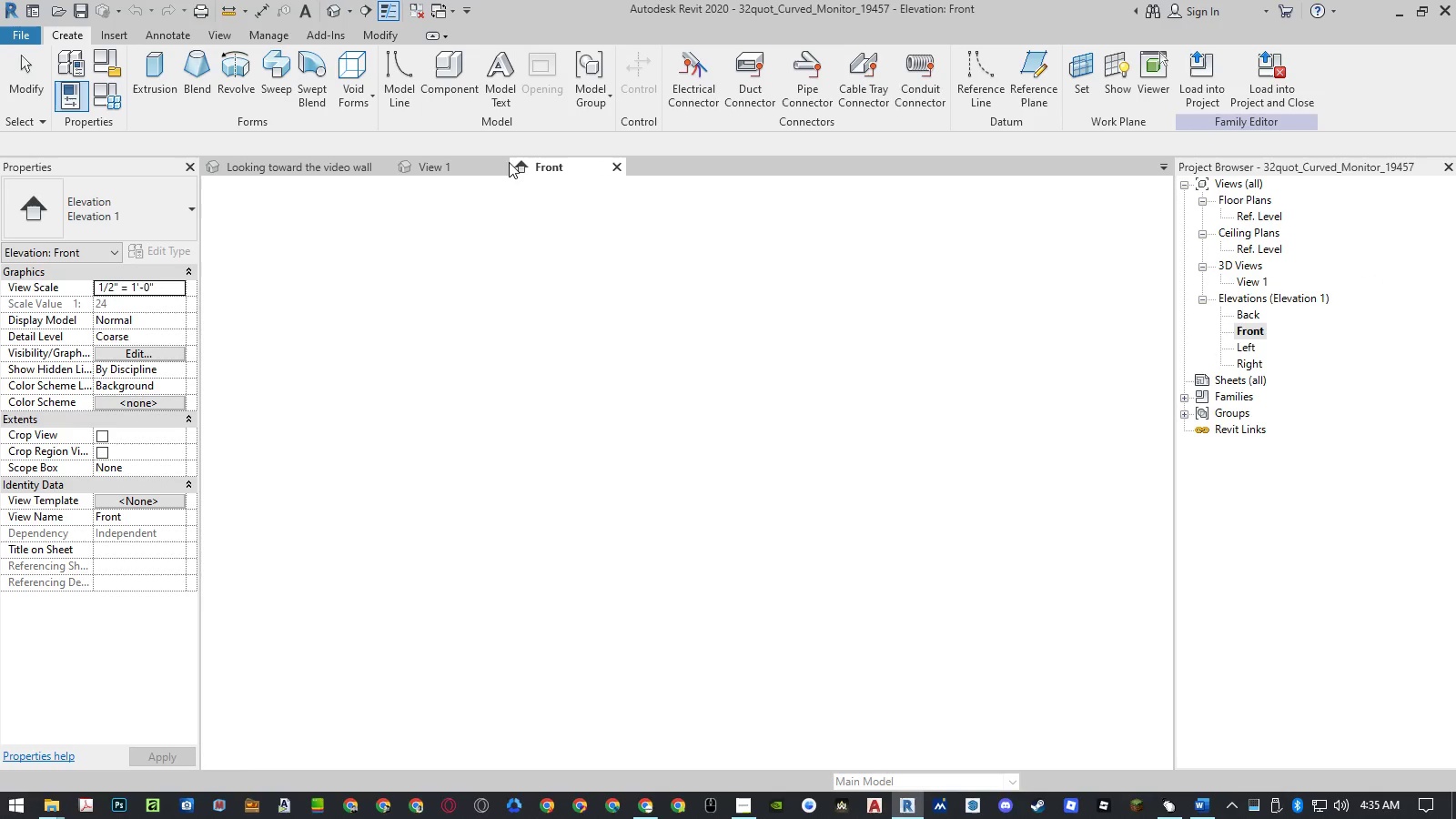 
left_click([500, 165])
 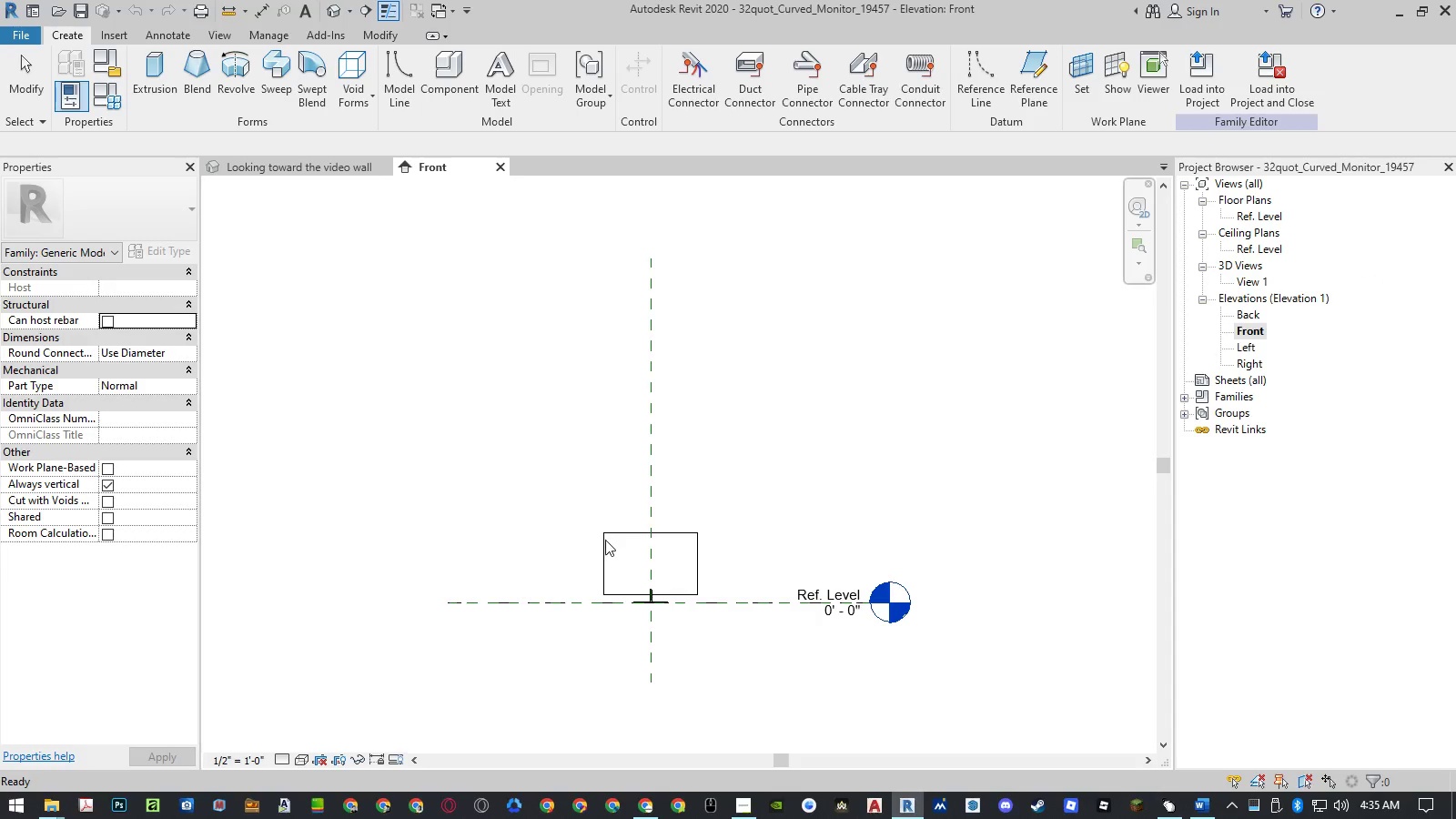 
left_click([605, 552])
 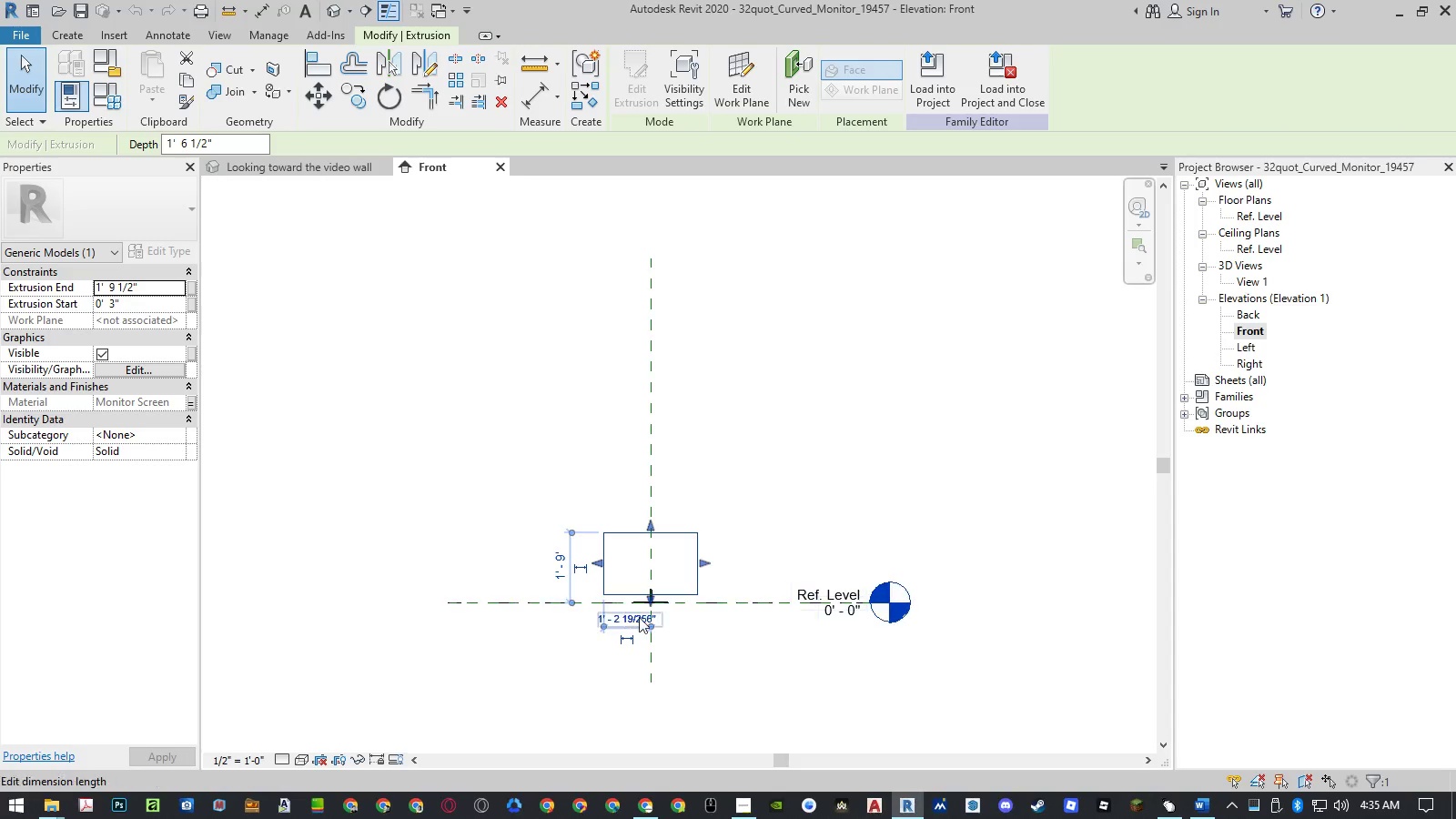 
scroll: coordinate [652, 546], scroll_direction: up, amount: 4.0
 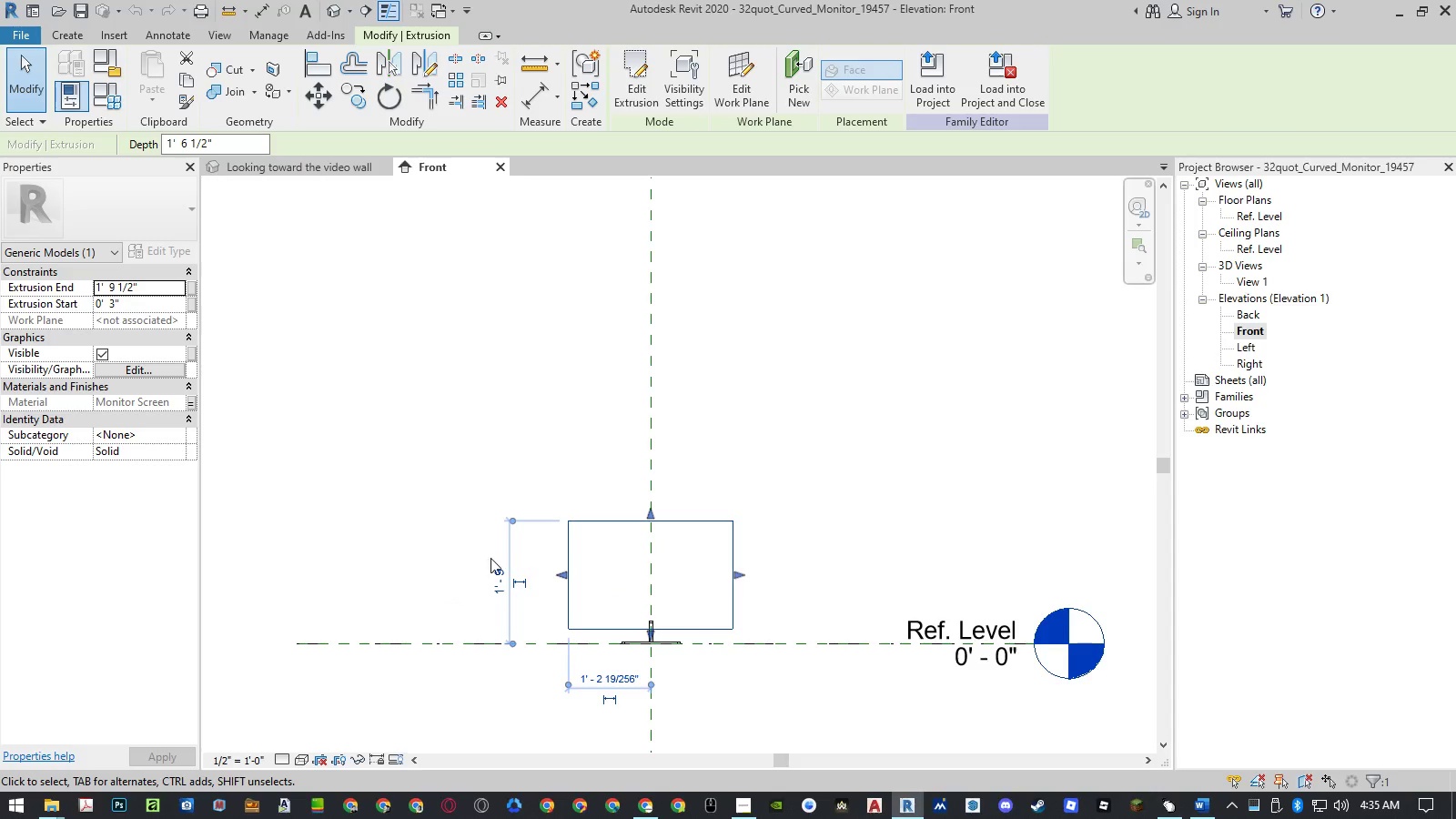 
left_click([495, 580])
 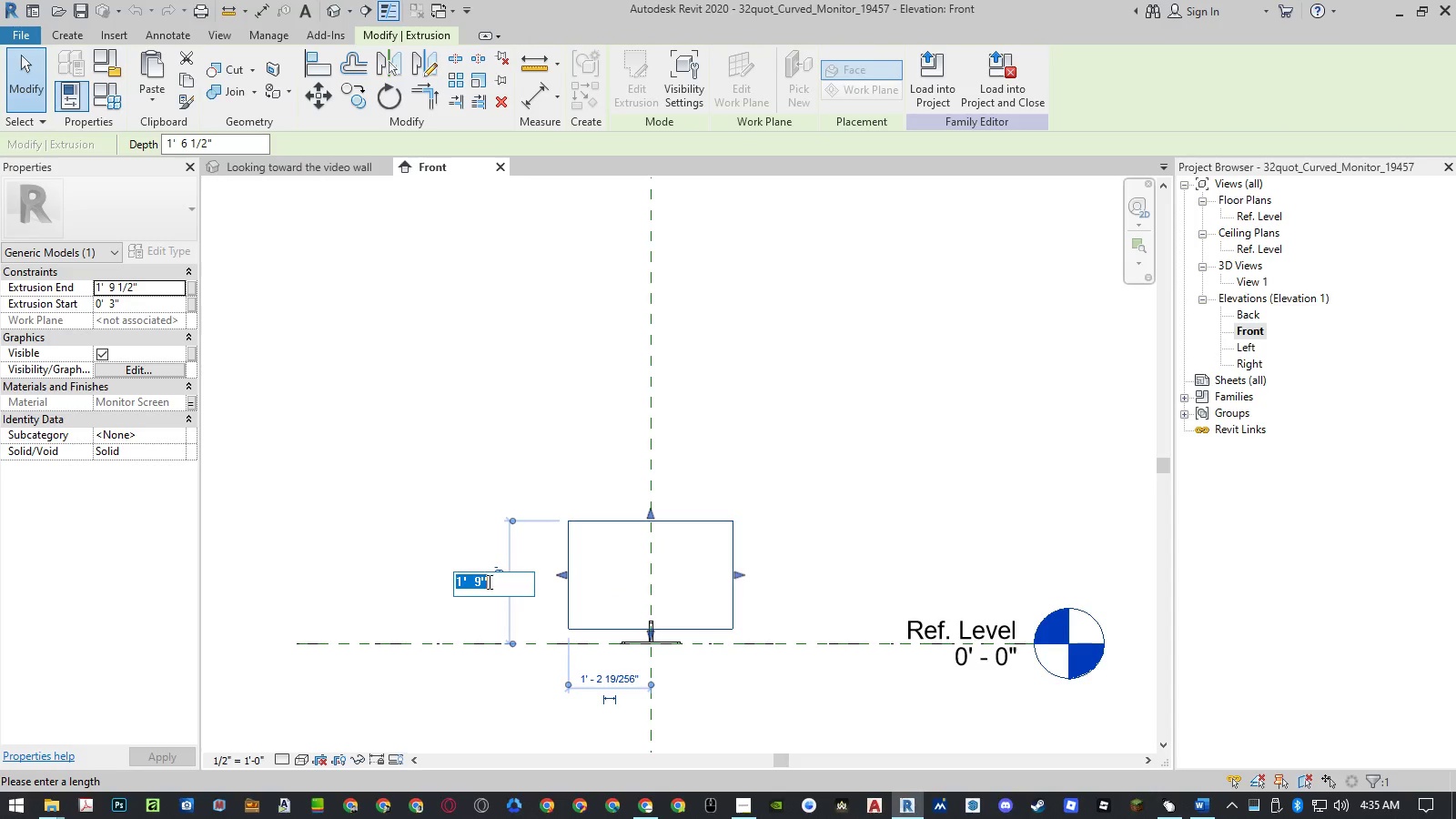 
key(Control+ControlLeft)
 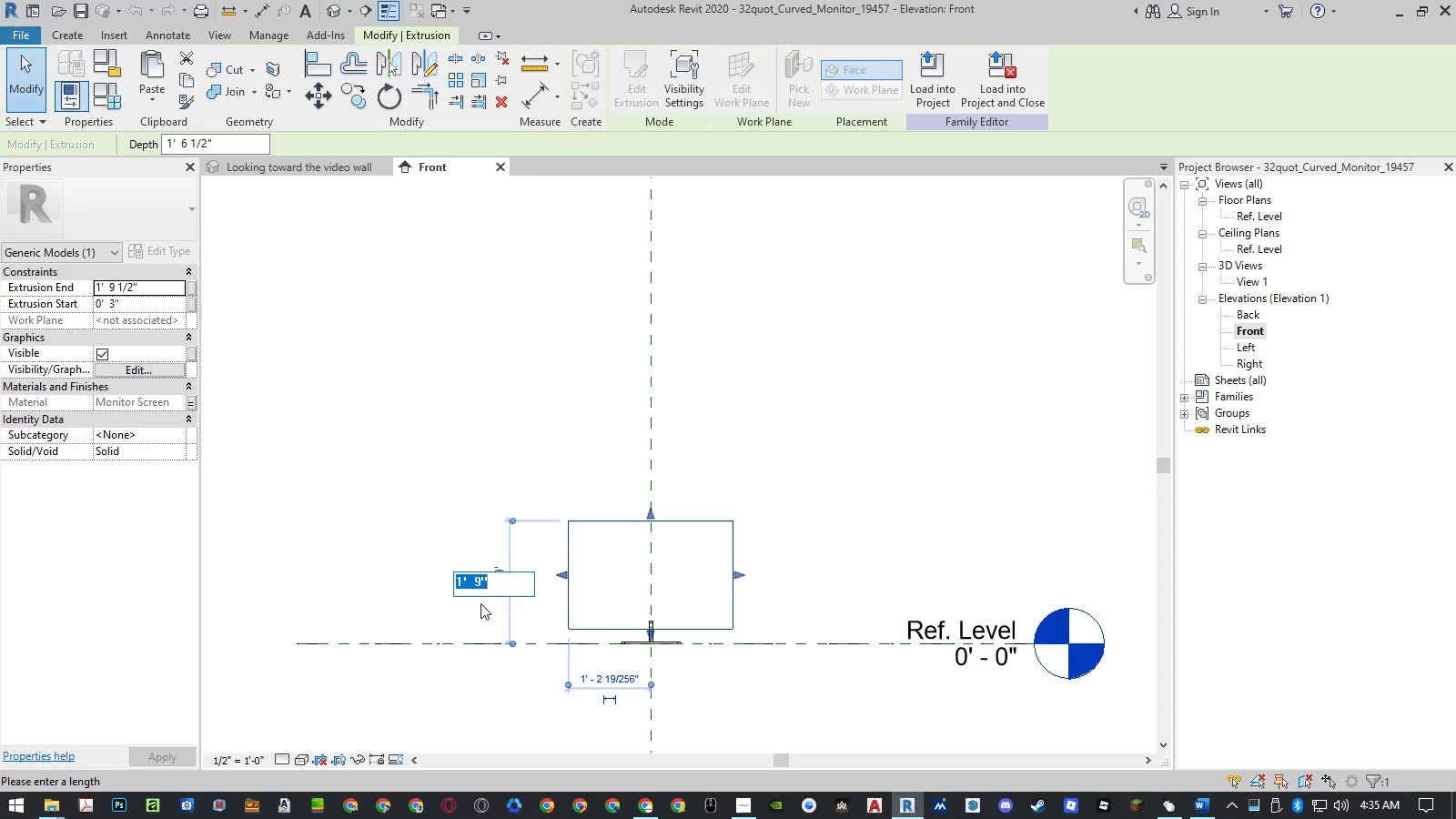 
key(Control+C)
 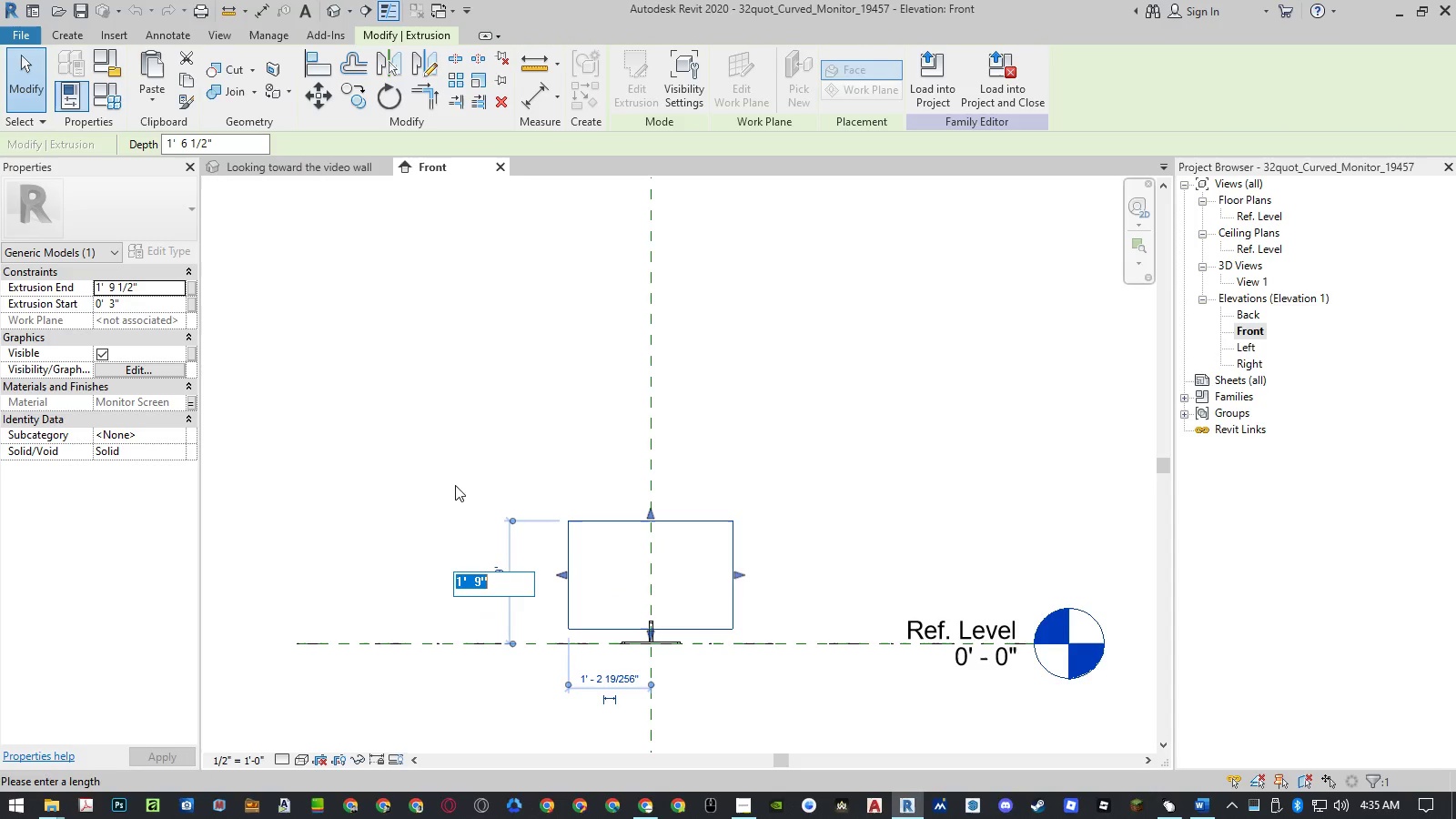 
left_click([455, 484])
 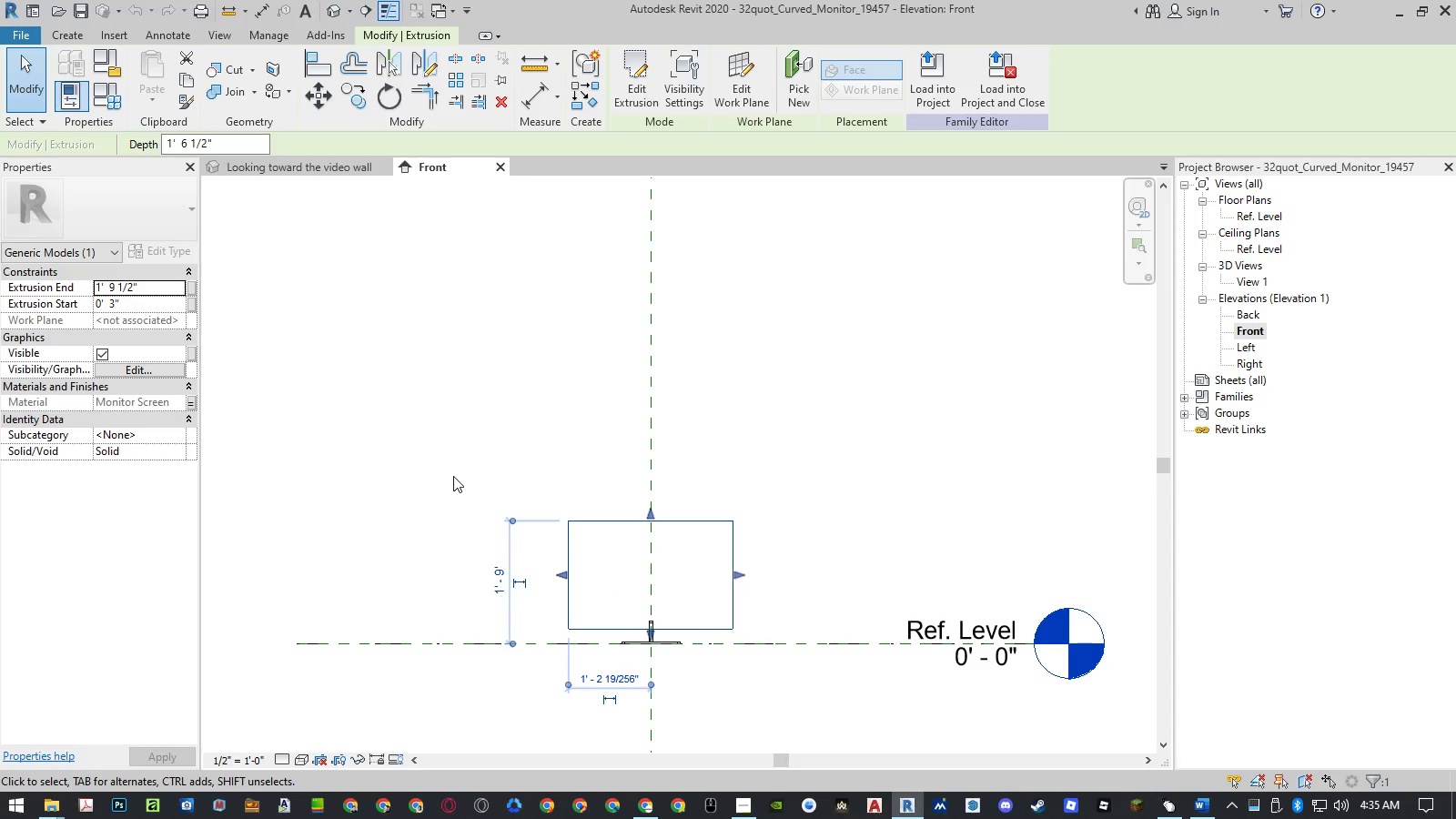 
left_click([448, 410])
 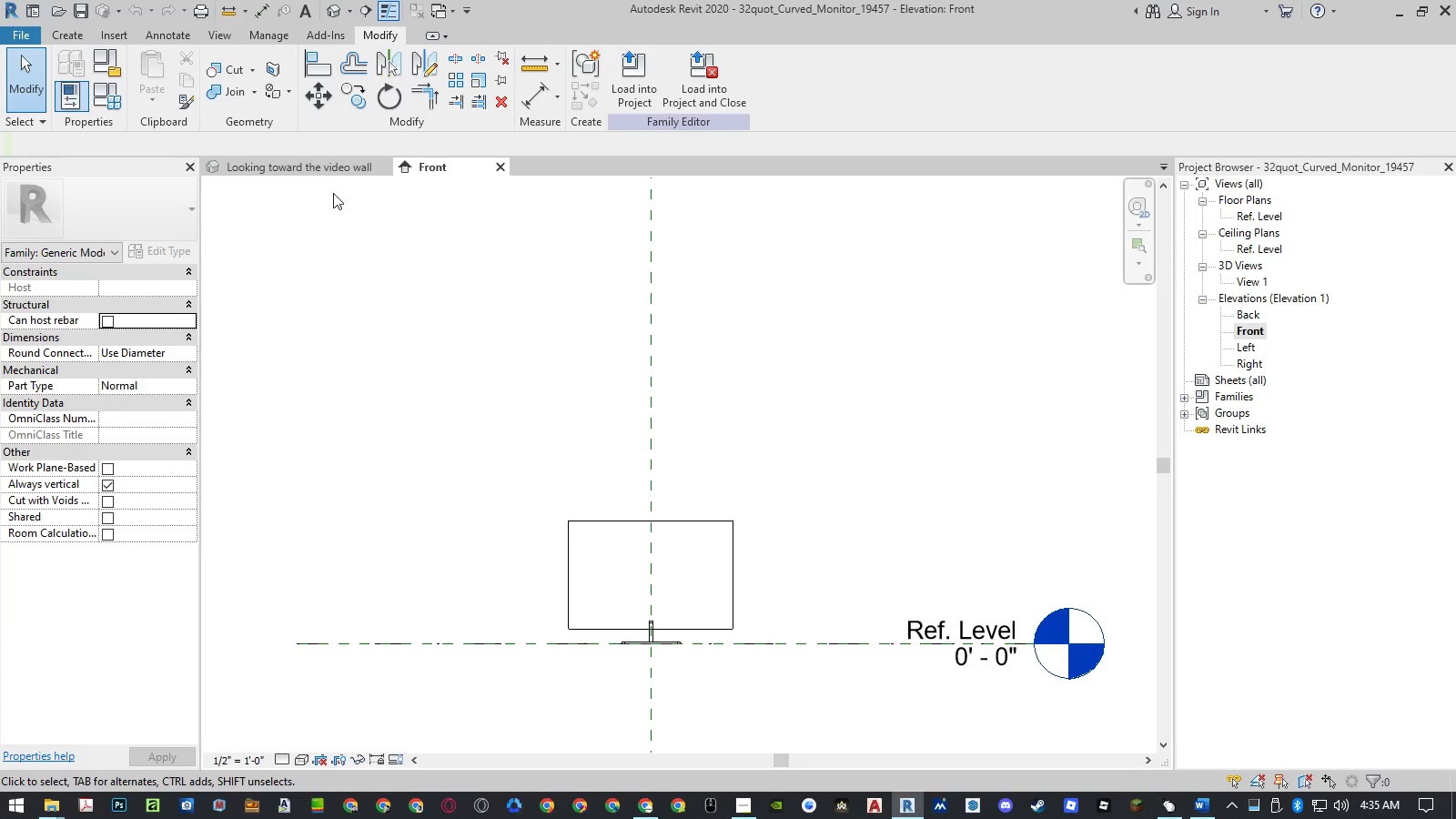 
left_click_drag(start_coordinate=[325, 168], to_coordinate=[266, 671])
 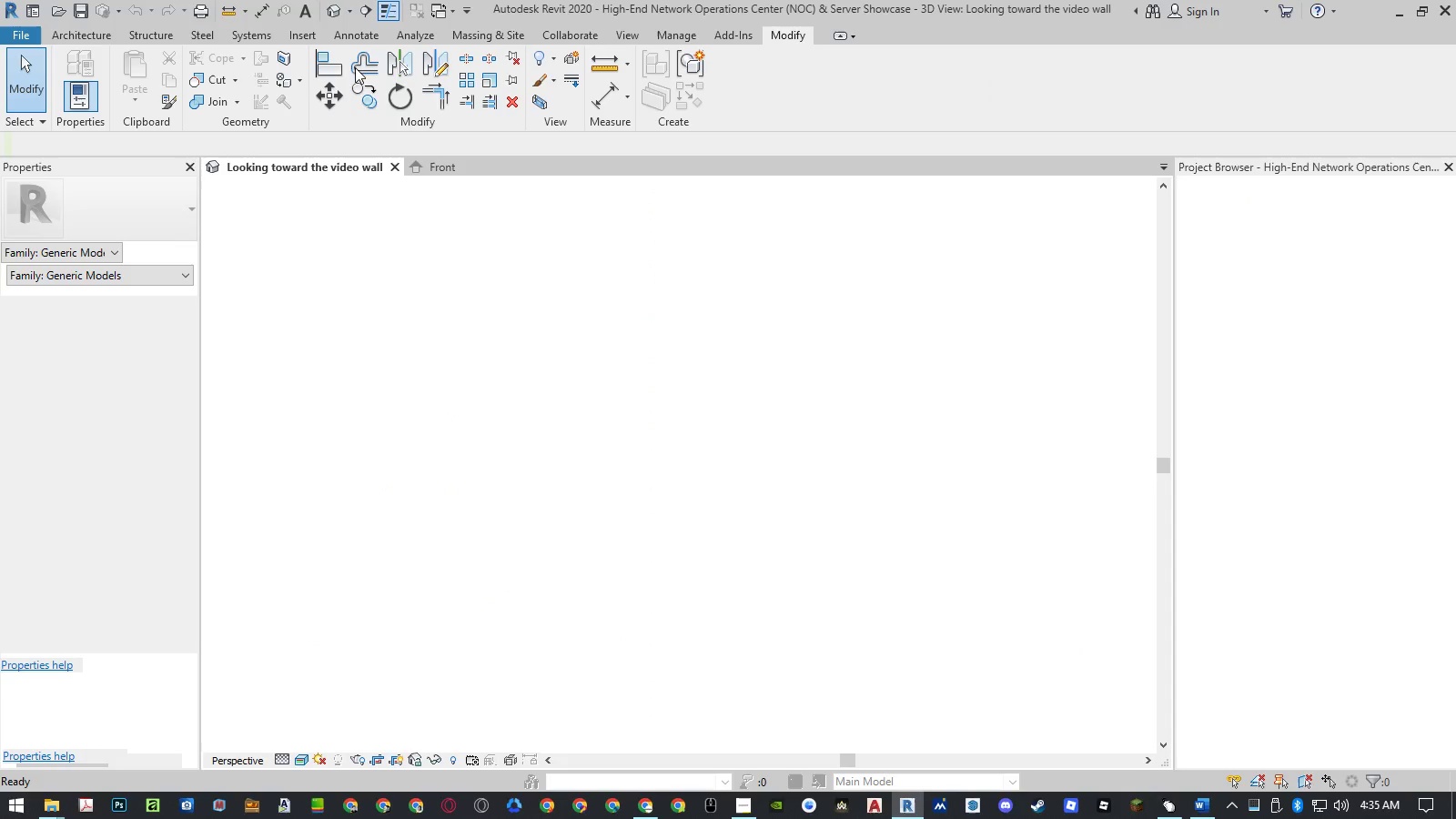 
left_click([693, 30])
 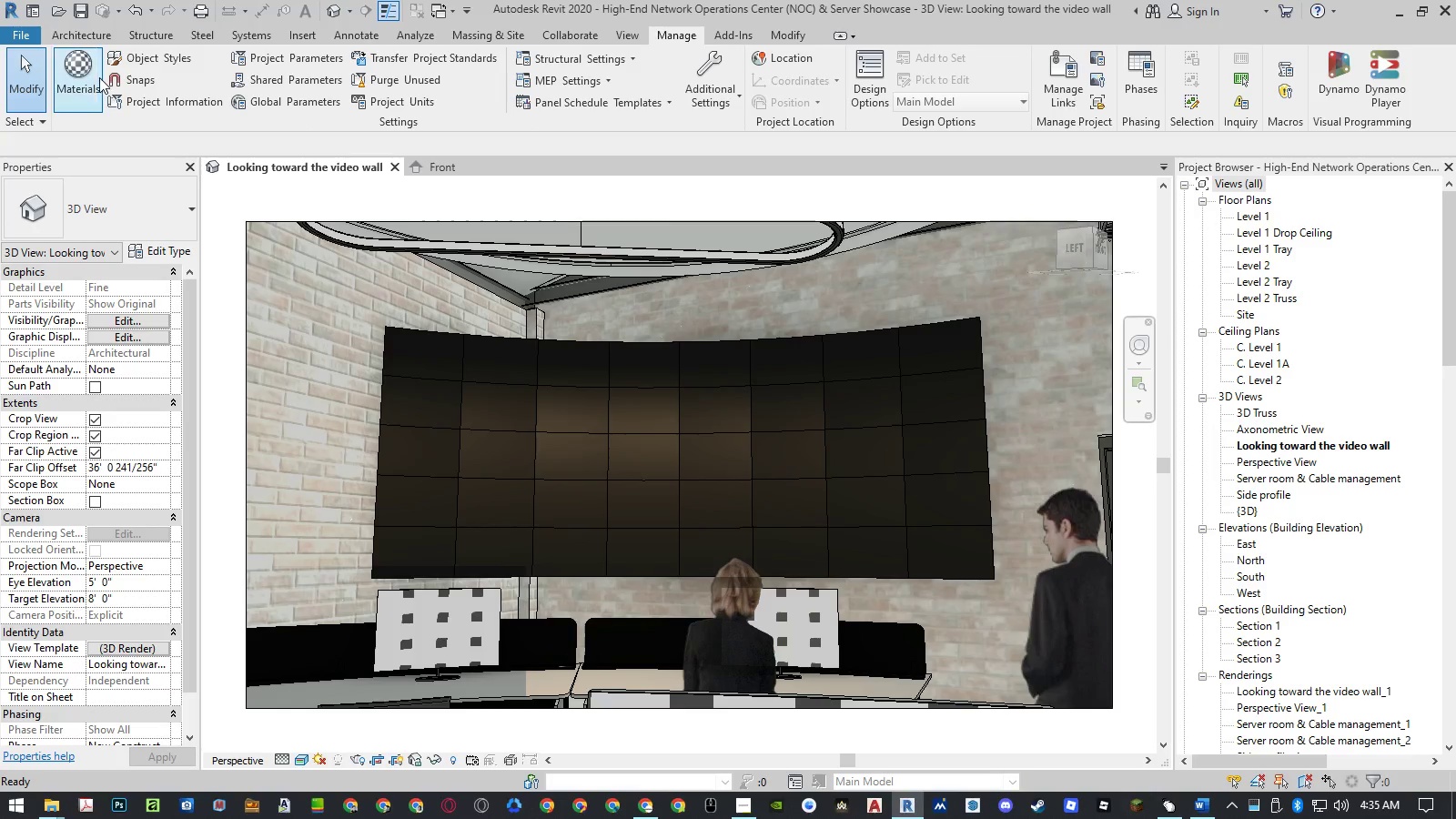 
left_click([90, 76])
 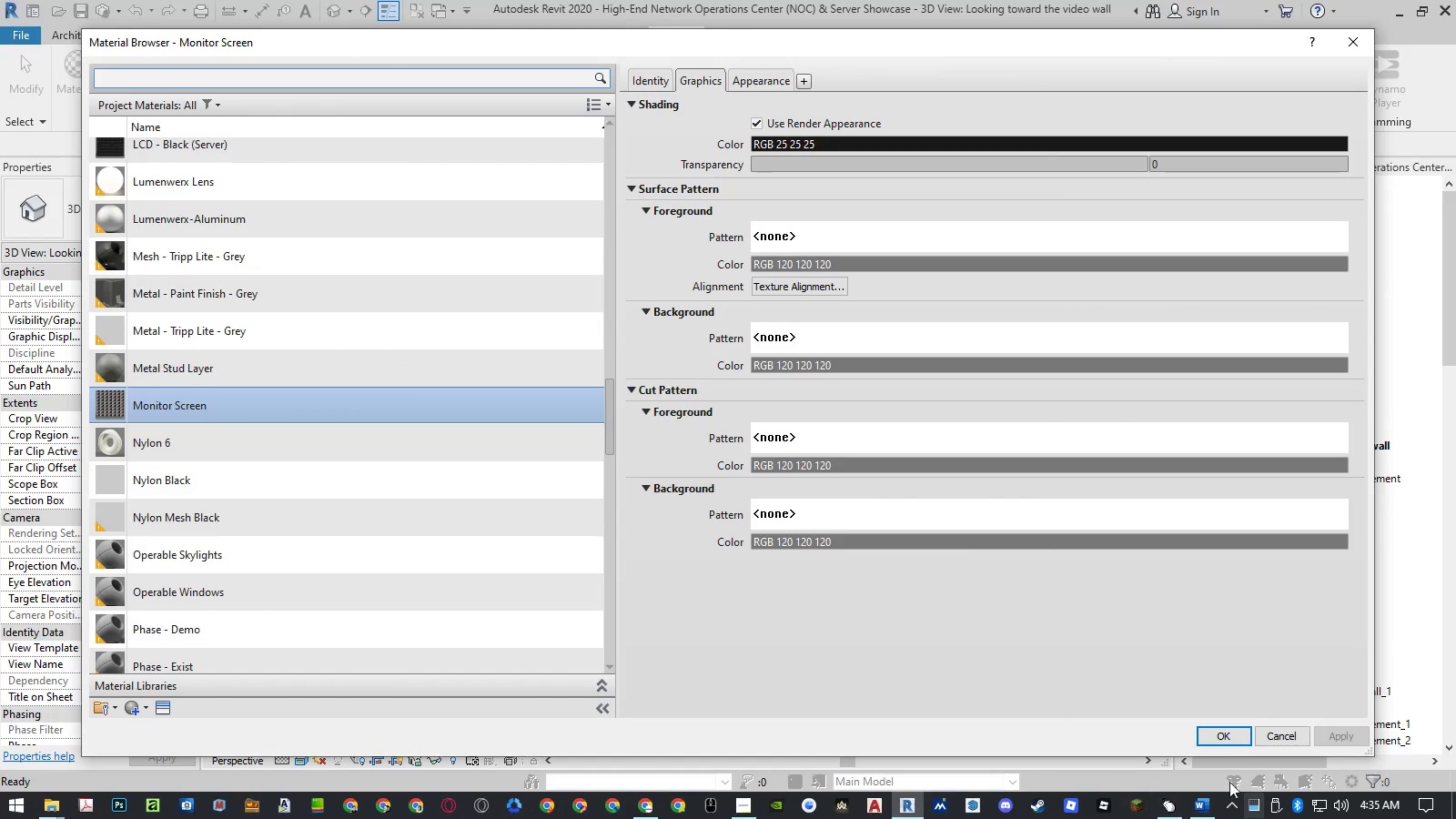 
left_click([771, 81])
 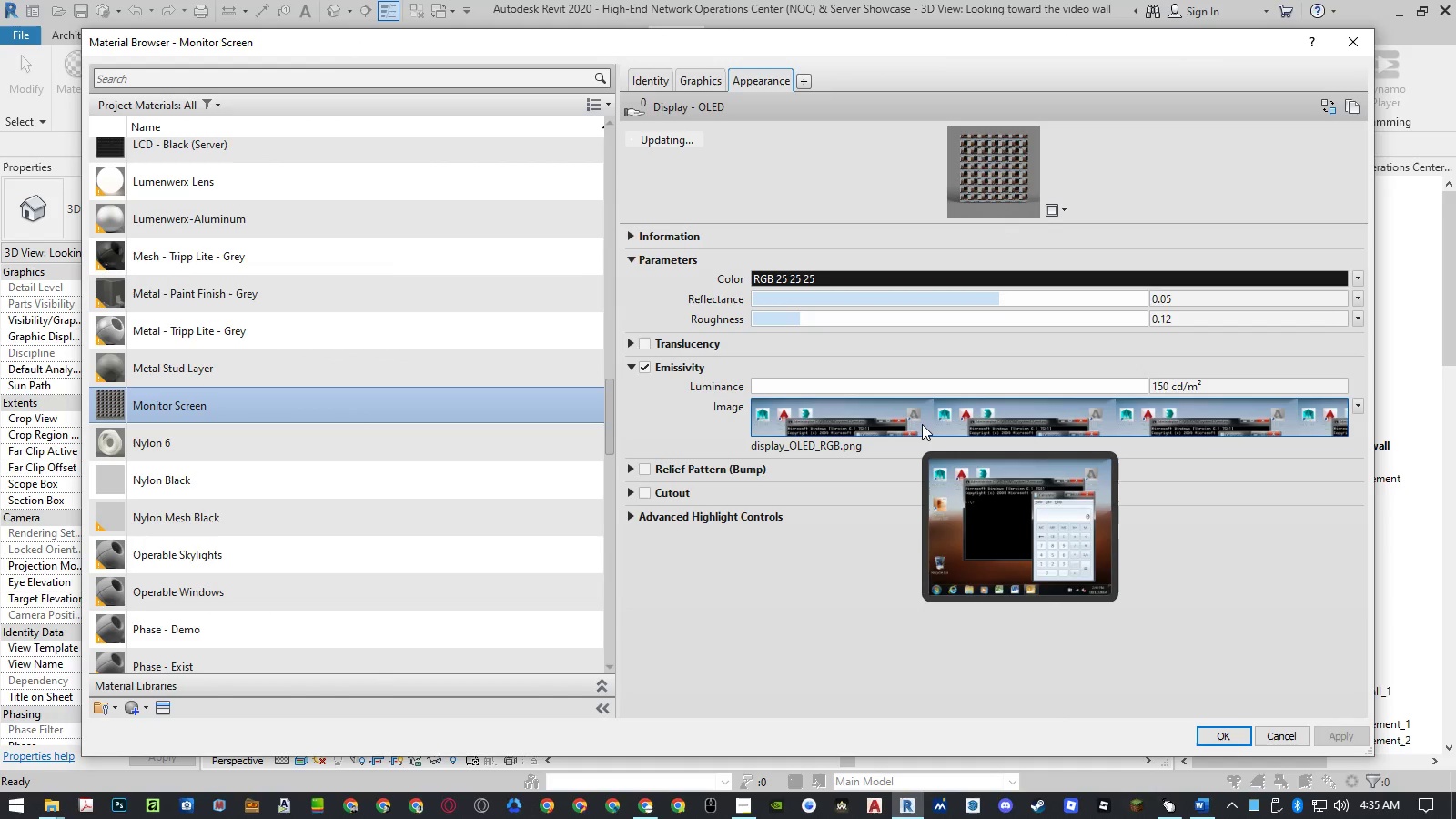 
left_click([922, 424])
 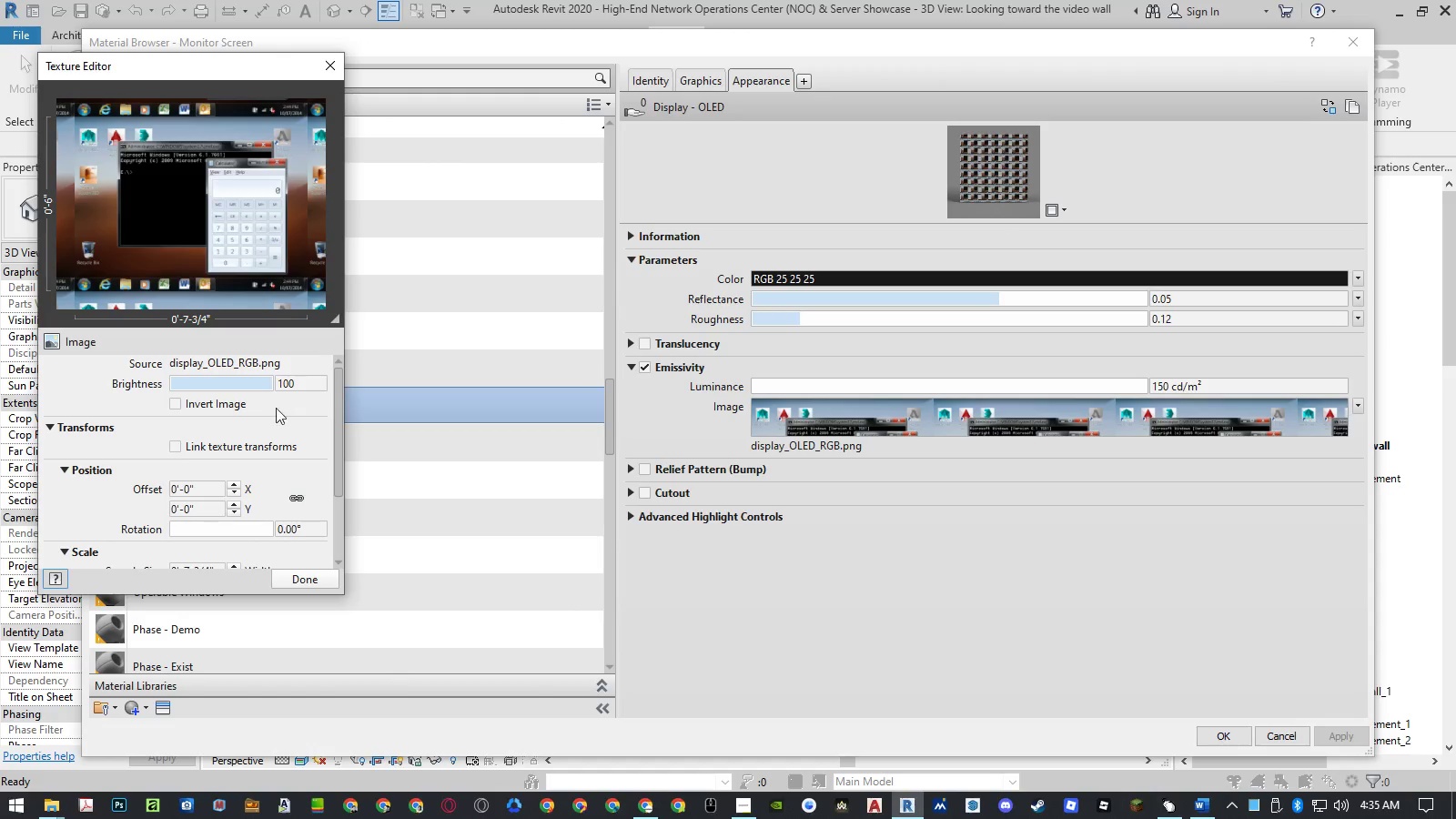 
scroll: coordinate [253, 429], scroll_direction: down, amount: 2.0
 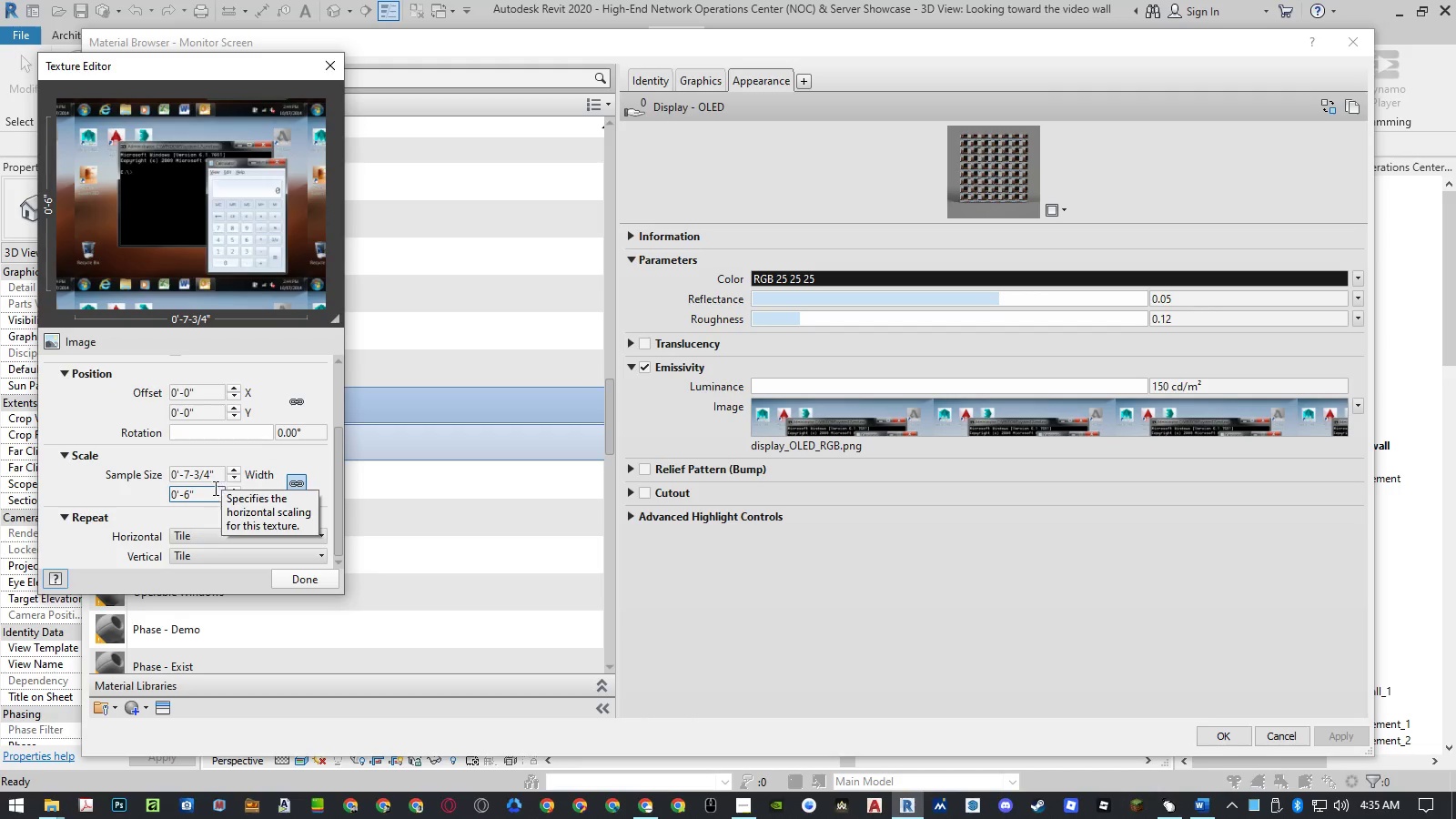 
left_click([214, 490])
 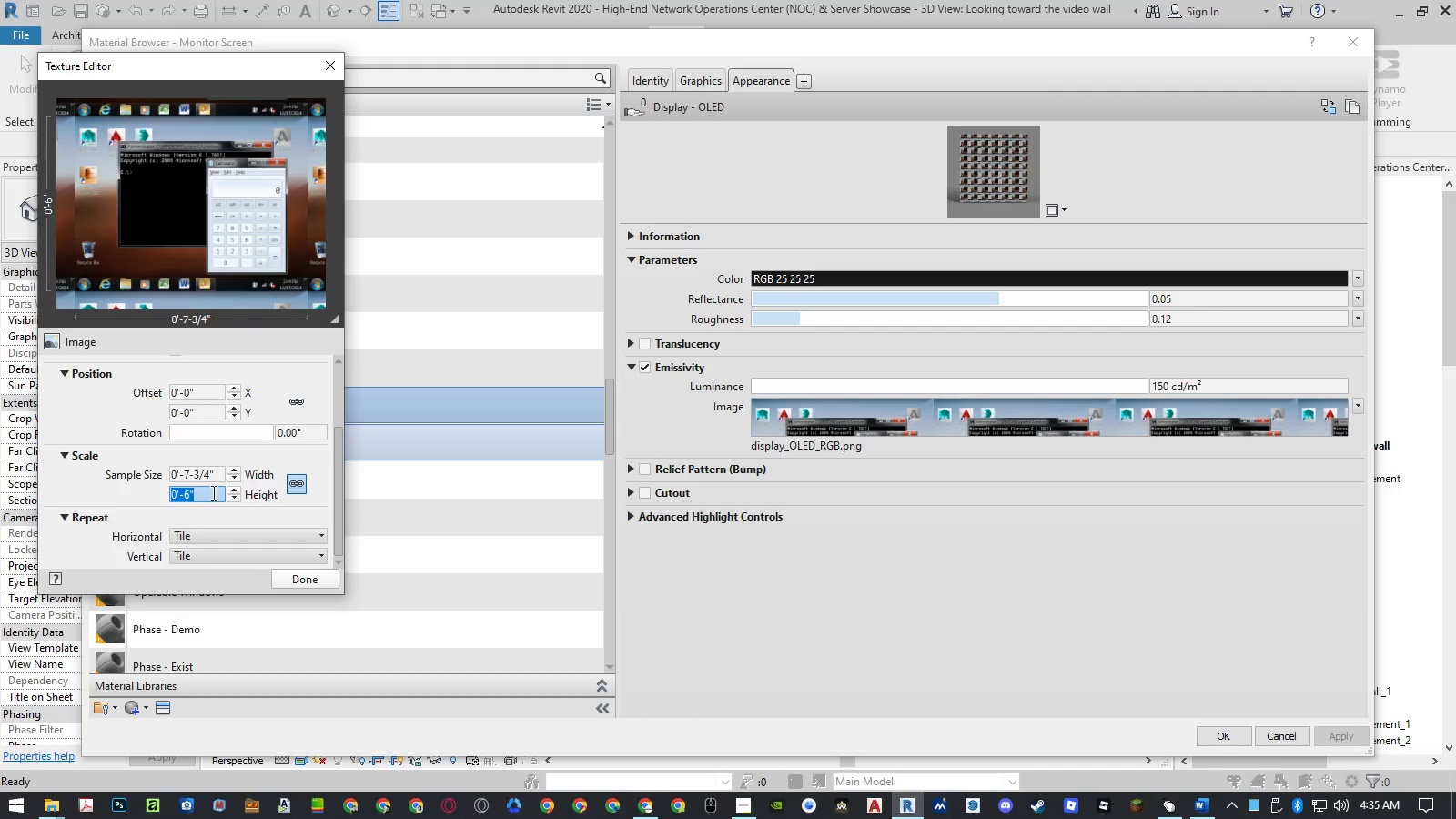 
key(Control+ControlLeft)
 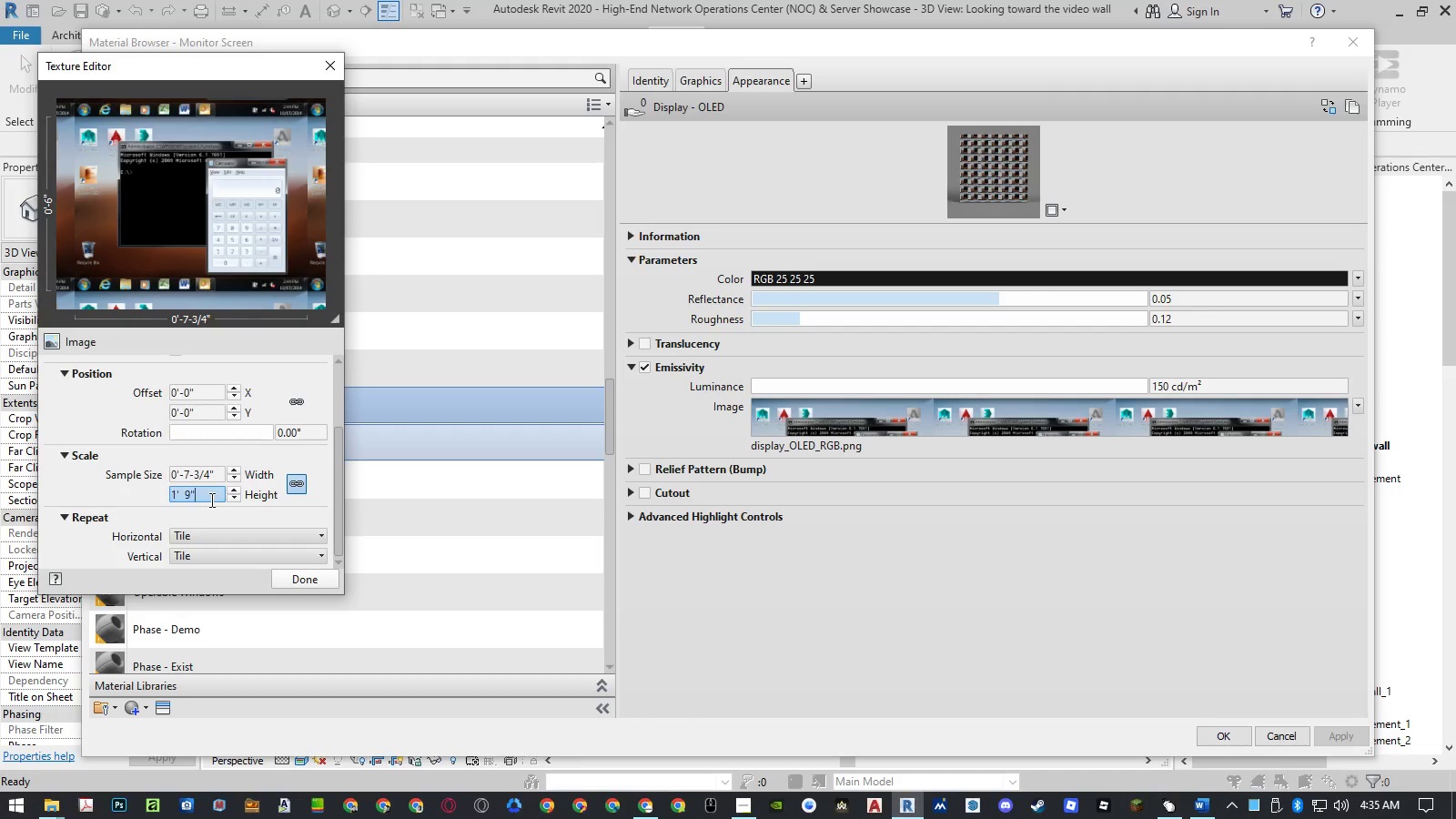 
key(Control+V)
 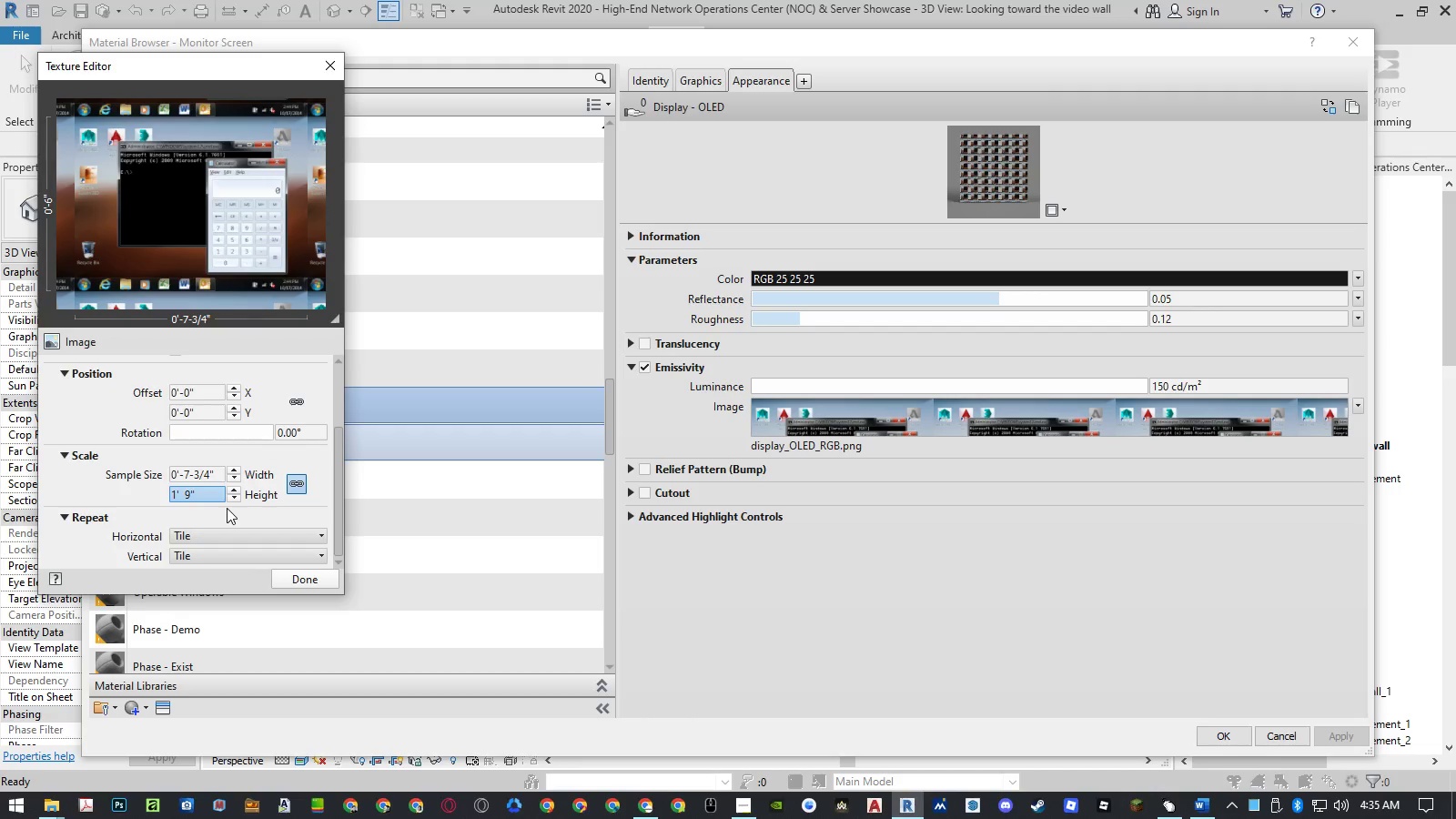 
key(NumpadEnter)
 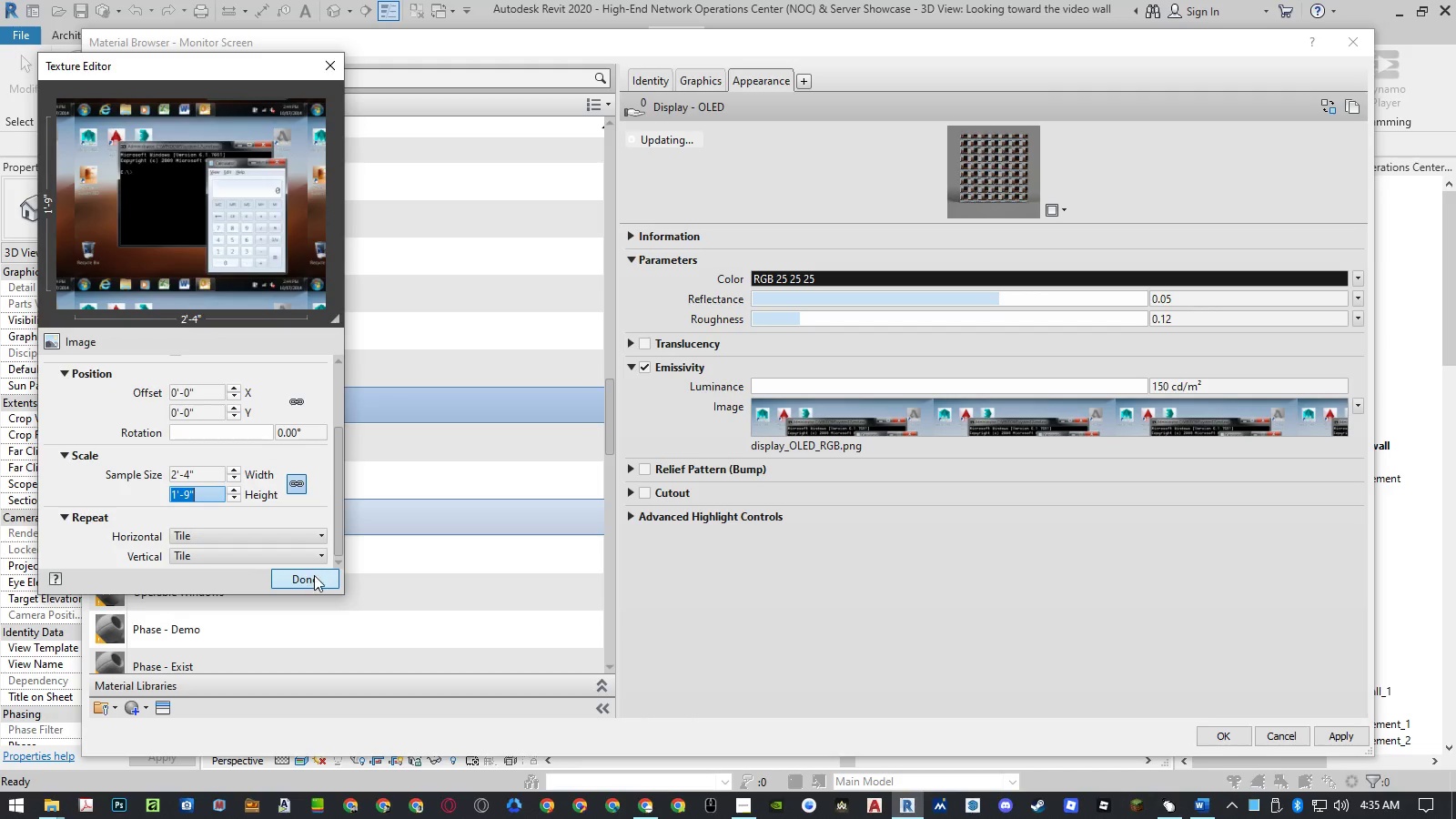 
left_click([315, 575])
 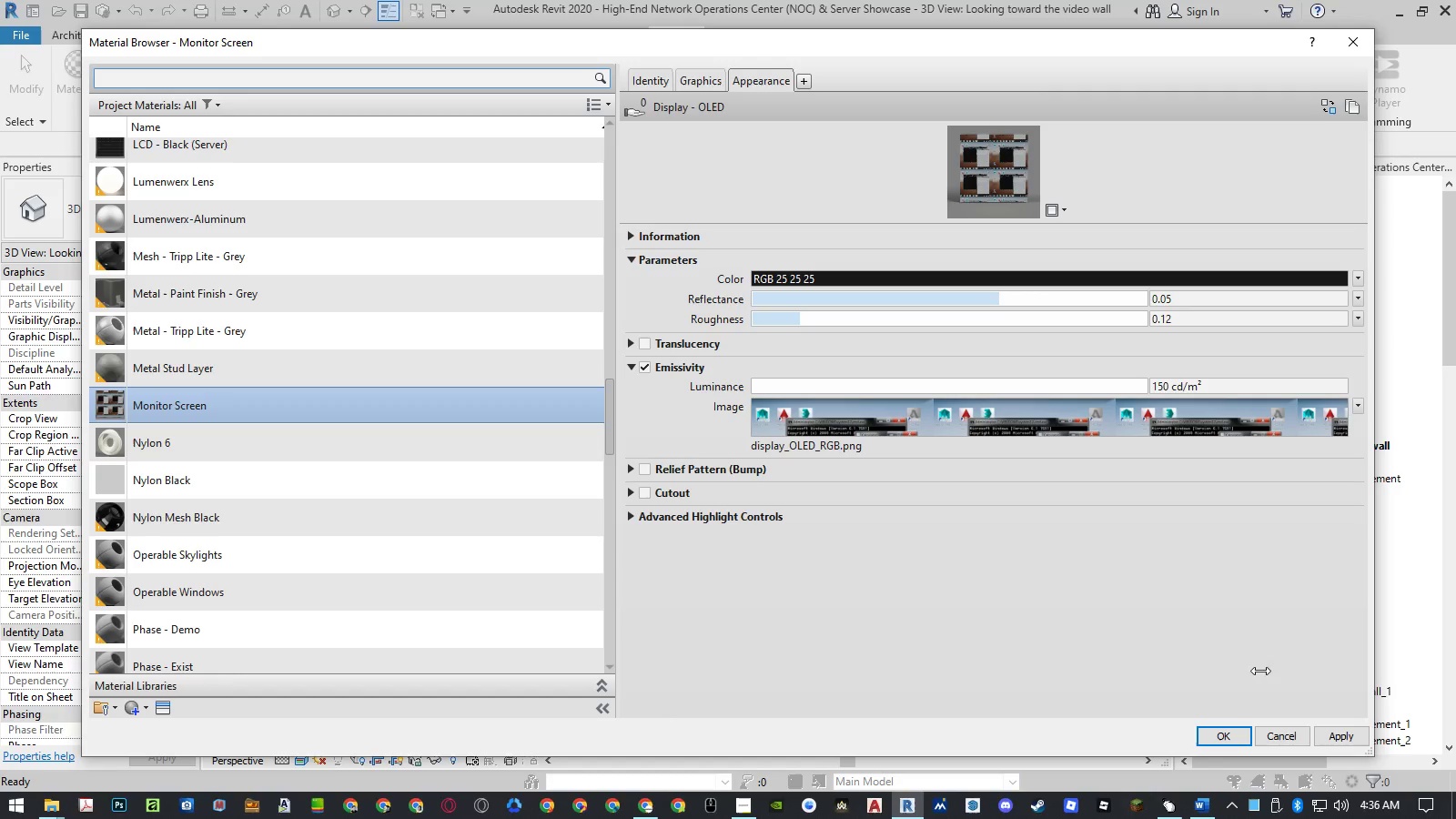 
left_click([1236, 740])
 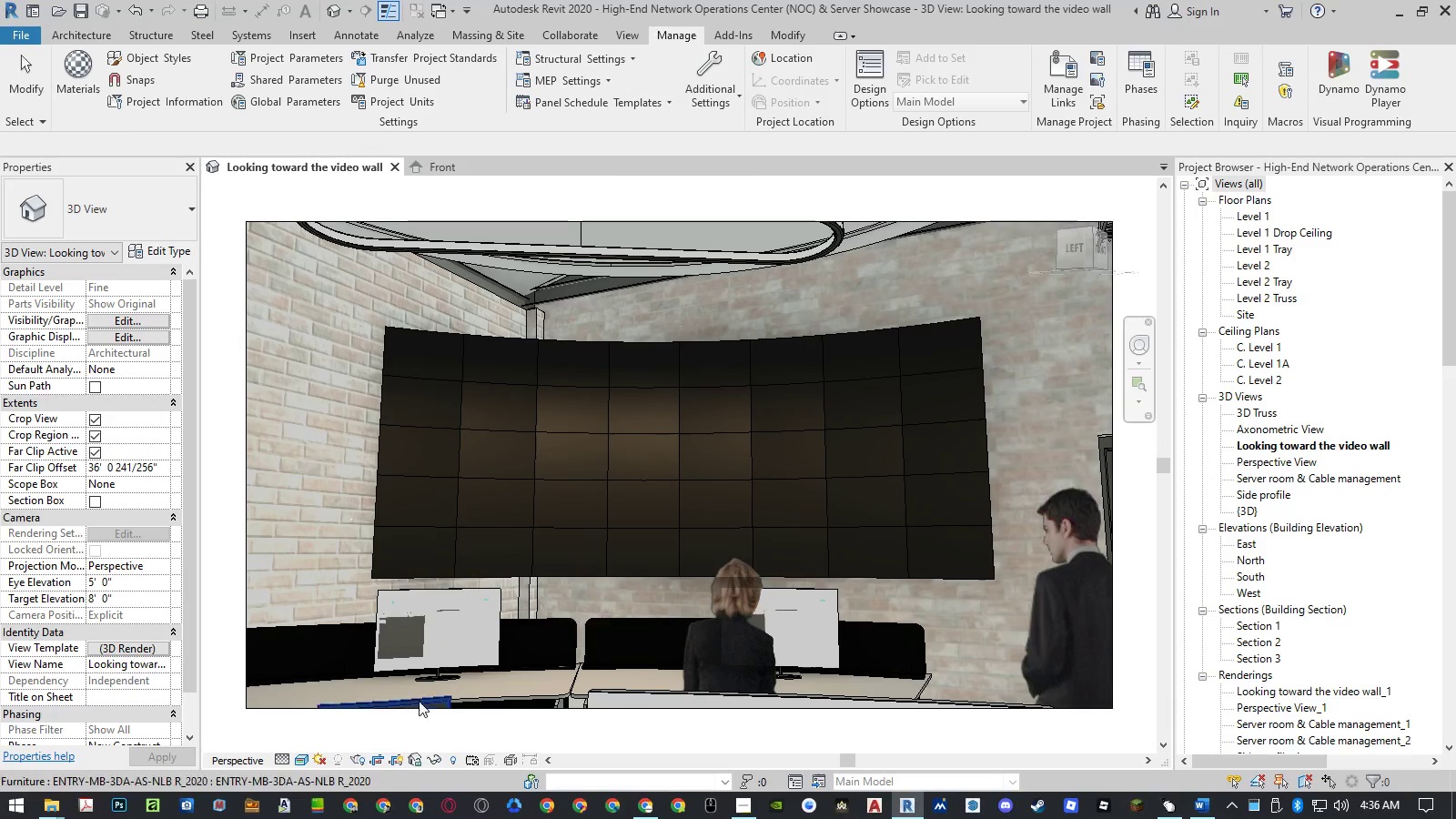 
wait(5.55)
 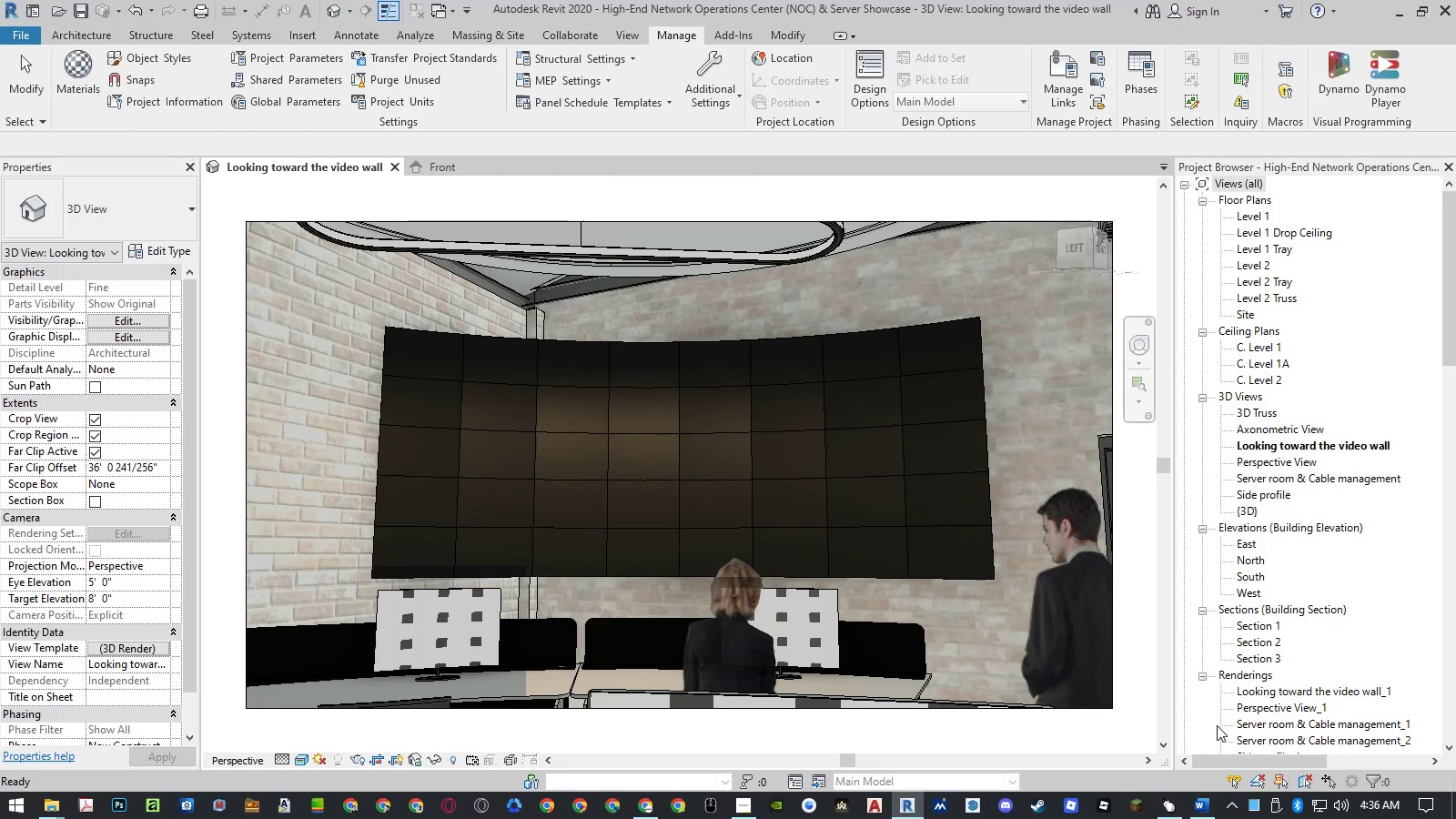 
scroll: coordinate [373, 667], scroll_direction: up, amount: 5.0
 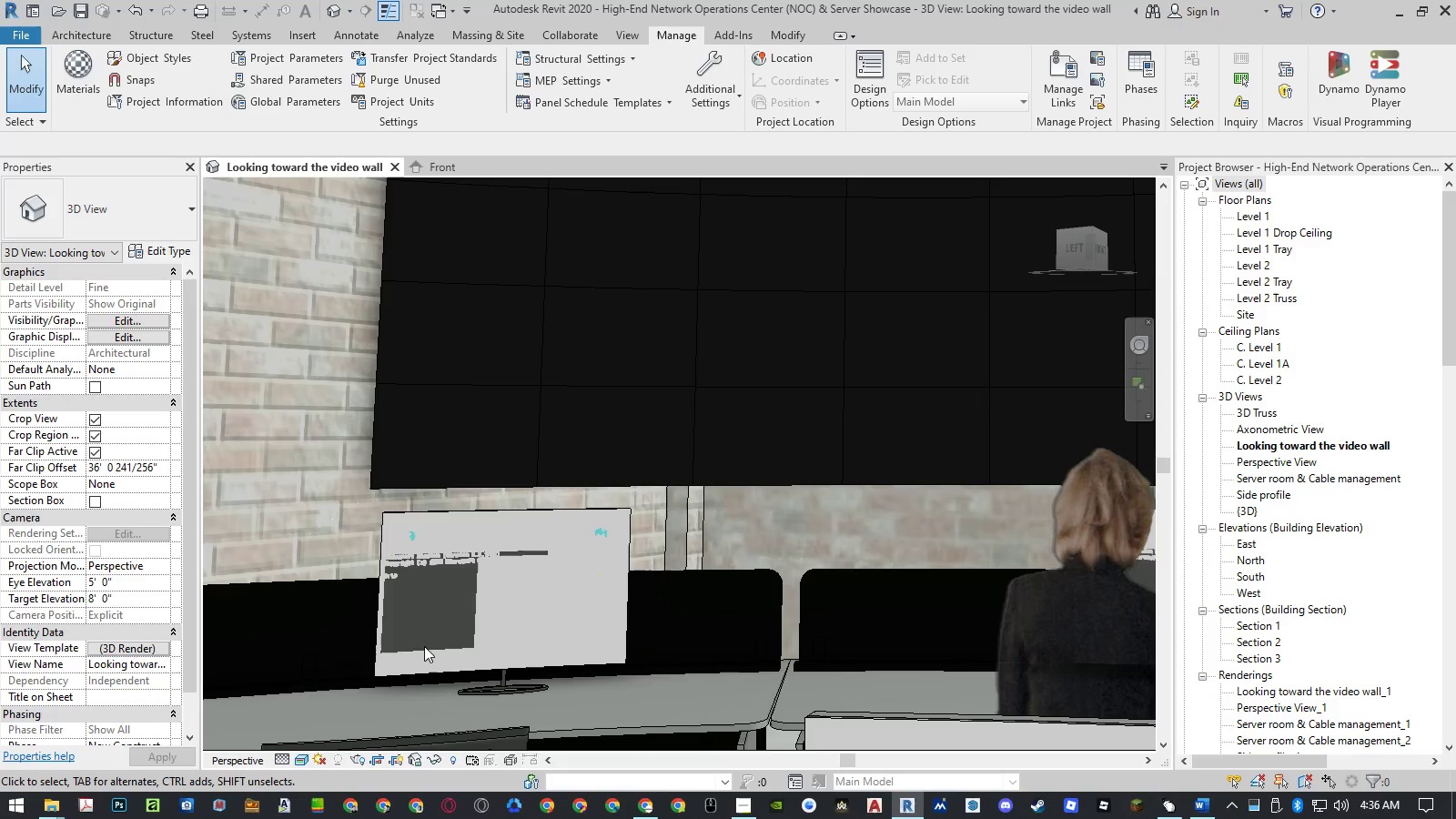 
scroll: coordinate [424, 646], scroll_direction: down, amount: 4.0
 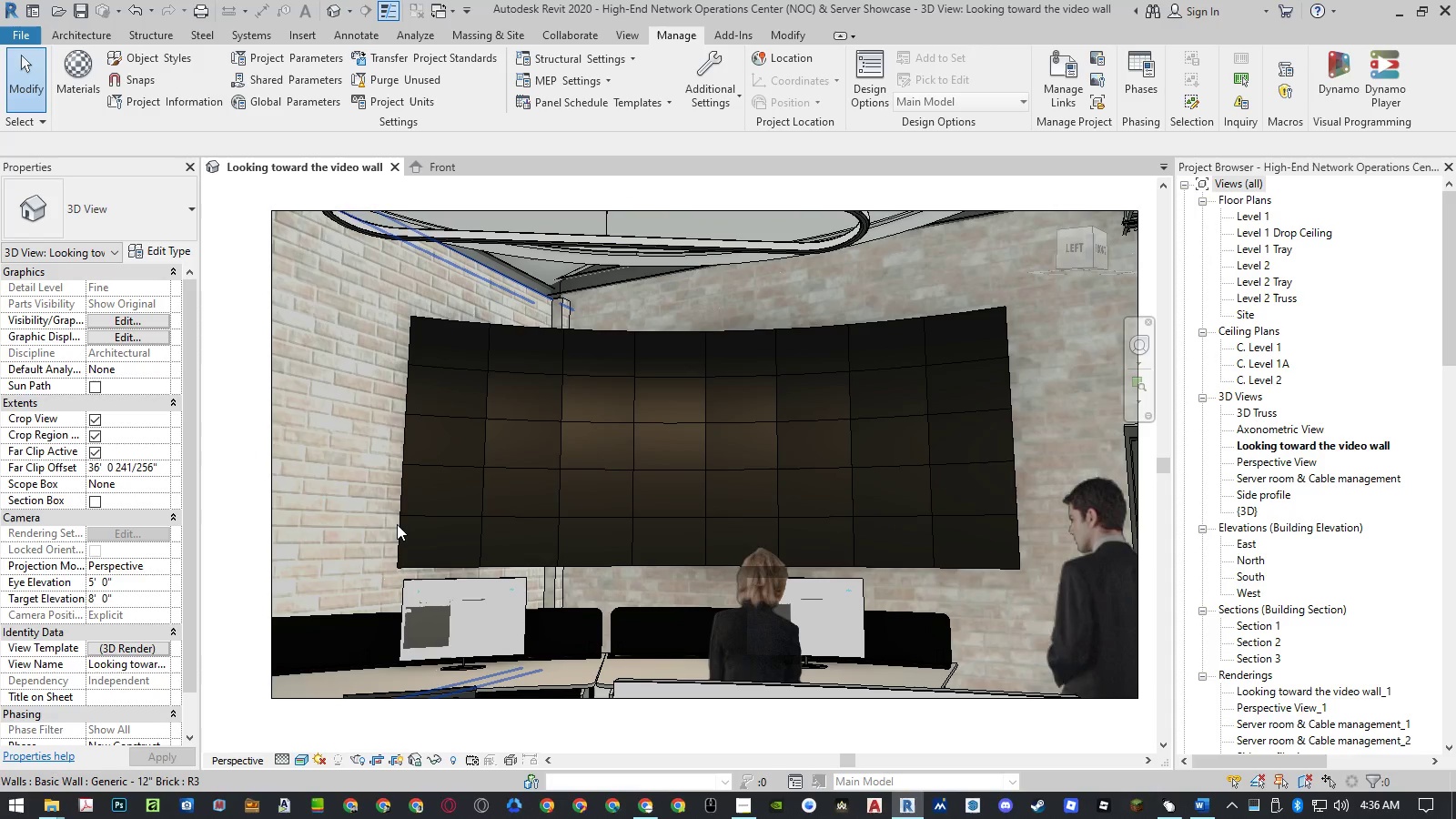 
left_click([238, 341])
 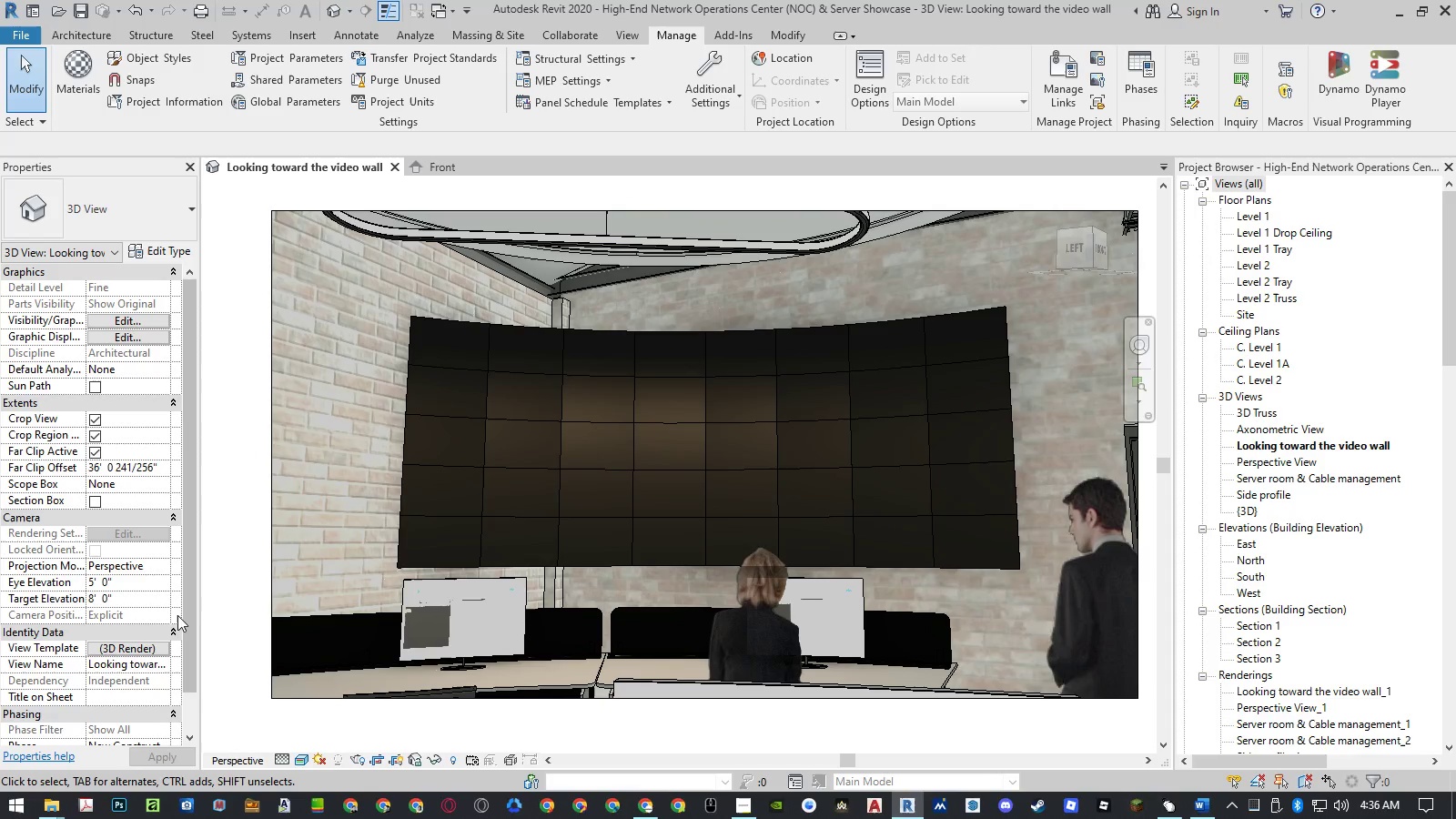 
left_click([227, 577])
 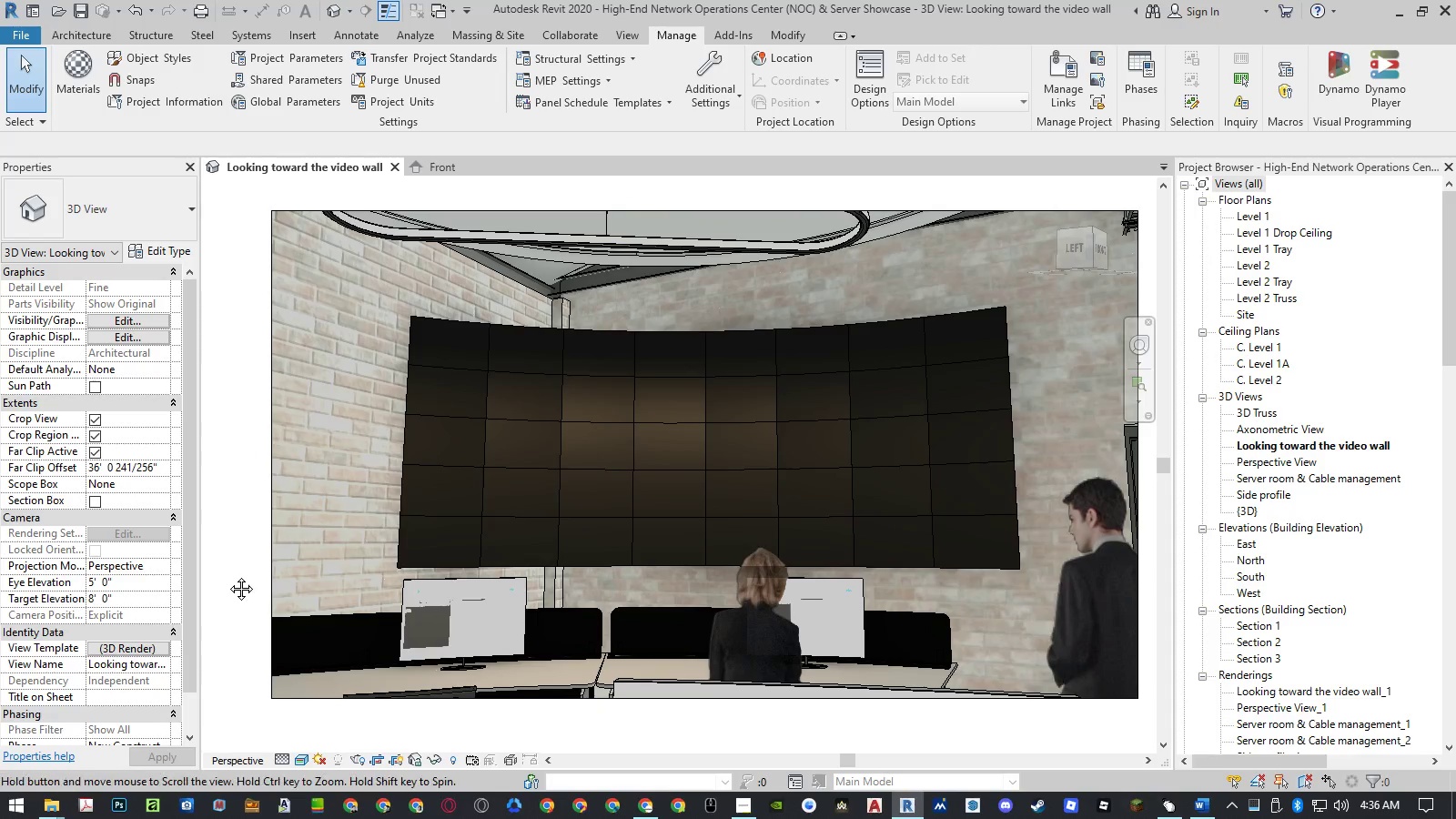 
double_click([228, 575])
 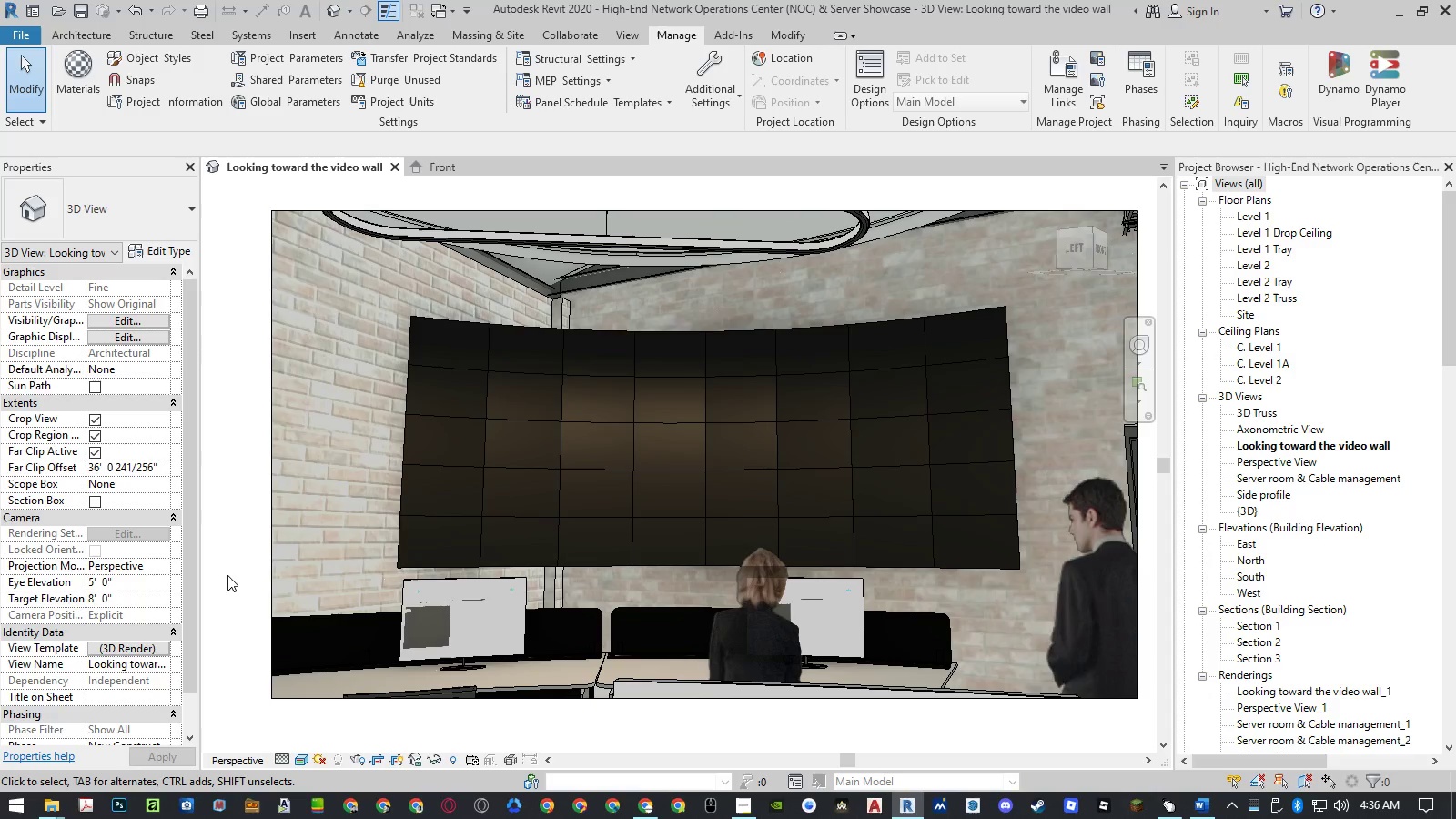 
scroll: coordinate [228, 575], scroll_direction: down, amount: 1.0
 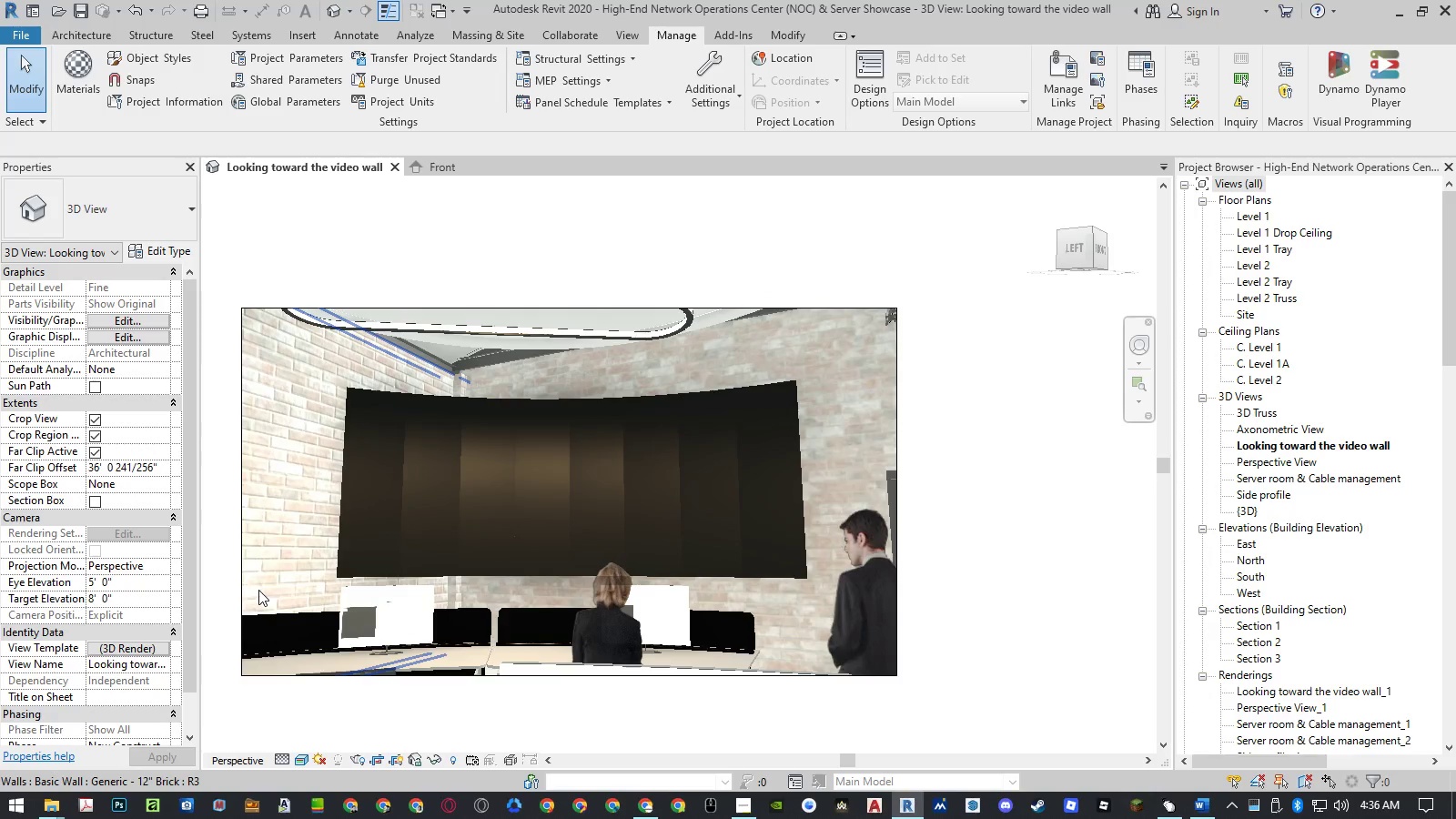 
double_click([258, 590])
 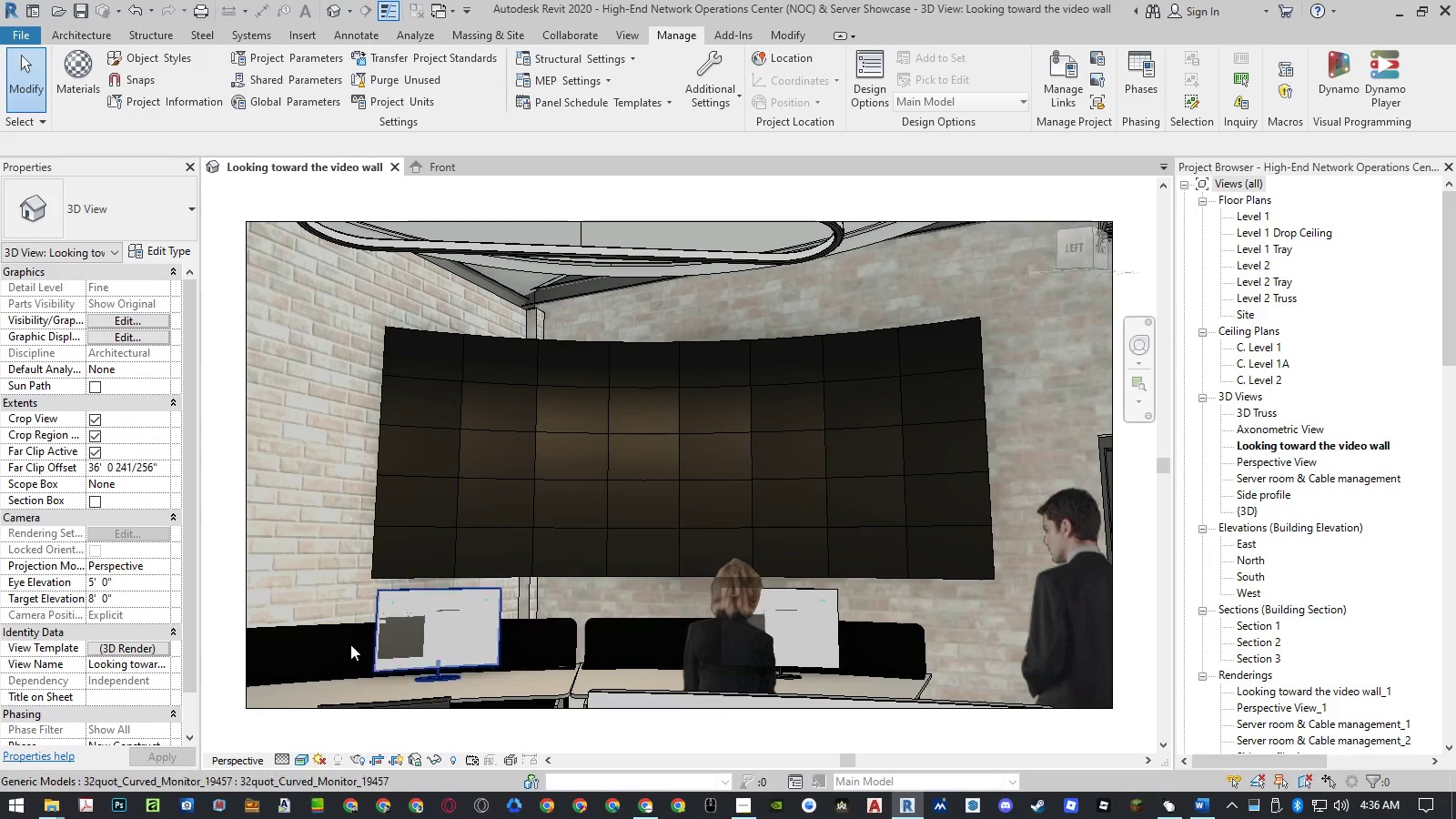 
left_click([226, 617])
 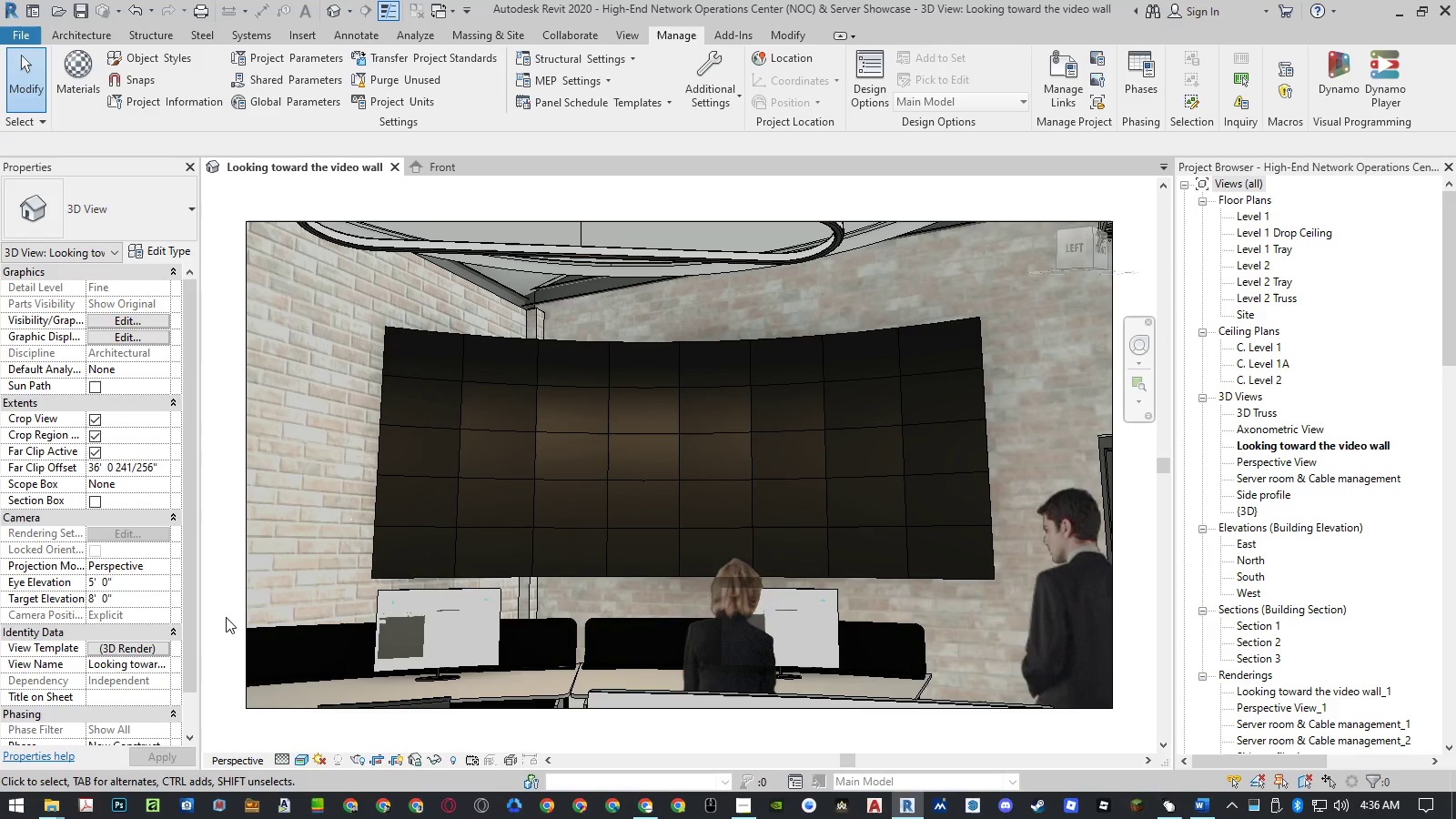 
key(Control+ControlLeft)
 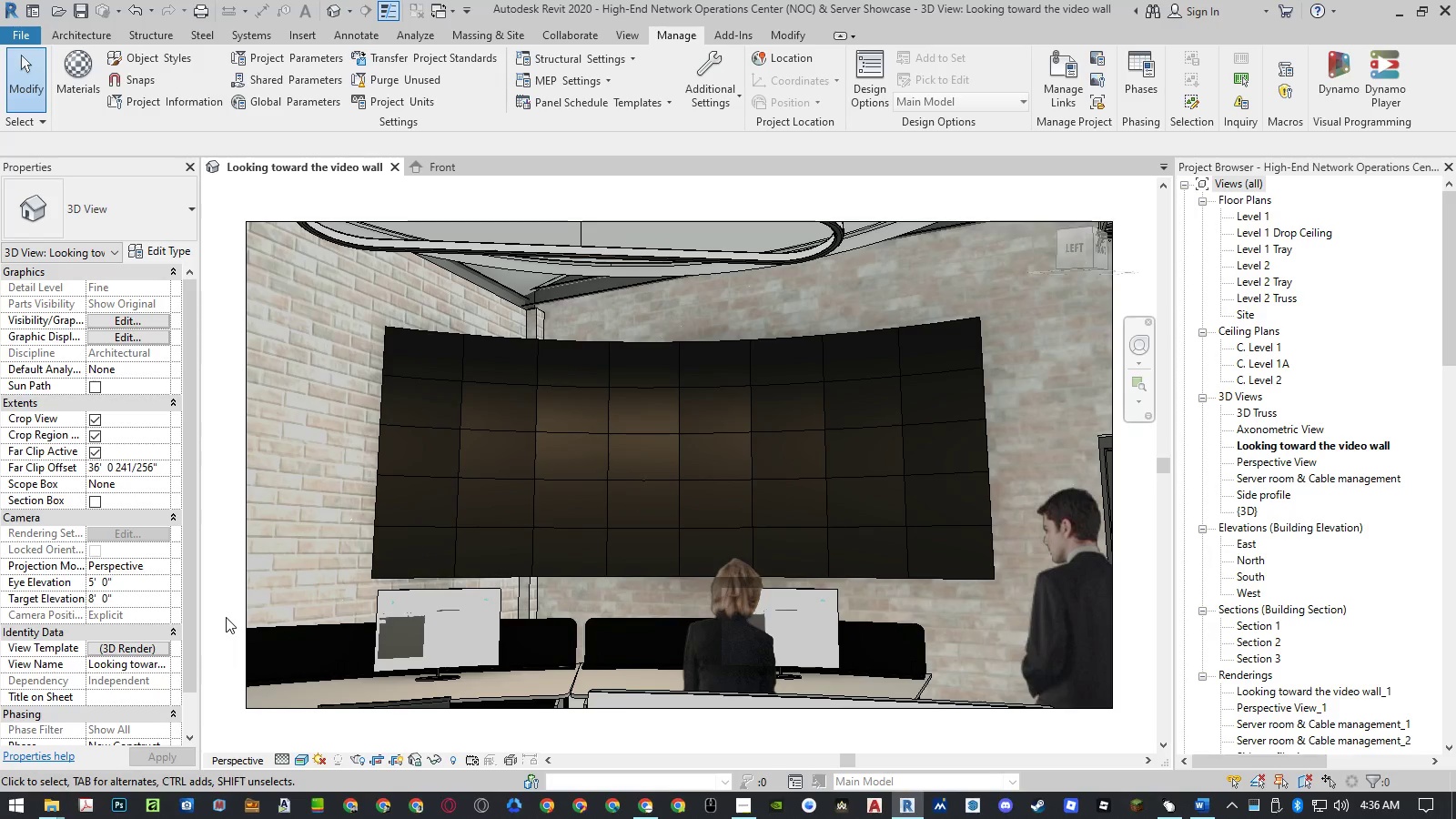 
key(Control+S)
 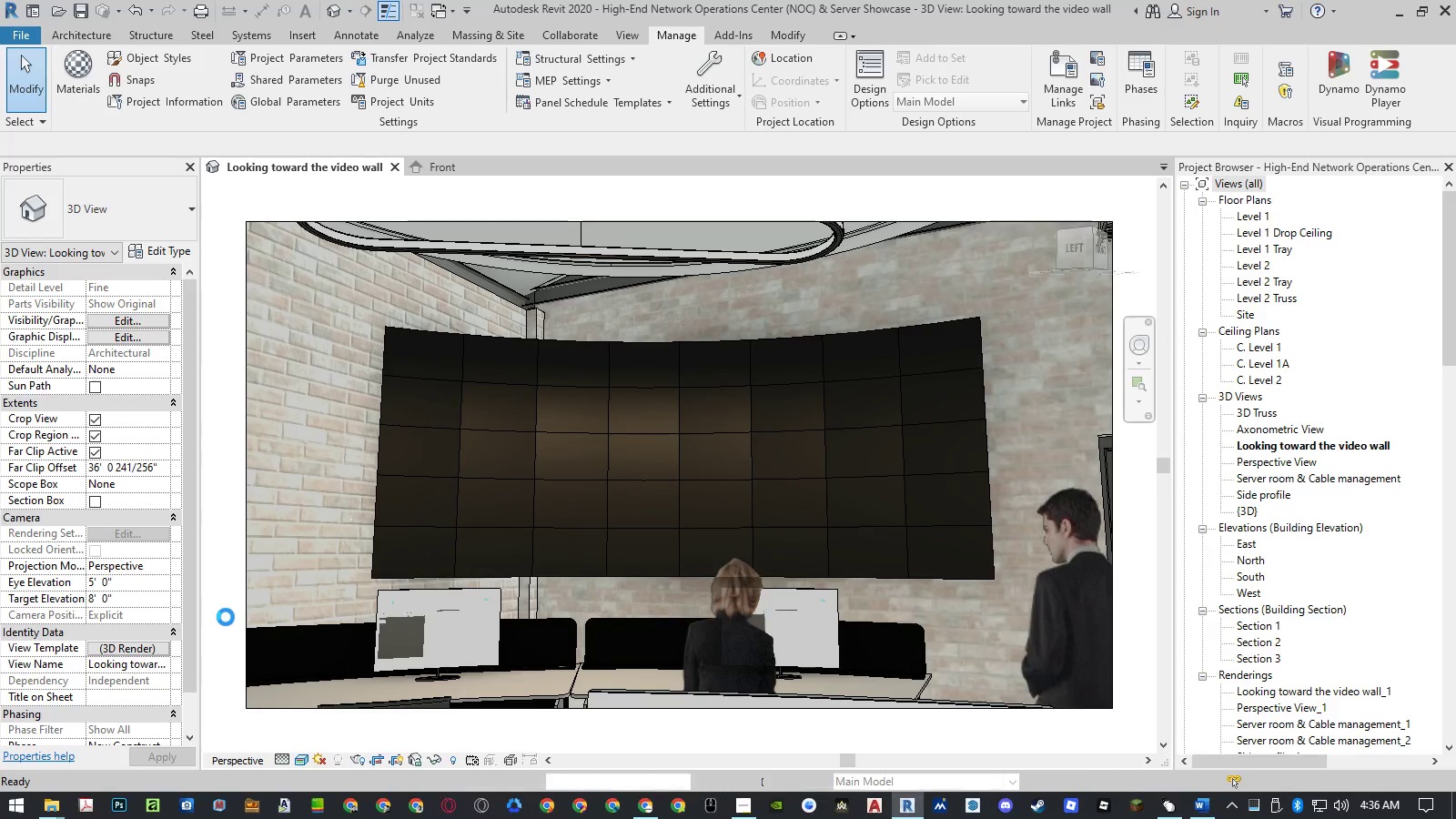 
wait(8.11)
 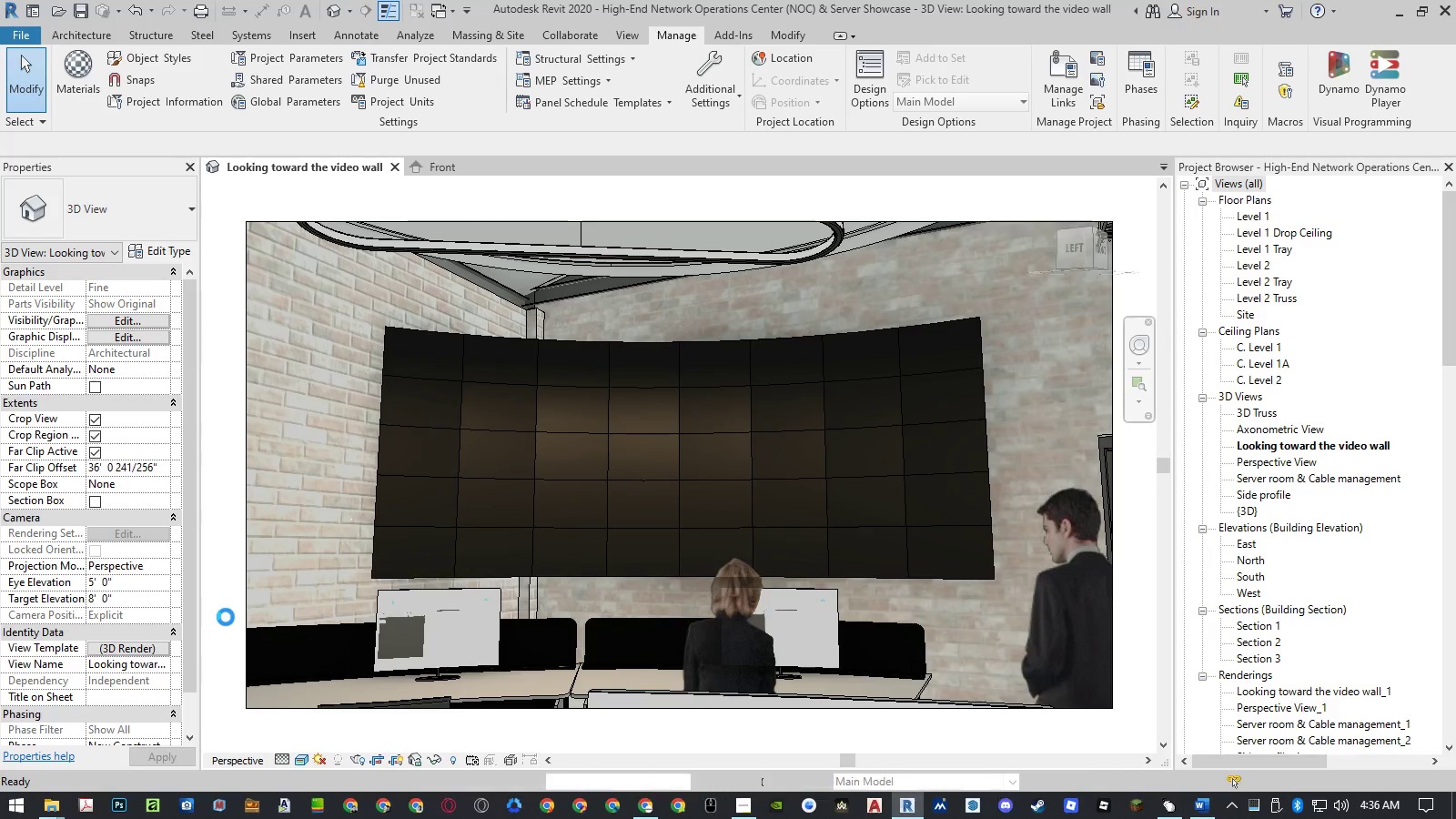 
type(rr)
 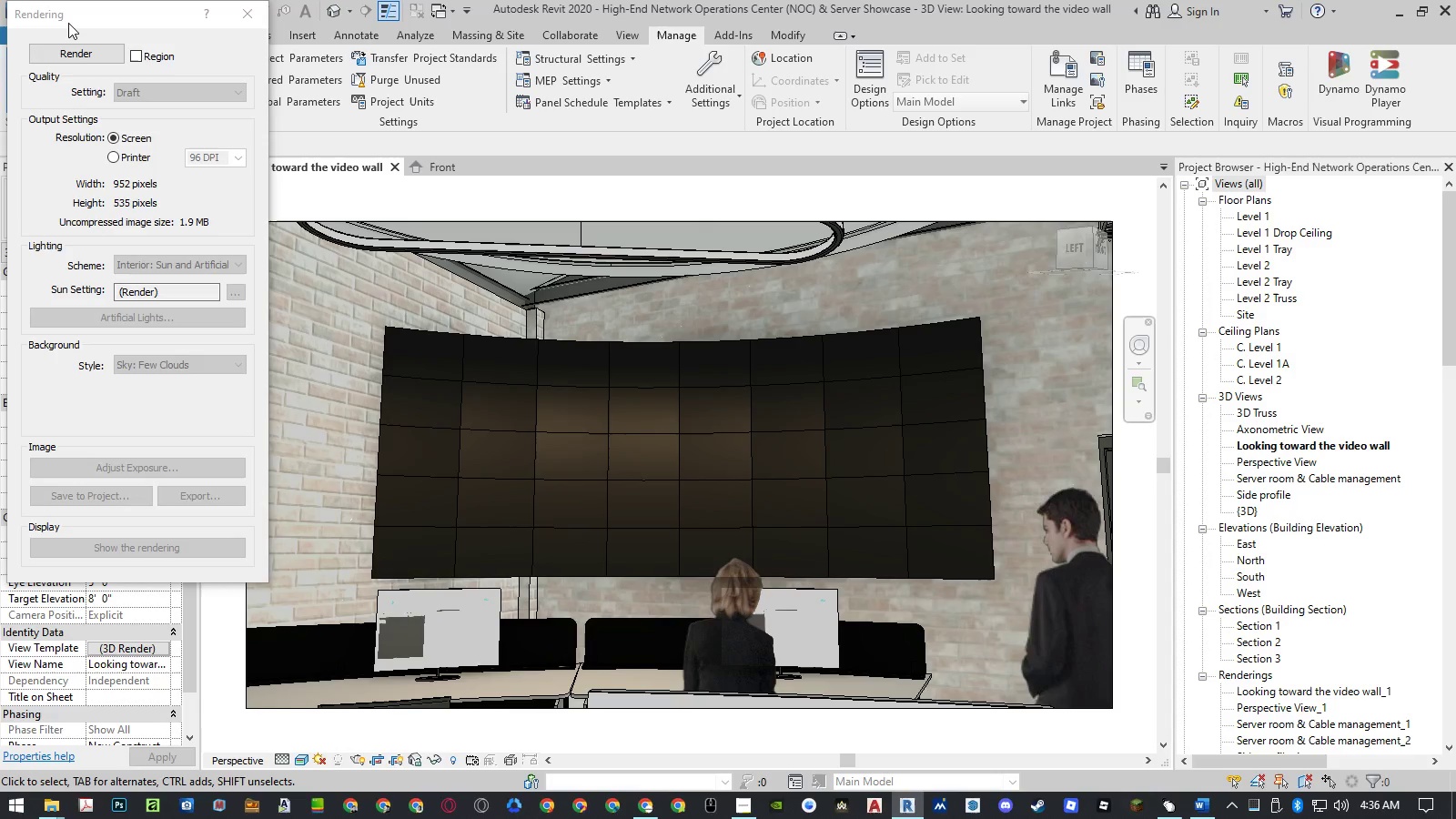 
left_click([68, 52])
 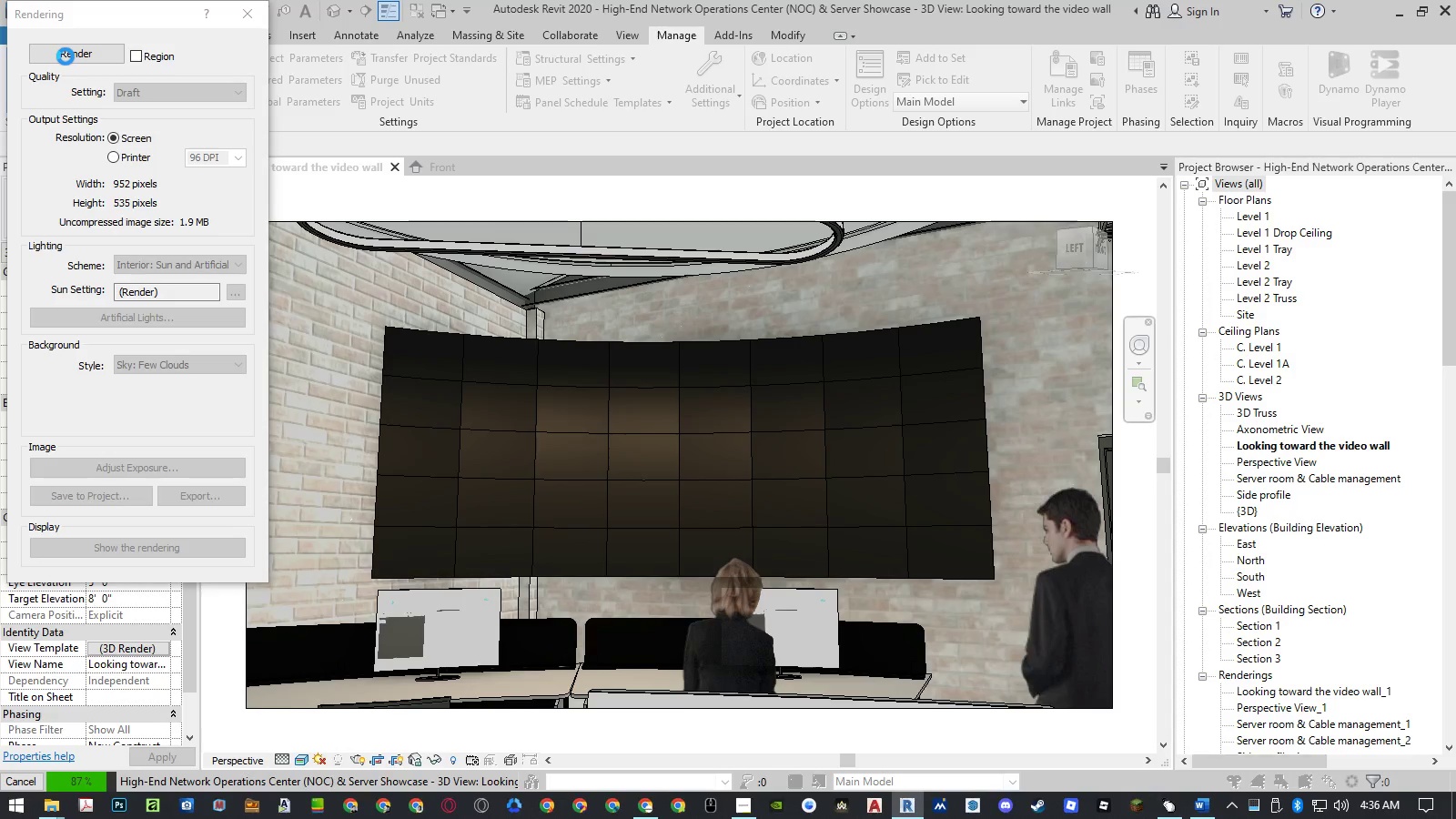 
wait(12.55)
 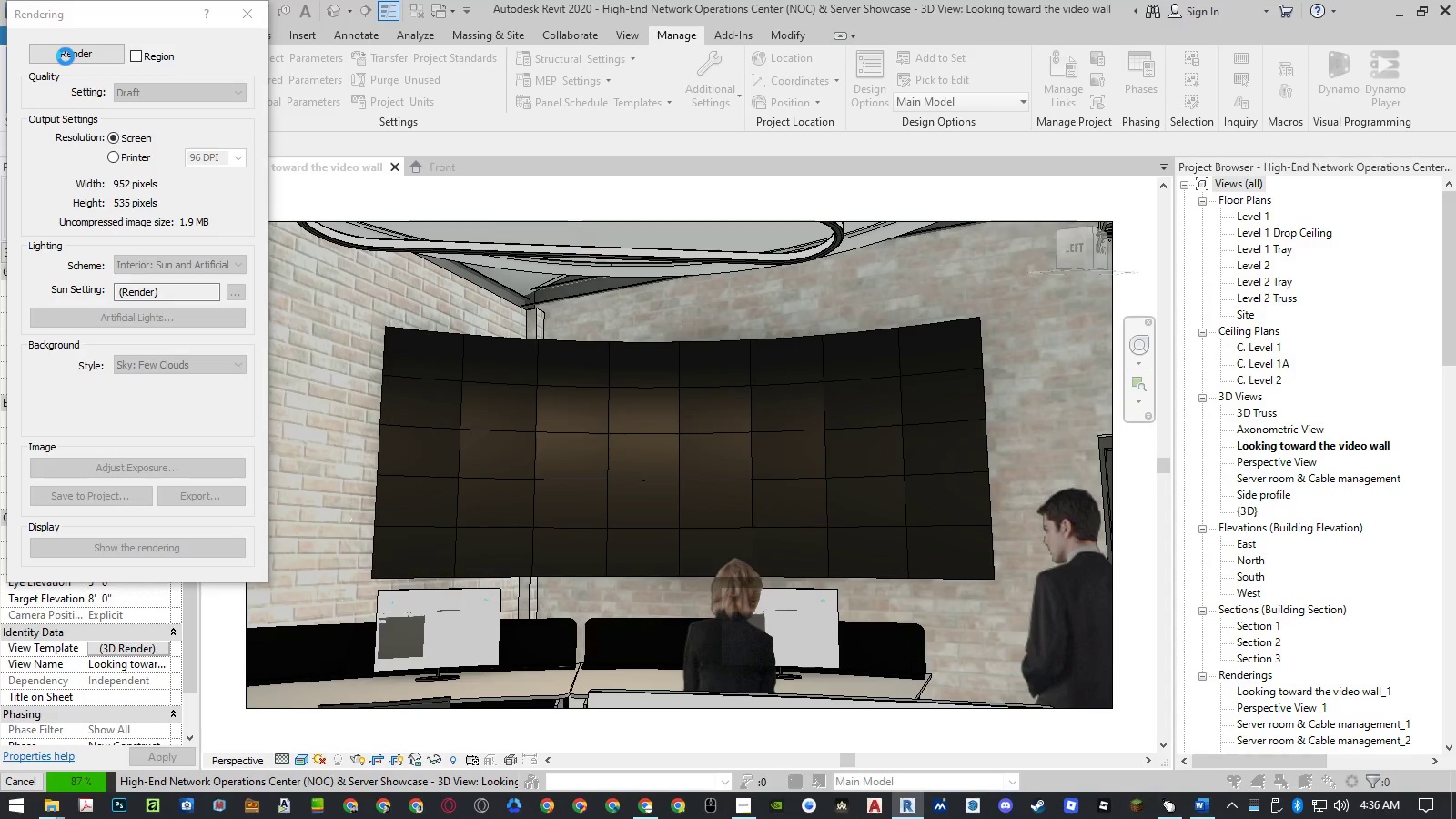 
left_click([73, 183])
 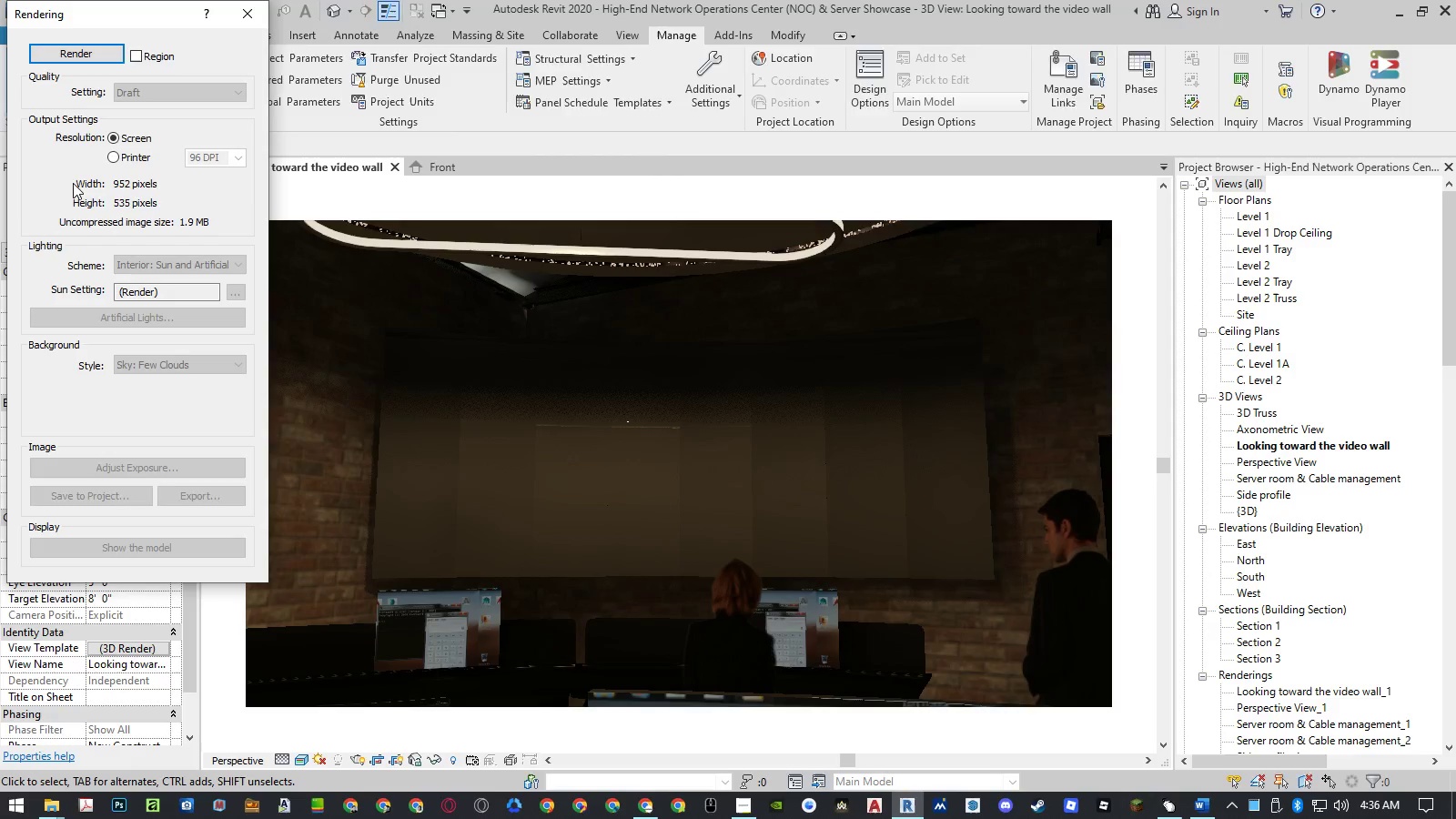 
wait(8.94)
 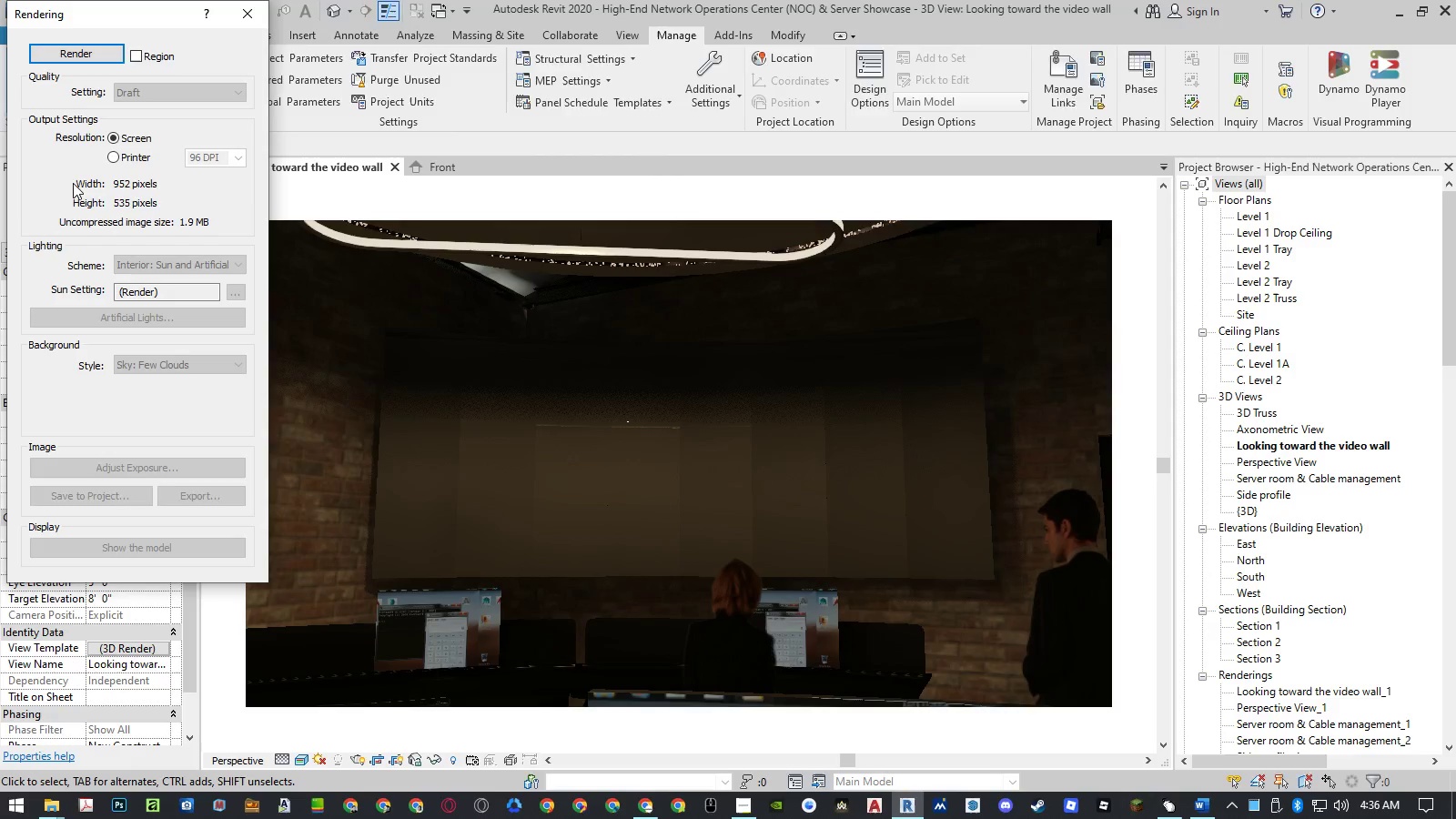 
left_click([253, 15])
 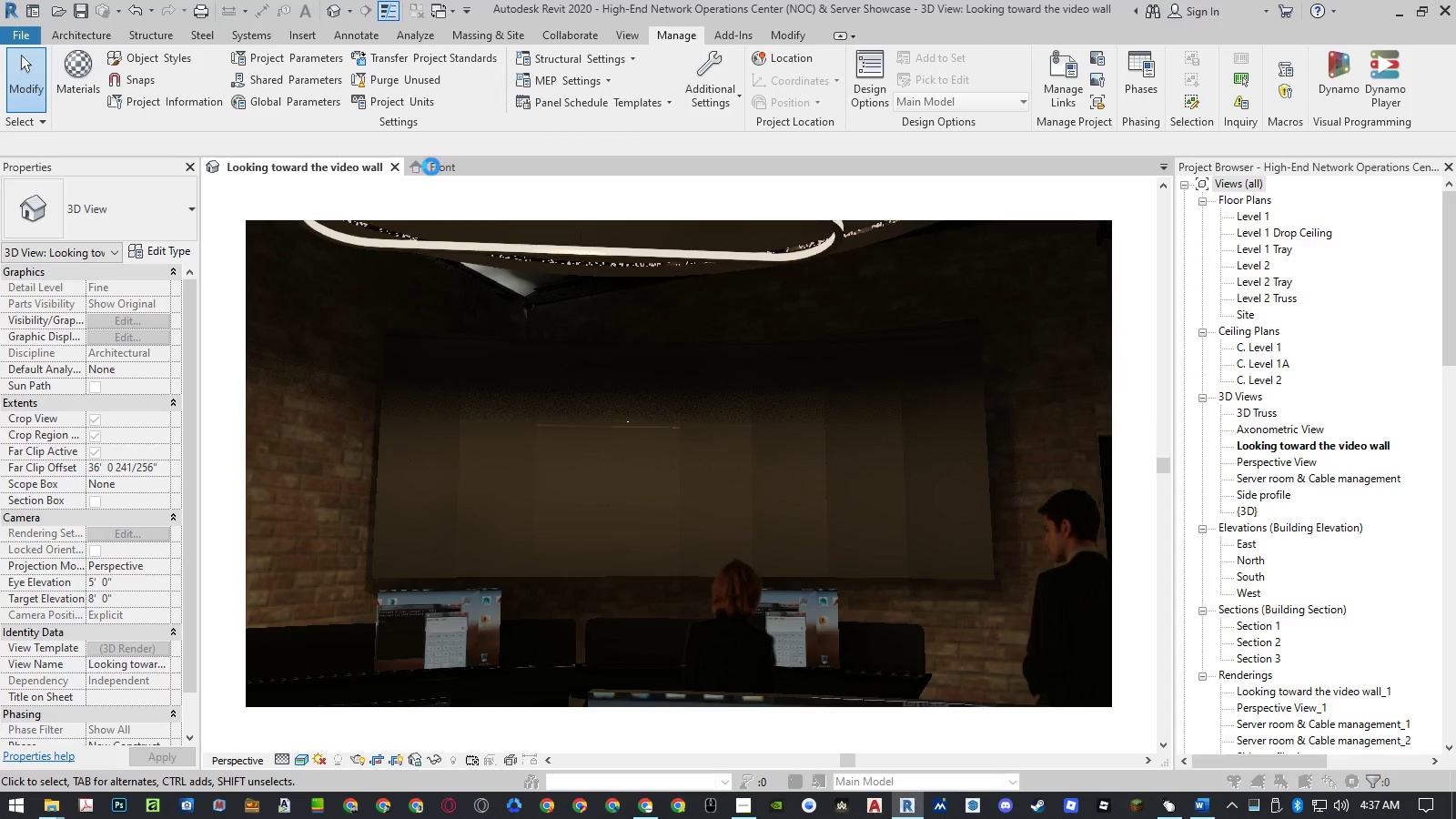 
left_click_drag(start_coordinate=[446, 165], to_coordinate=[266, 671])
 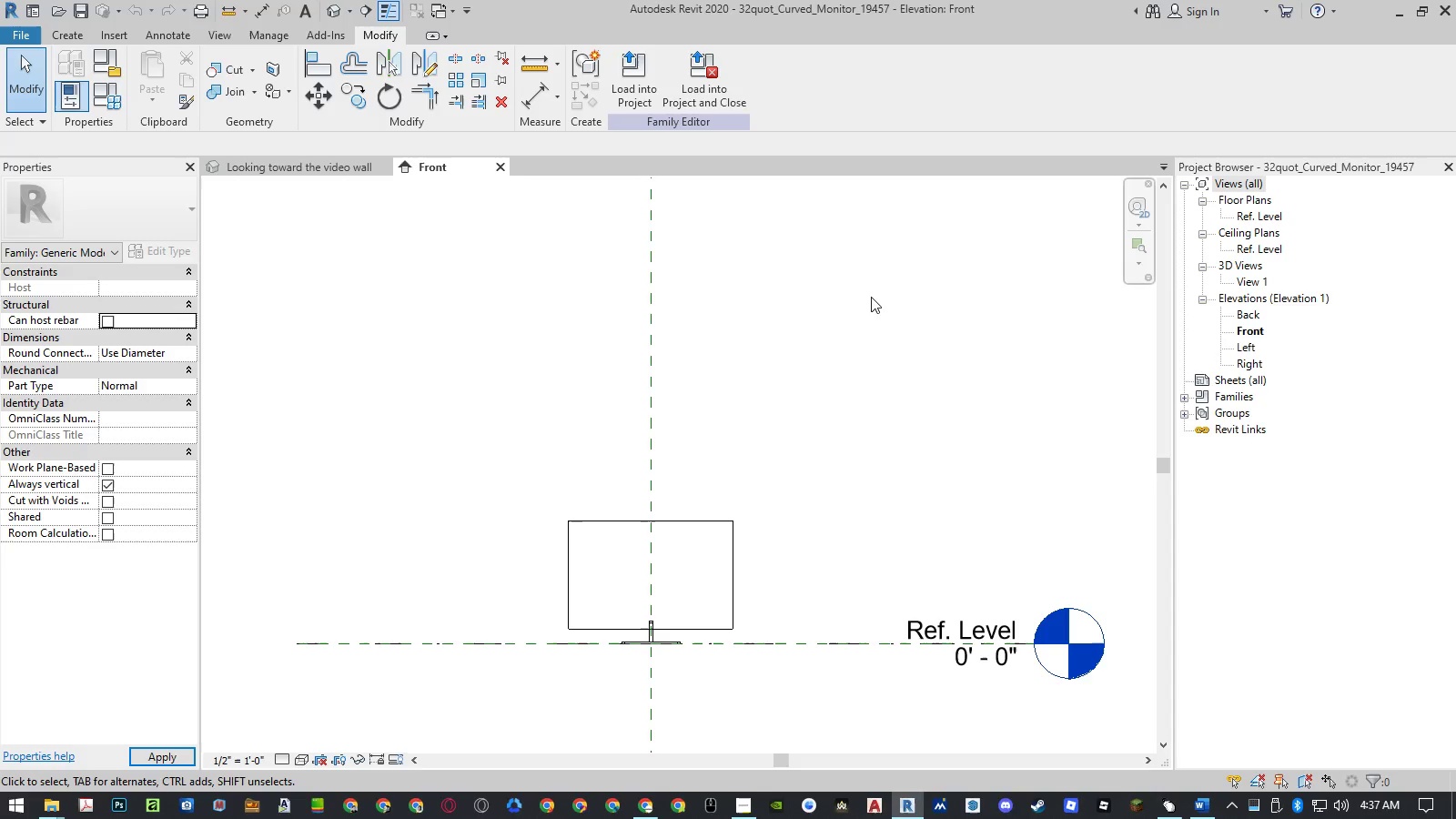 
double_click([1254, 220])
 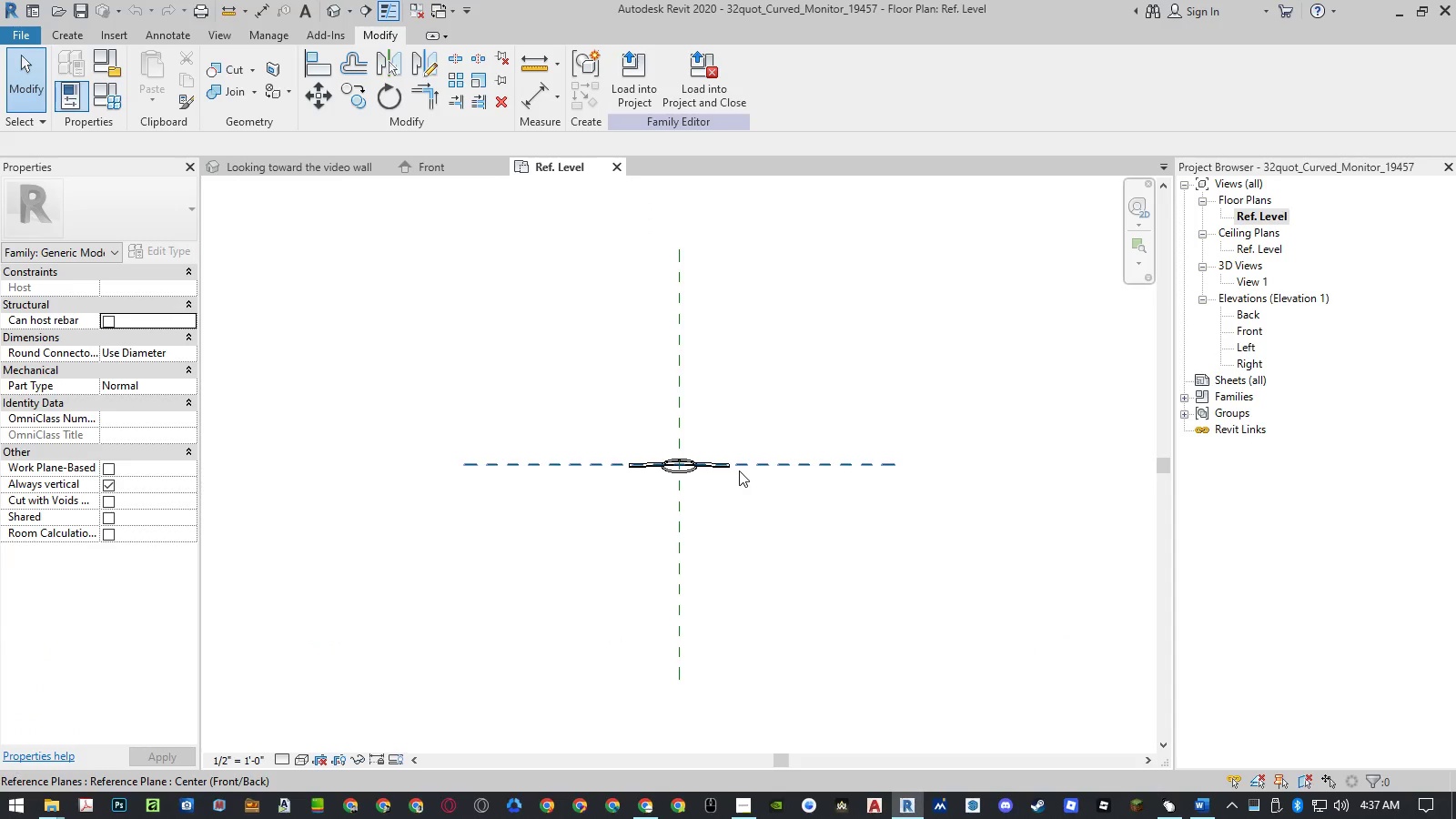 
scroll: coordinate [714, 460], scroll_direction: up, amount: 10.0
 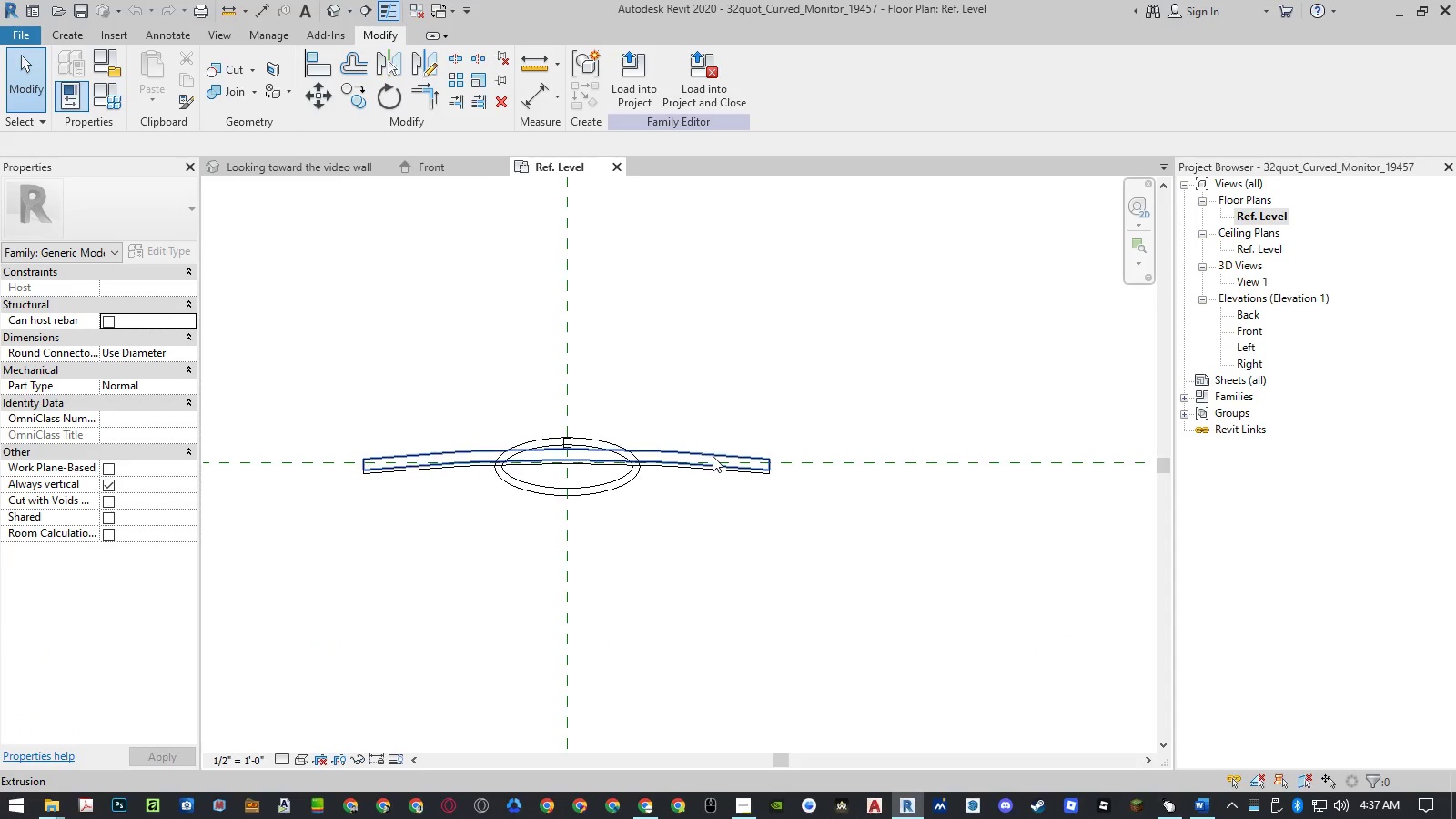 
left_click([713, 456])
 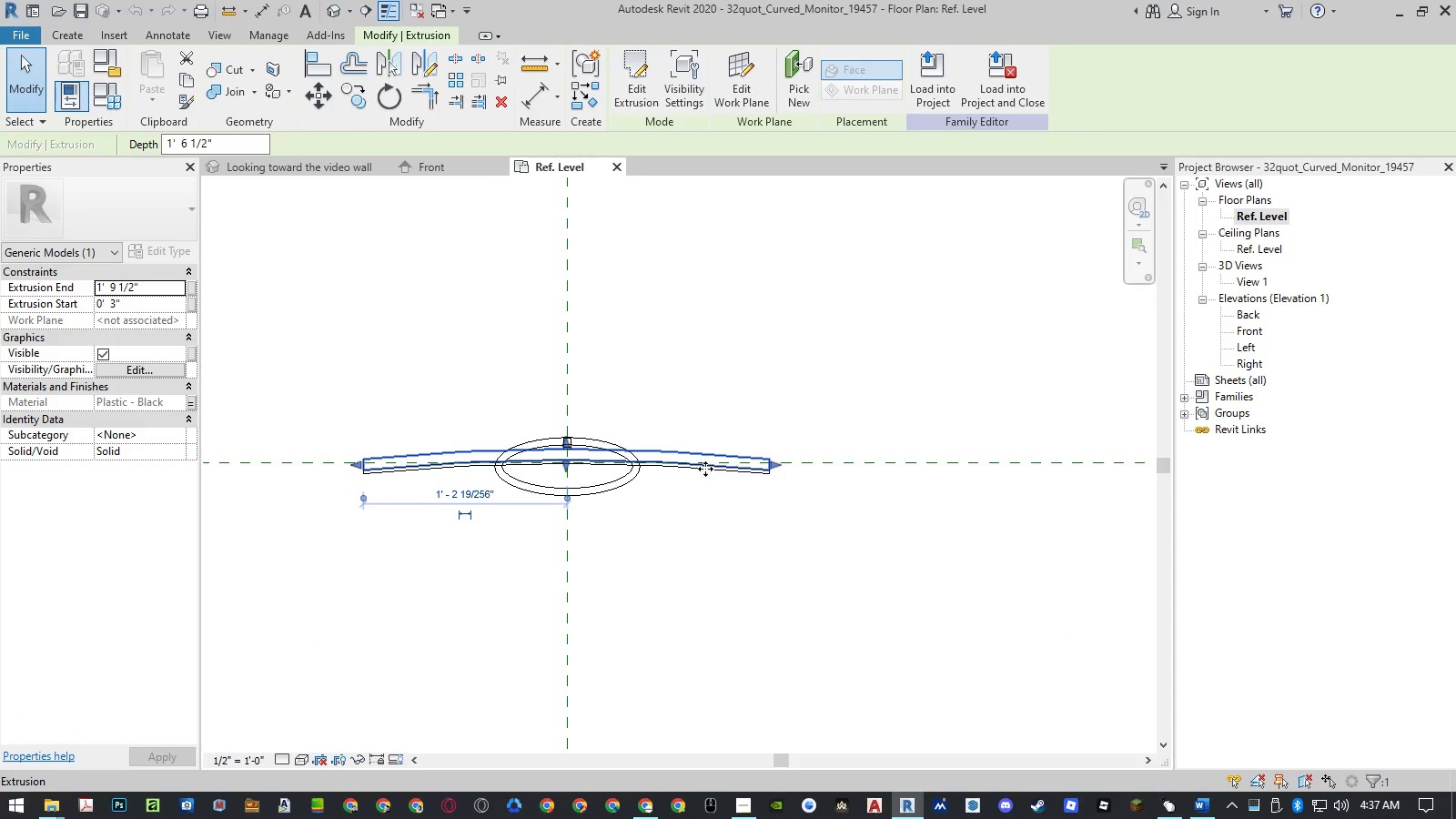 
scroll: coordinate [708, 479], scroll_direction: up, amount: 5.0
 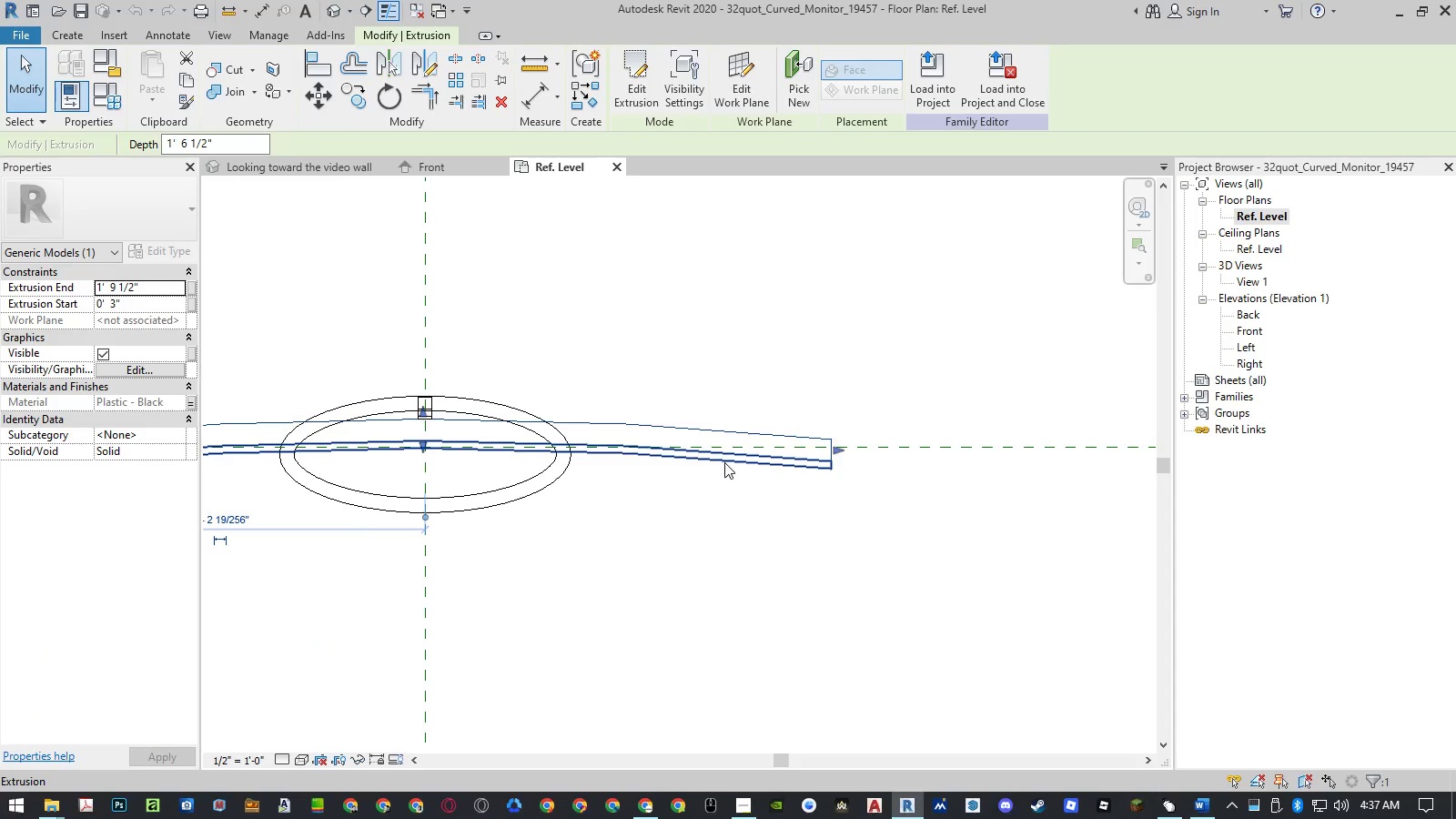 
double_click([724, 462])
 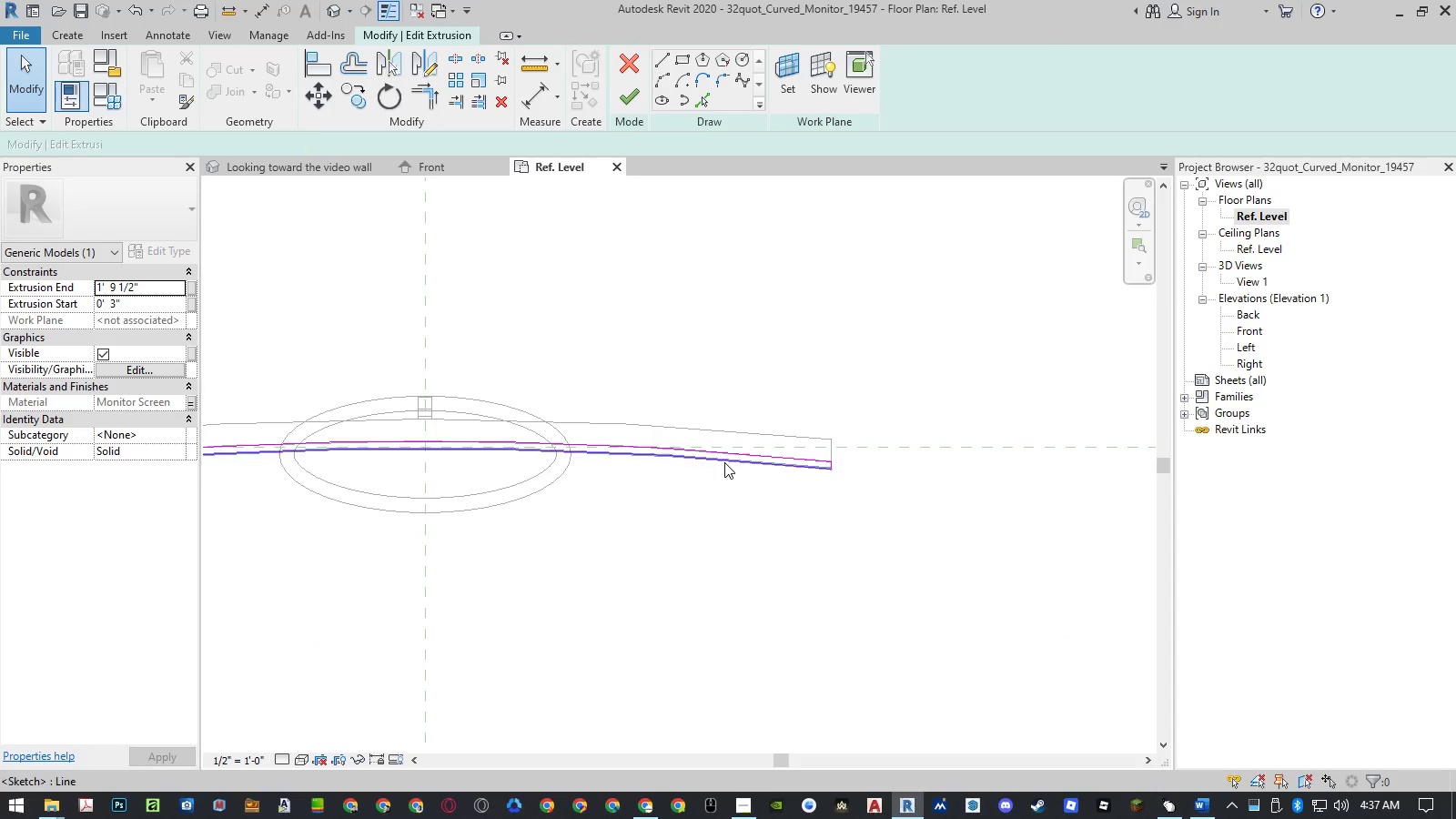 
left_click([724, 462])
 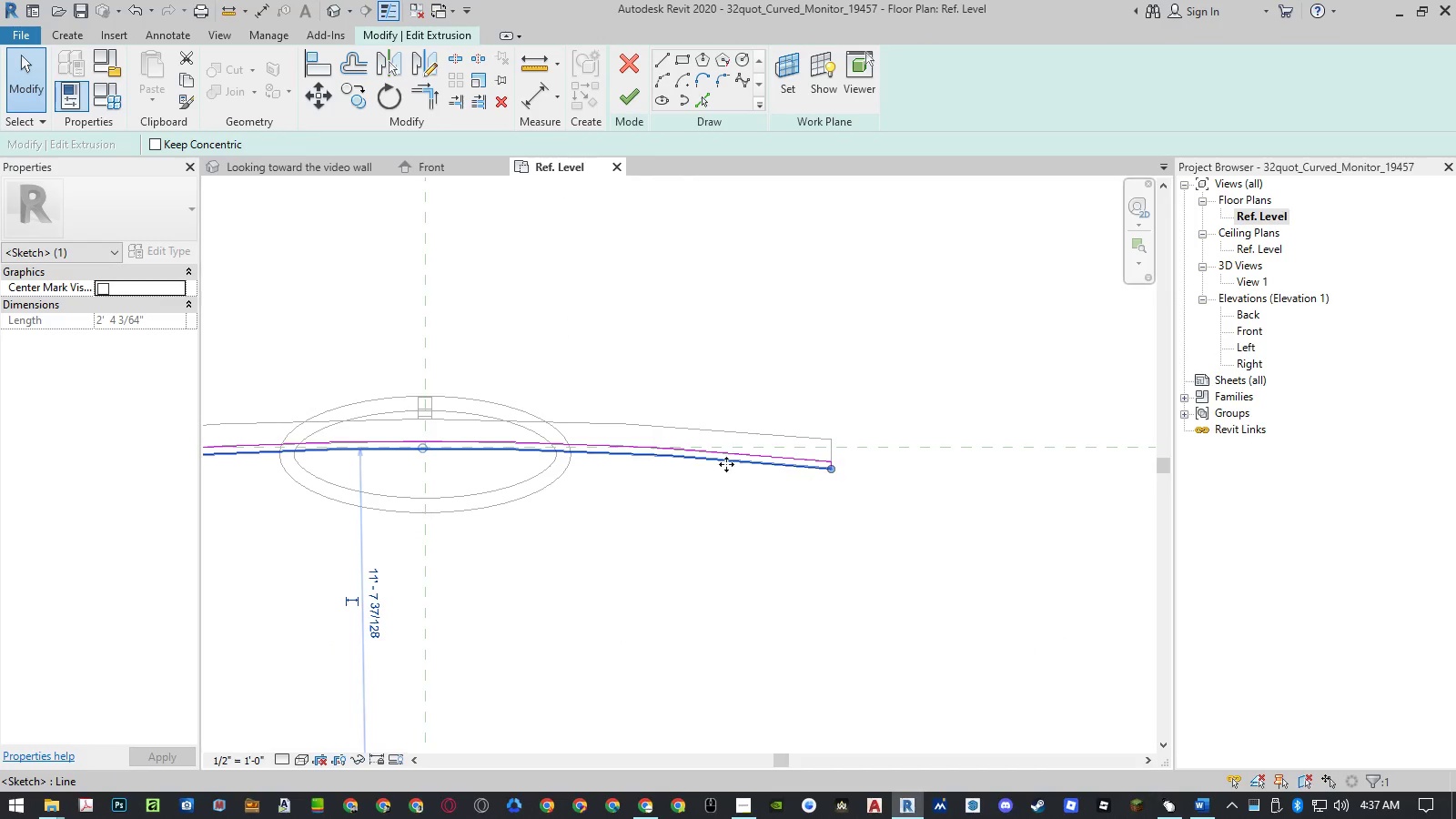 
scroll: coordinate [806, 509], scroll_direction: down, amount: 4.0
 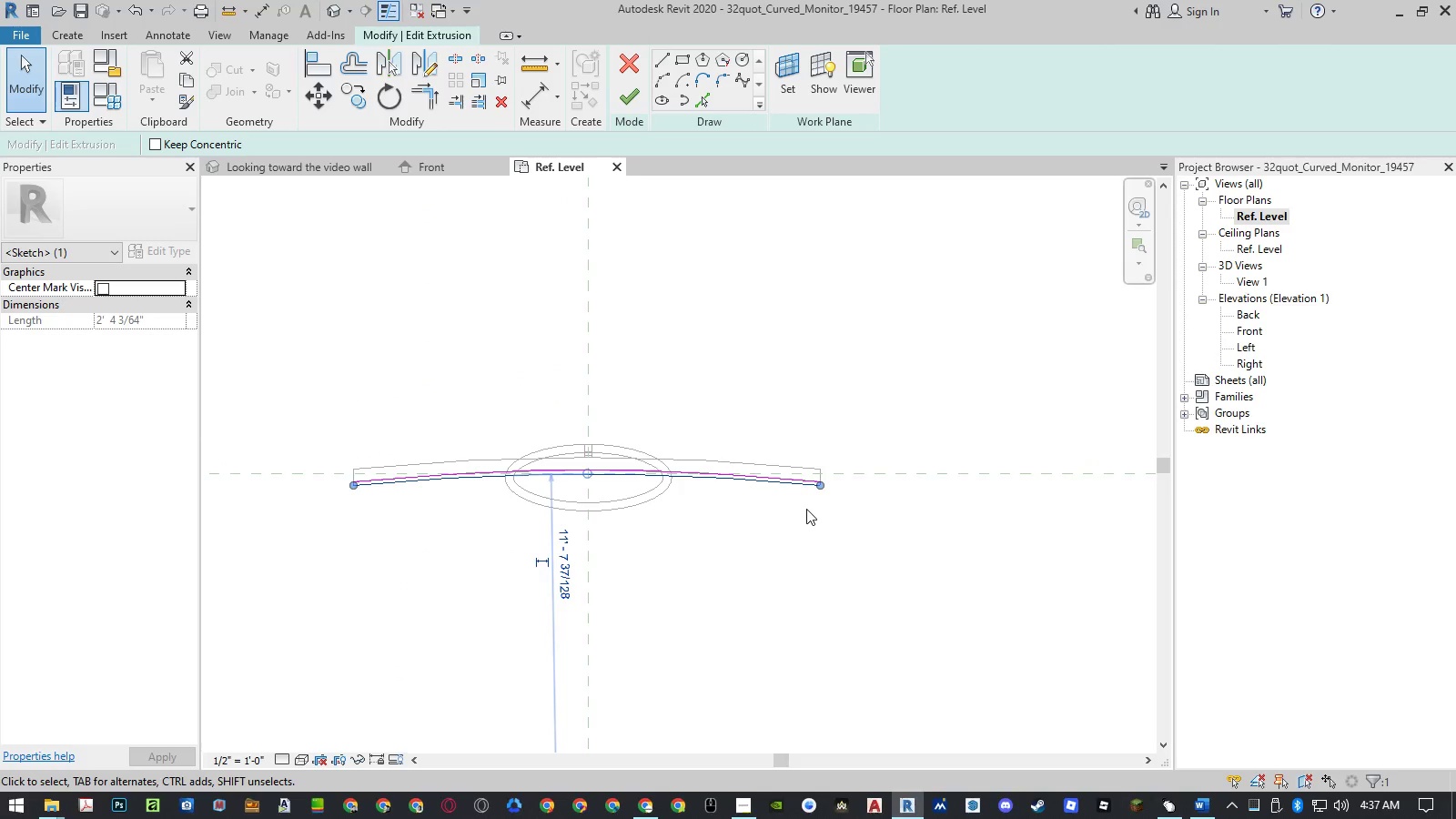 
left_click([162, 321])
 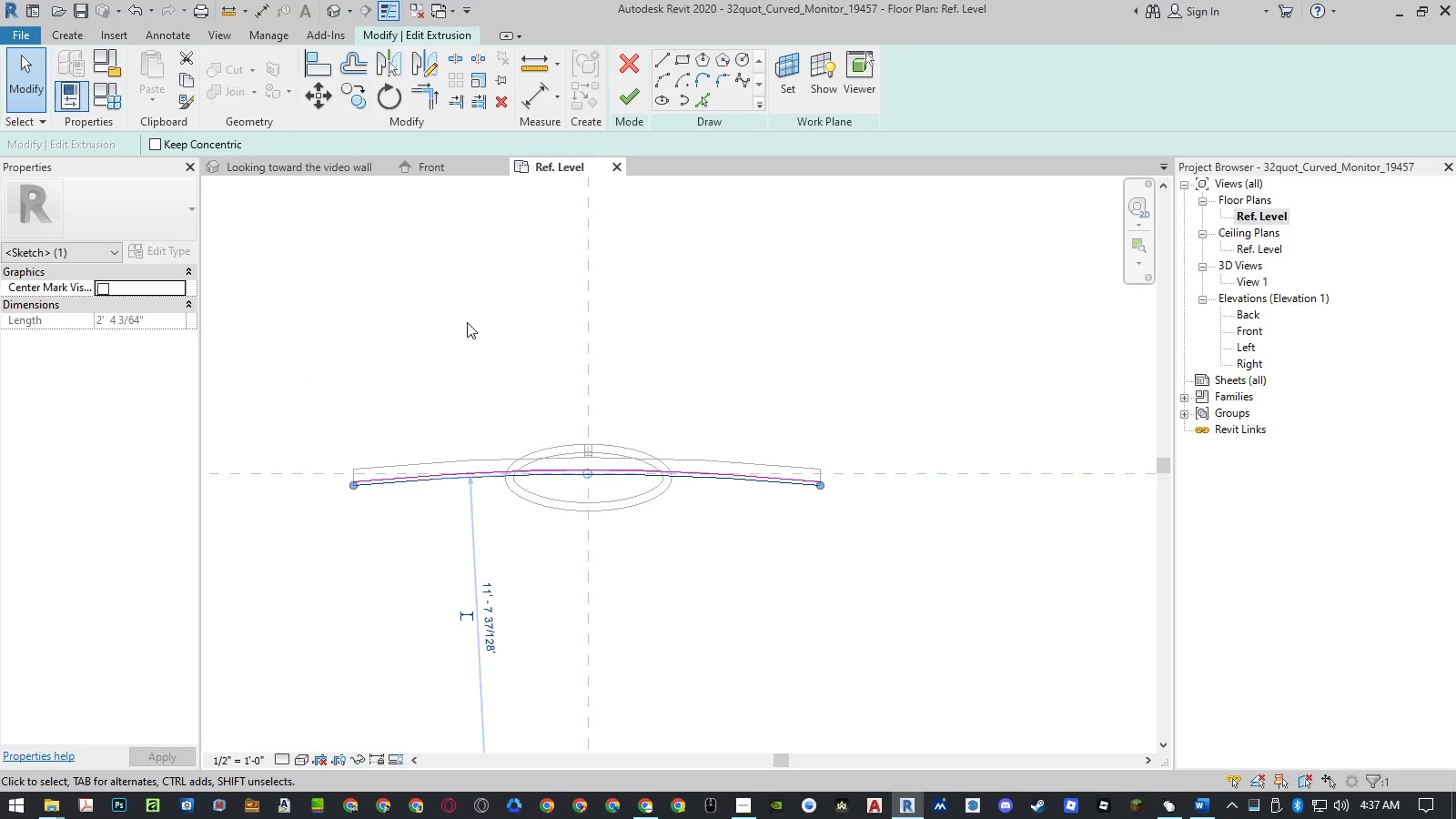 
left_click([308, 167])
 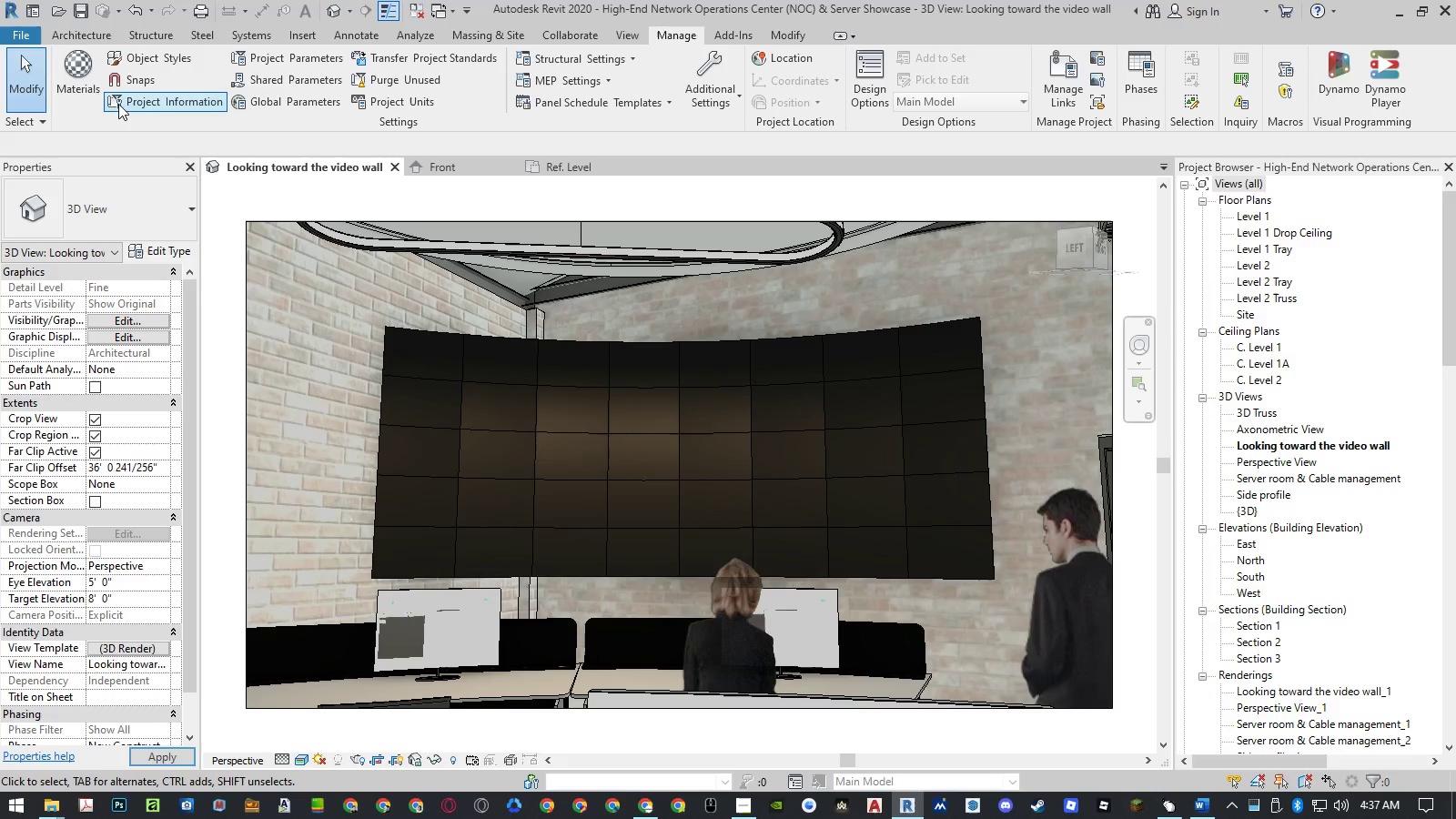 
left_click([66, 84])
 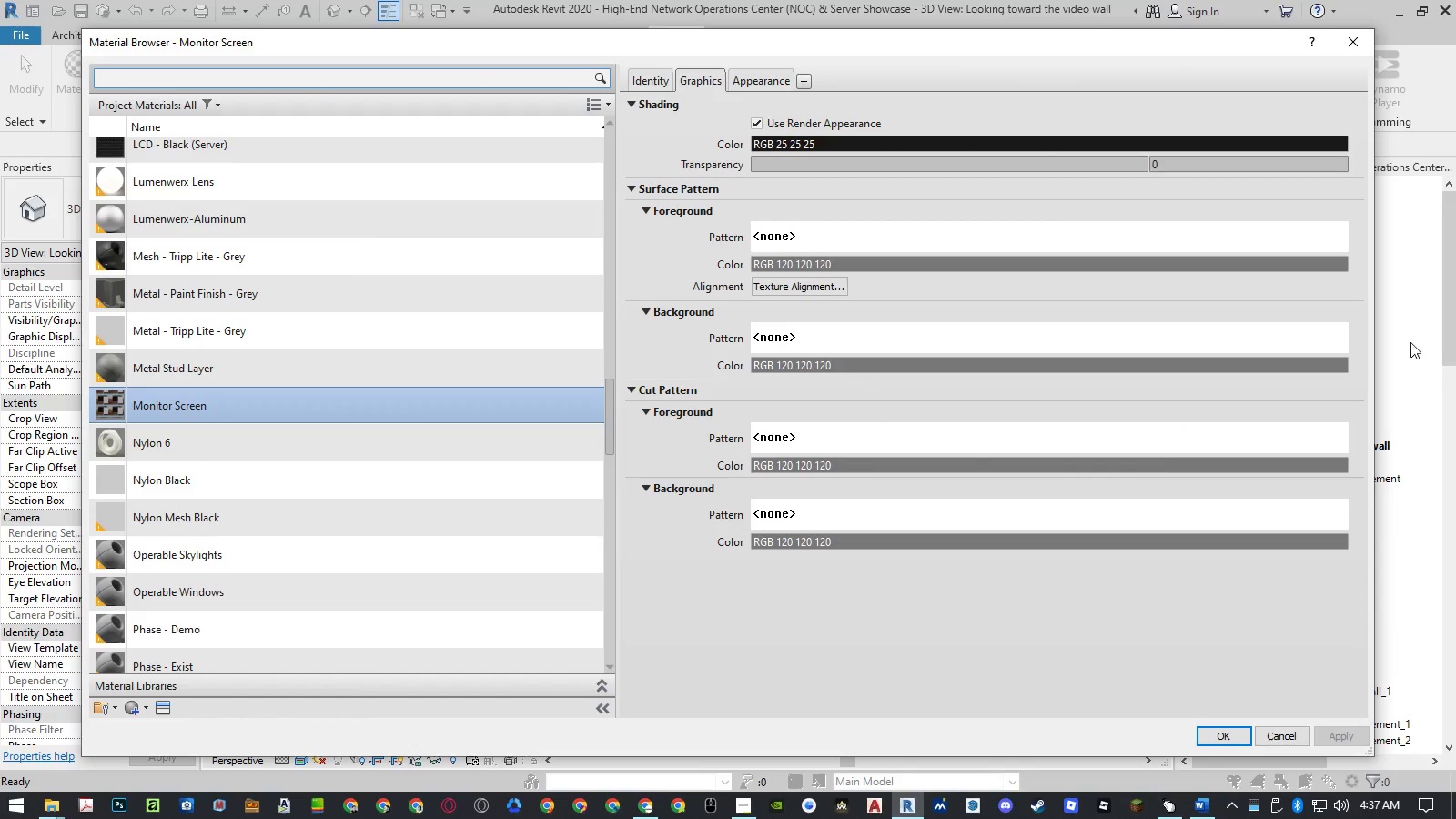 
left_click([772, 69])
 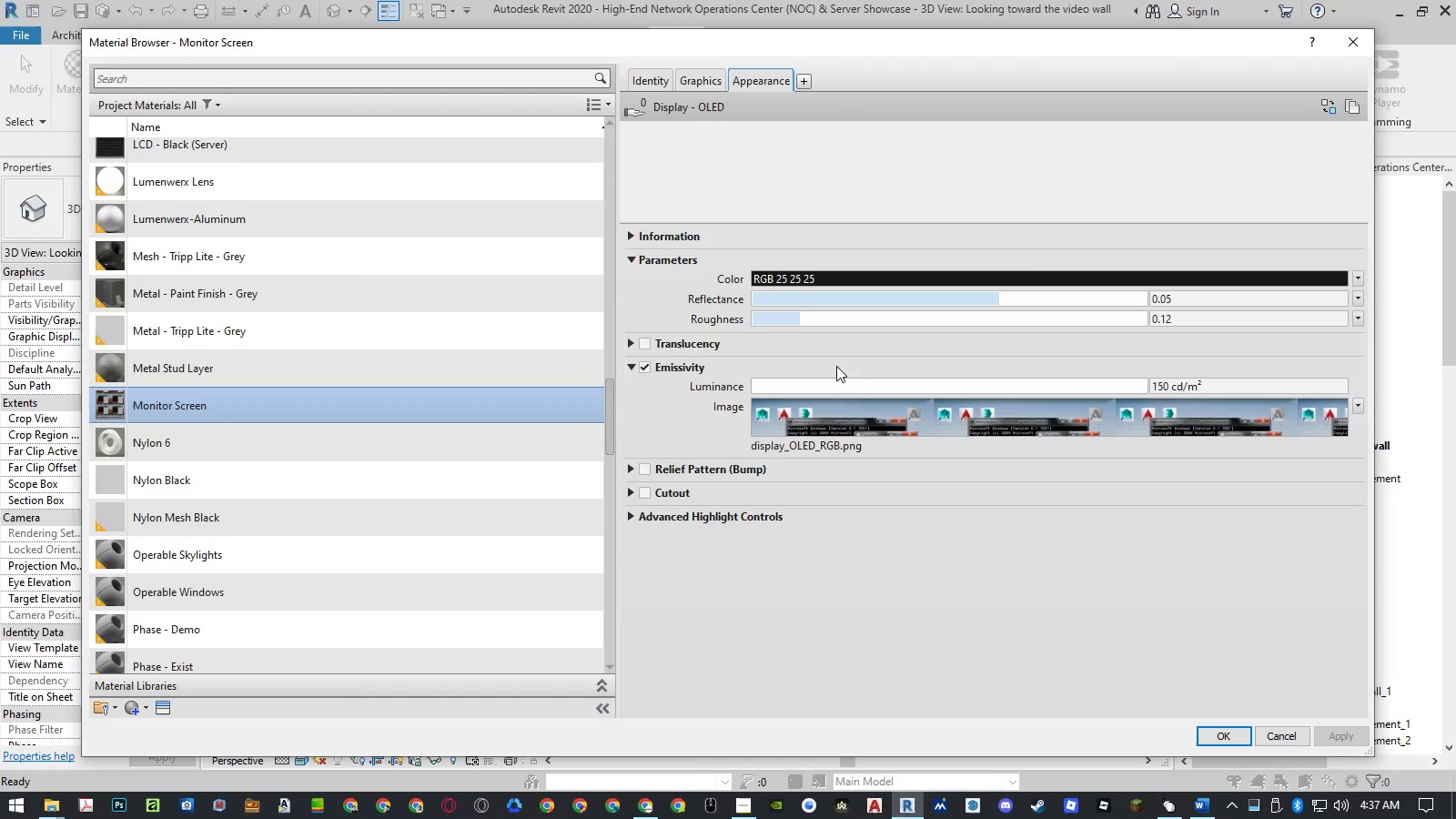 
left_click([850, 426])
 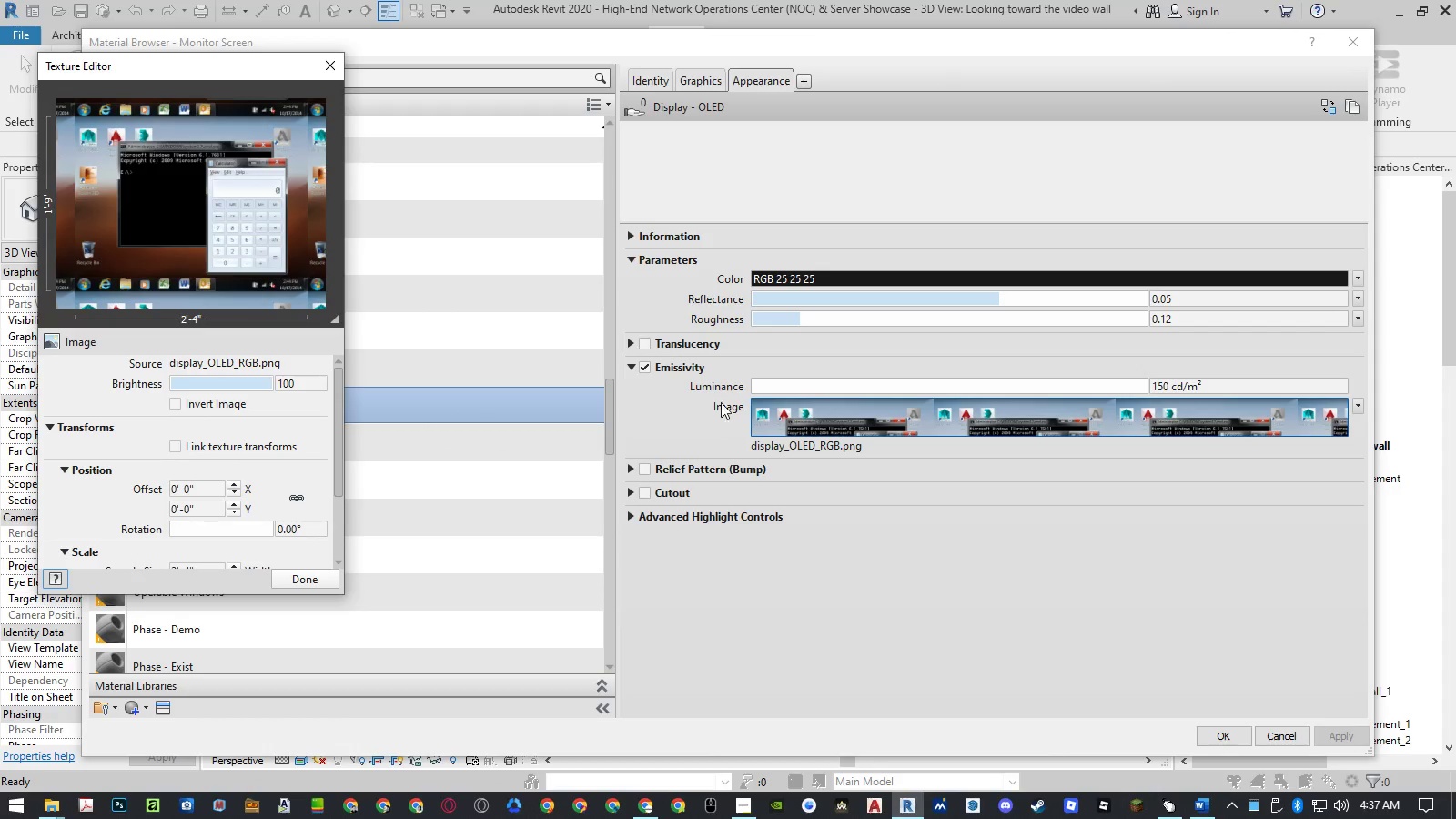 
scroll: coordinate [228, 442], scroll_direction: down, amount: 3.0
 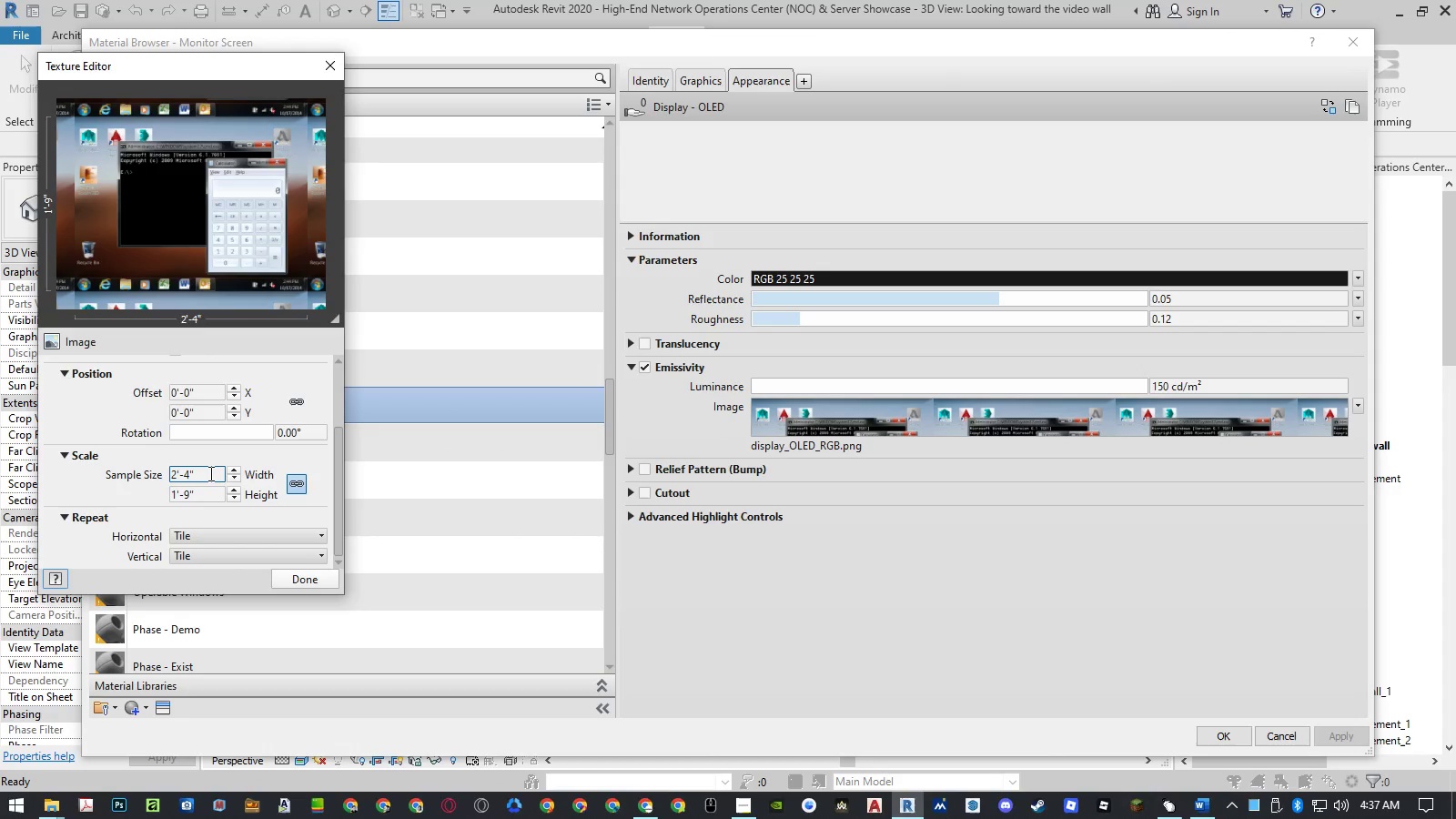 
left_click([209, 473])
 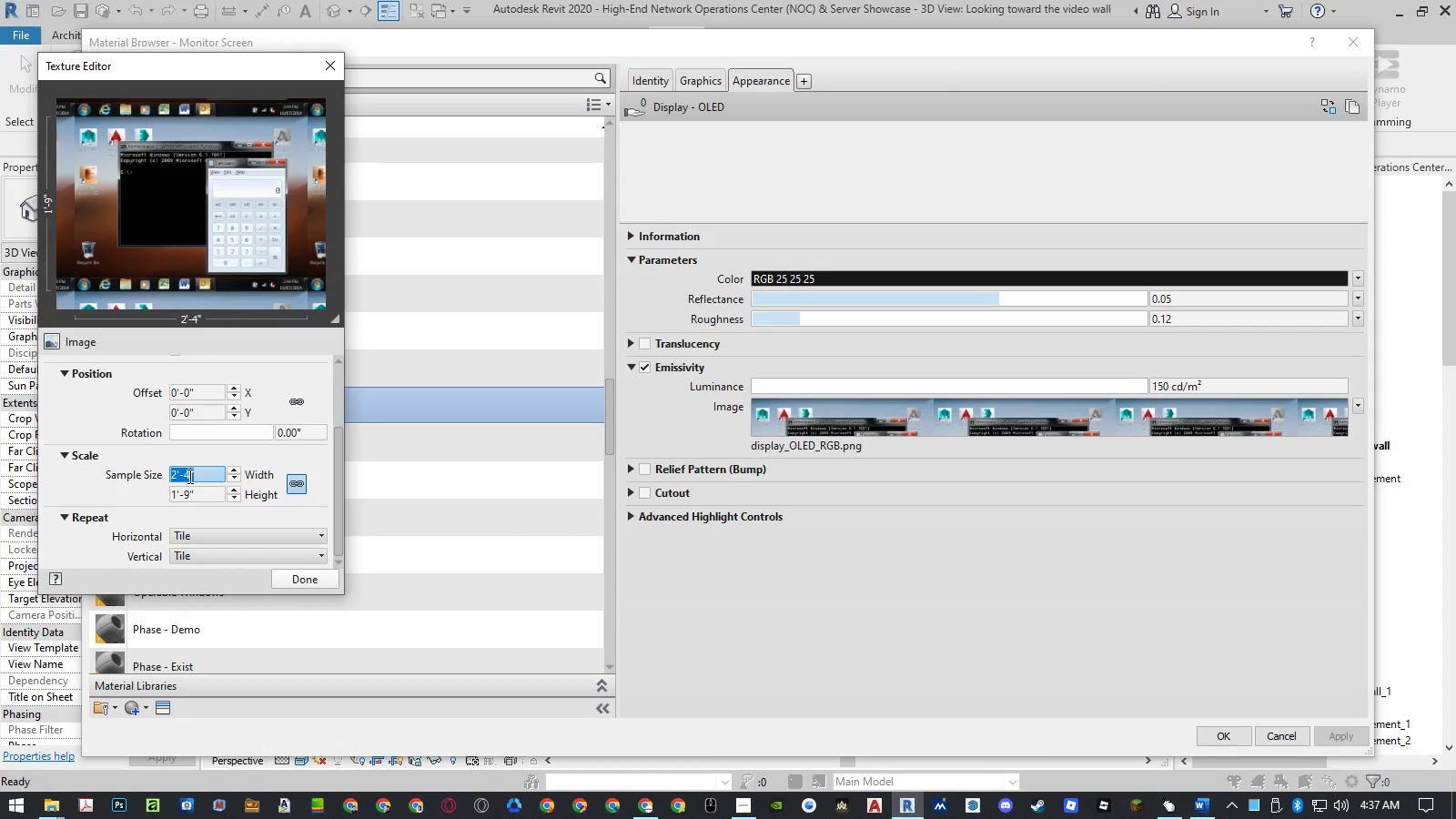 
left_click([188, 476])
 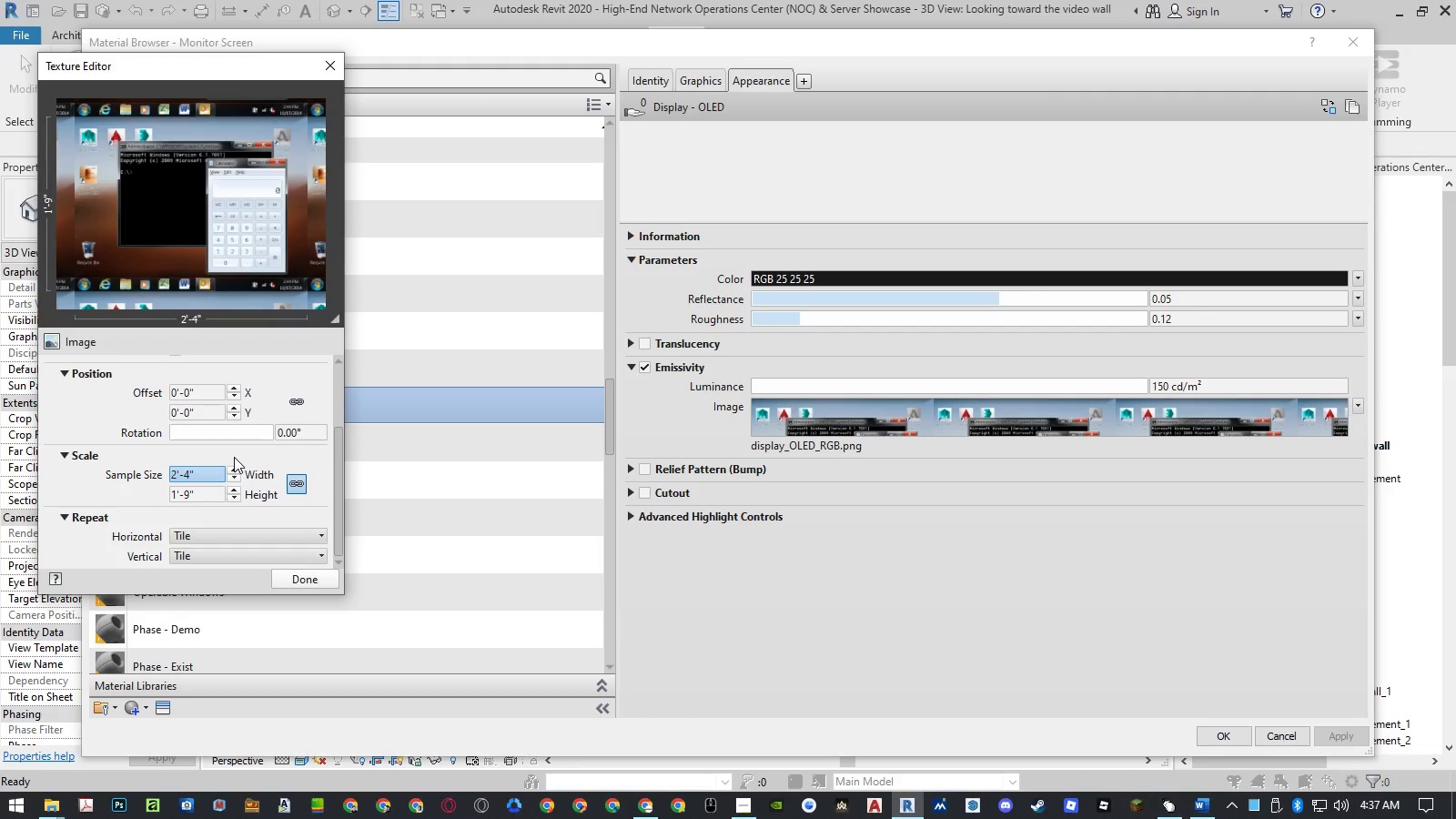 
key(Space)
 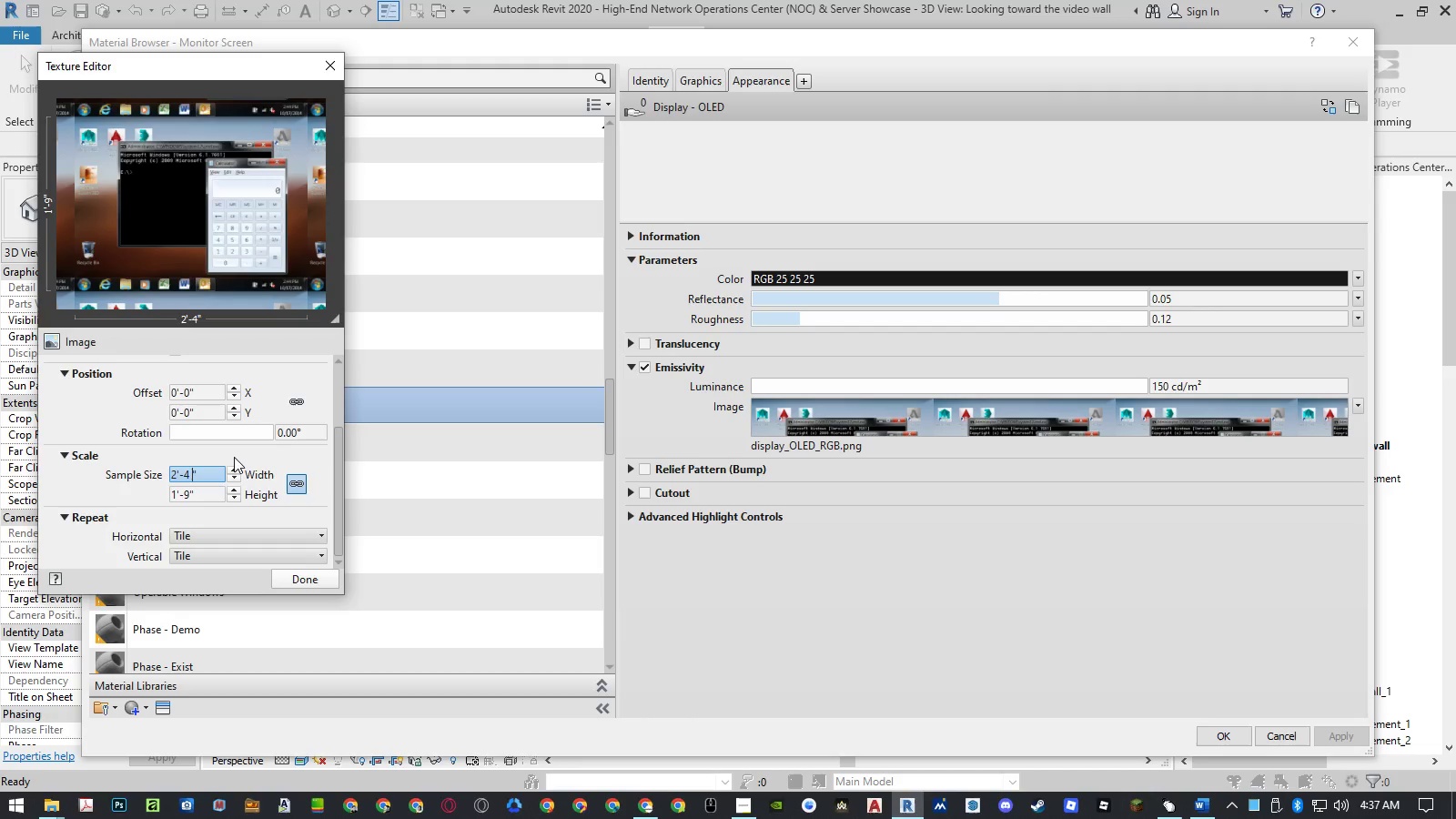 
key(Numpad3)
 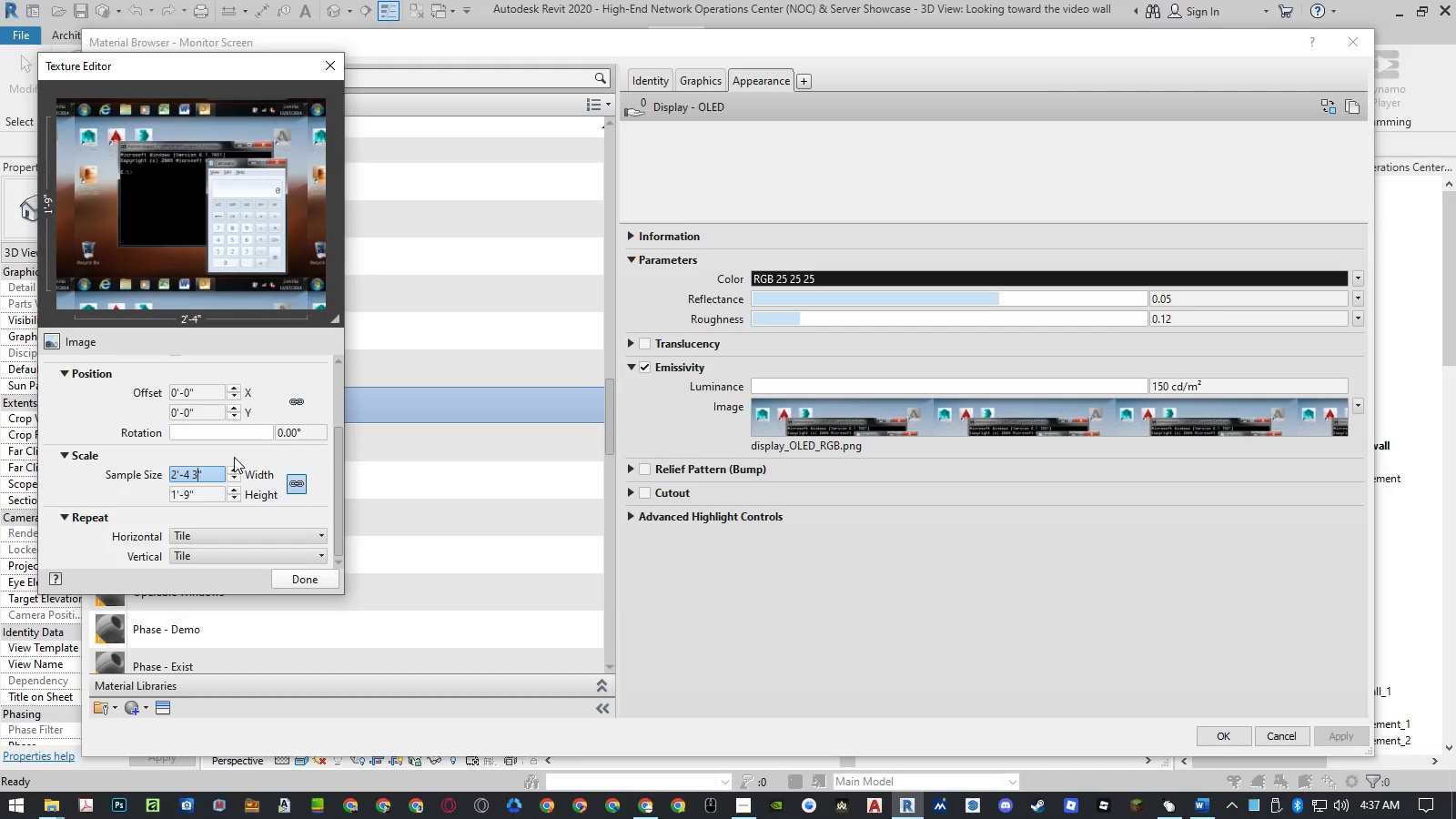 
key(NumpadDivide)
 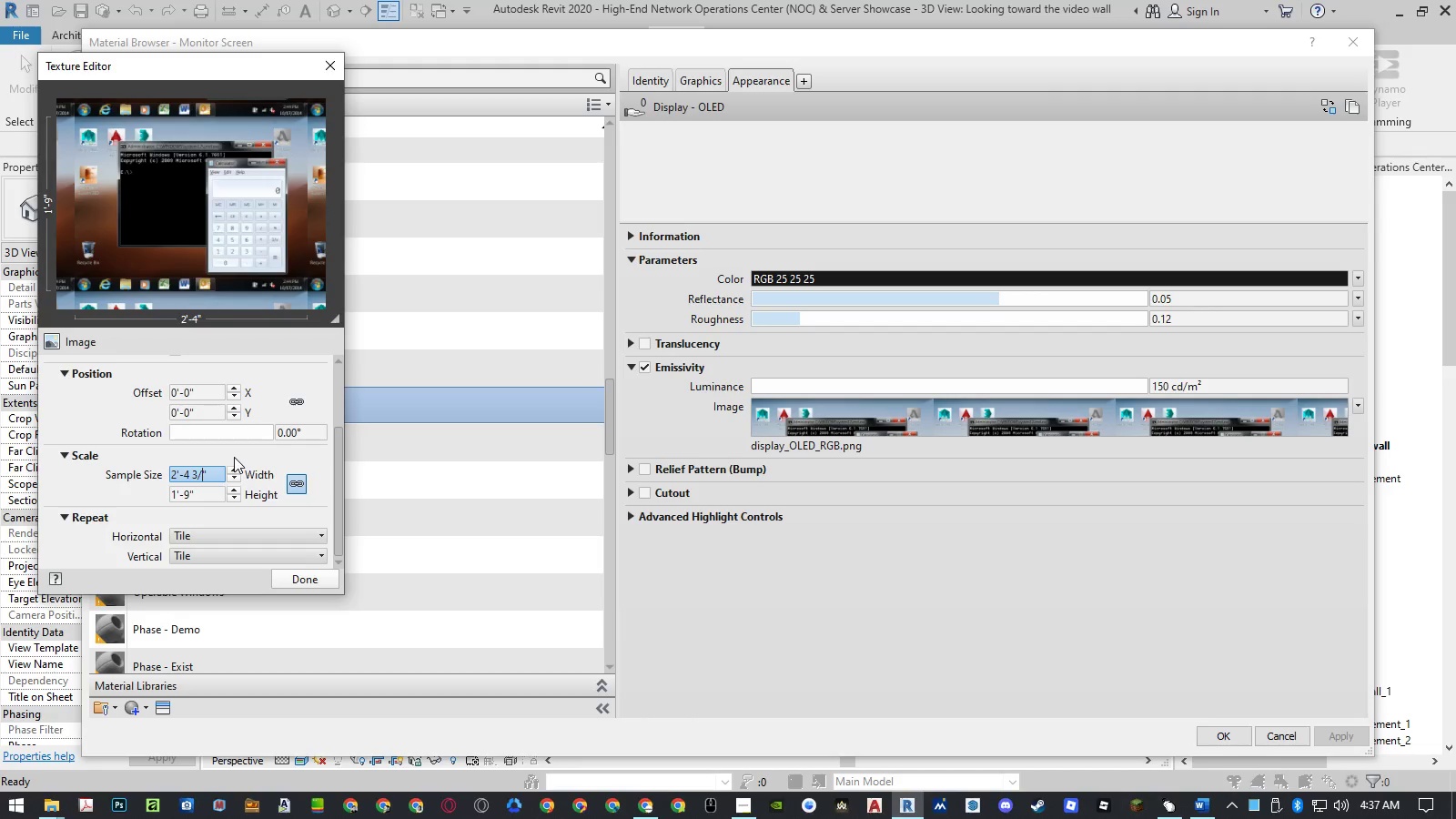 
key(Numpad6)
 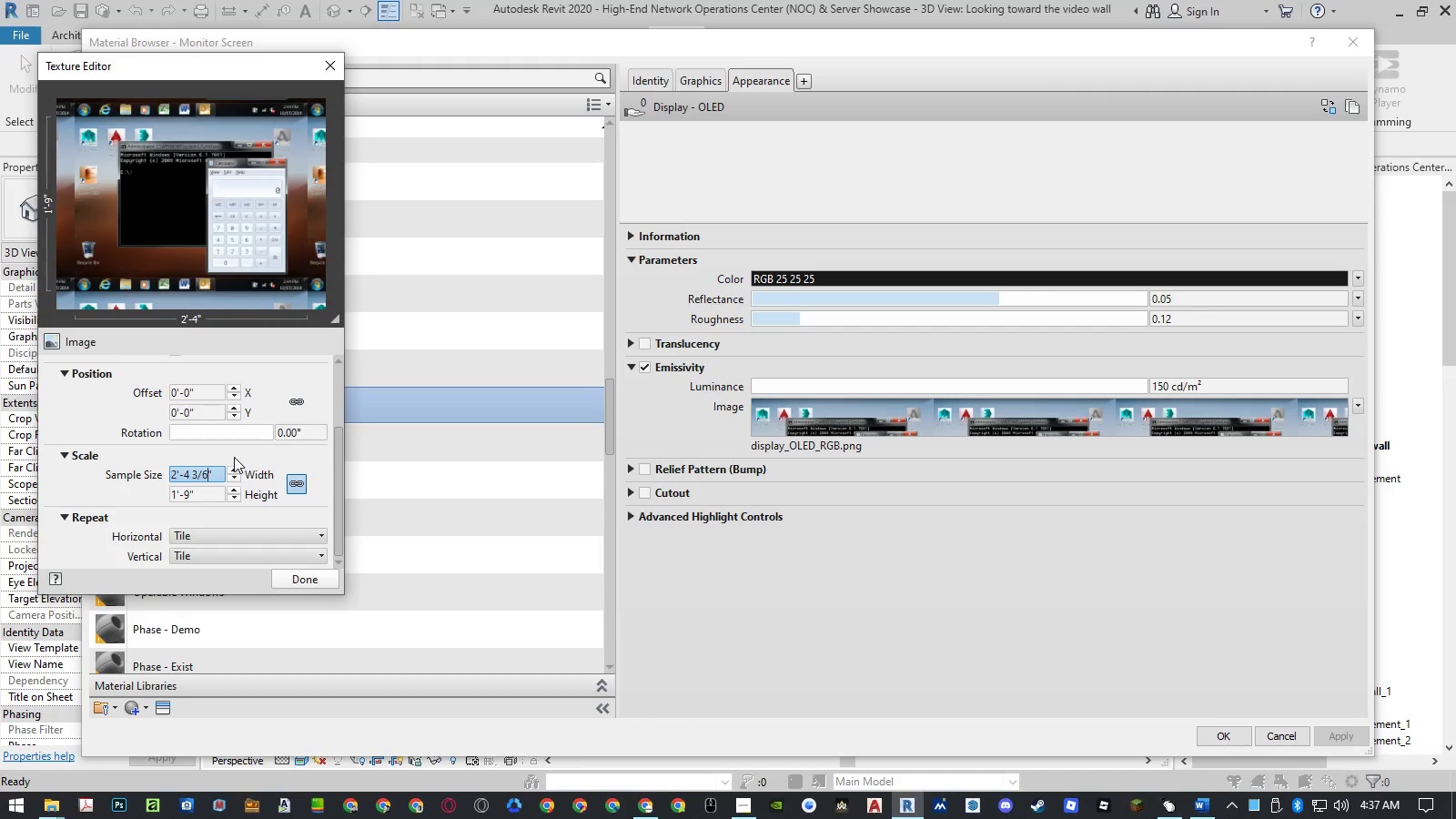 
key(Numpad4)
 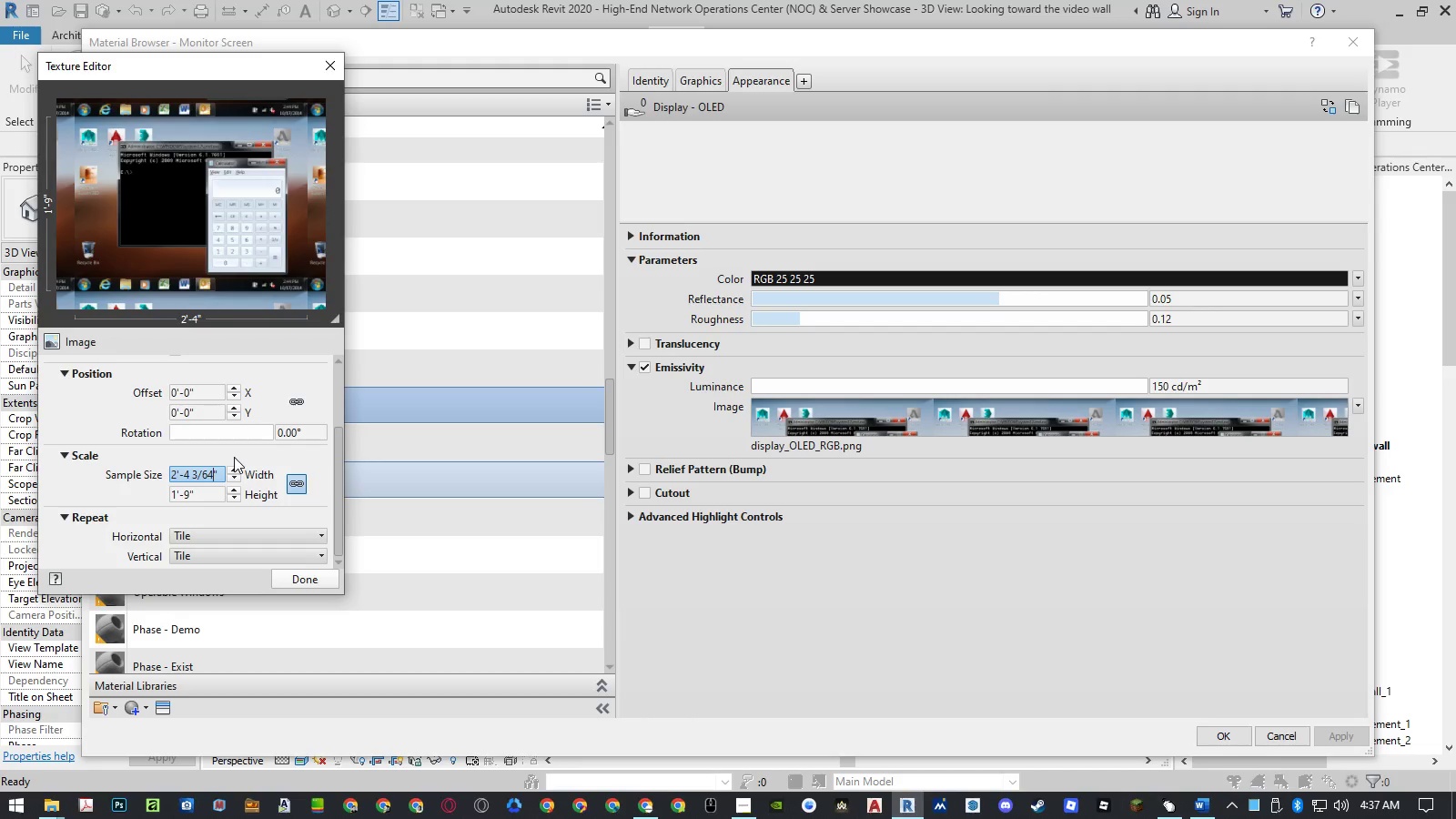 
left_click([292, 481])
 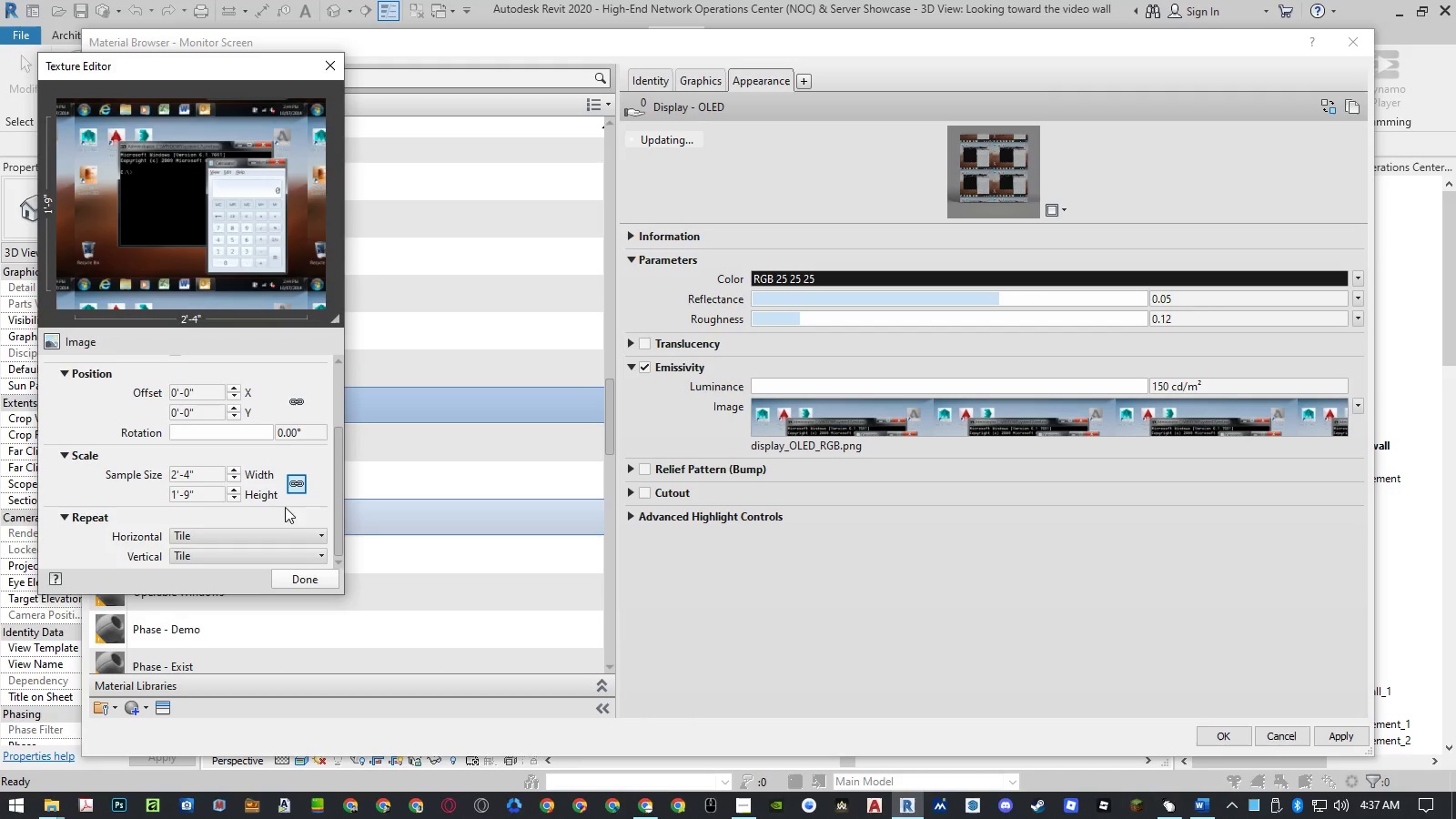 
left_click([299, 486])
 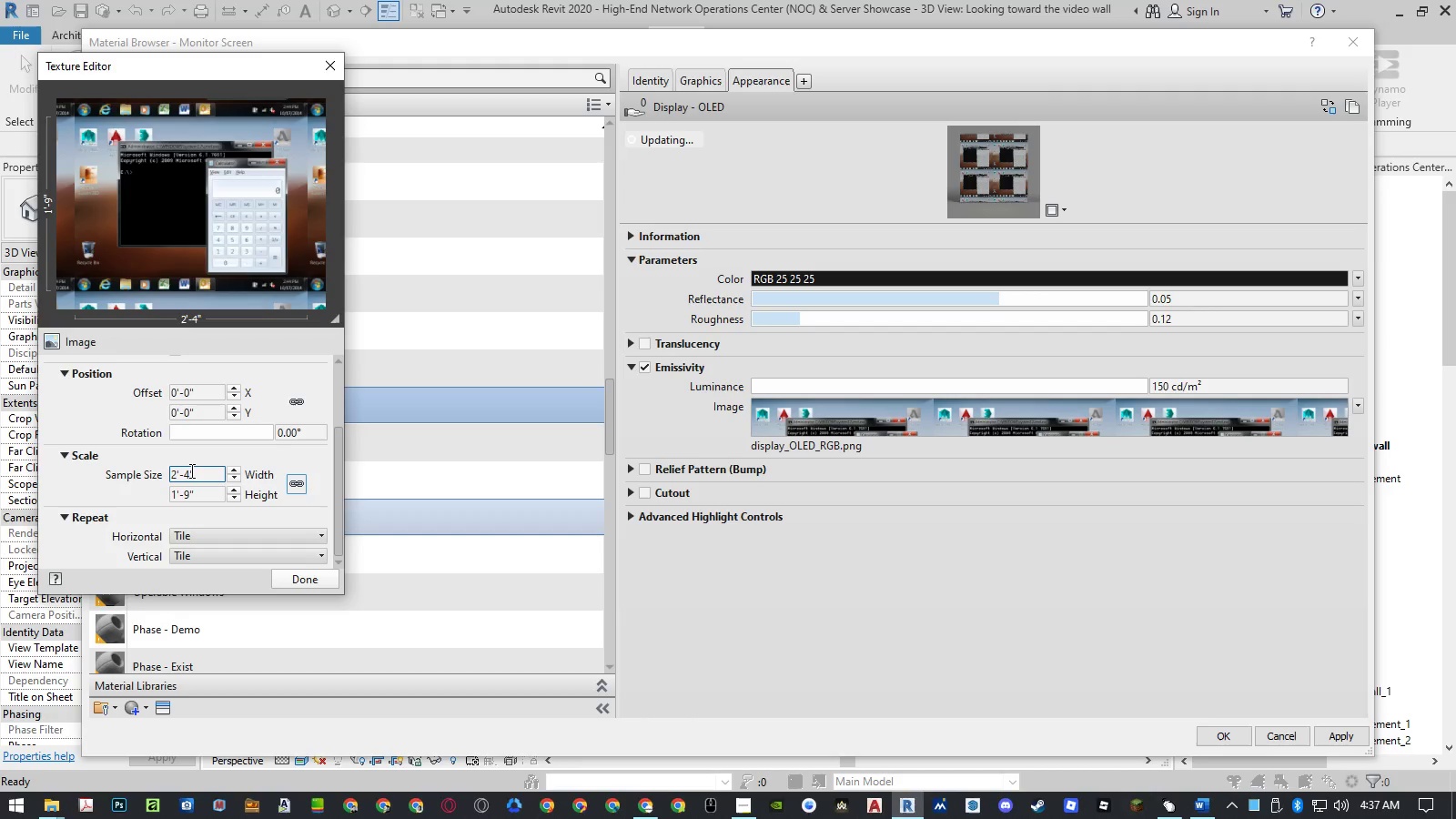 
left_click([190, 470])
 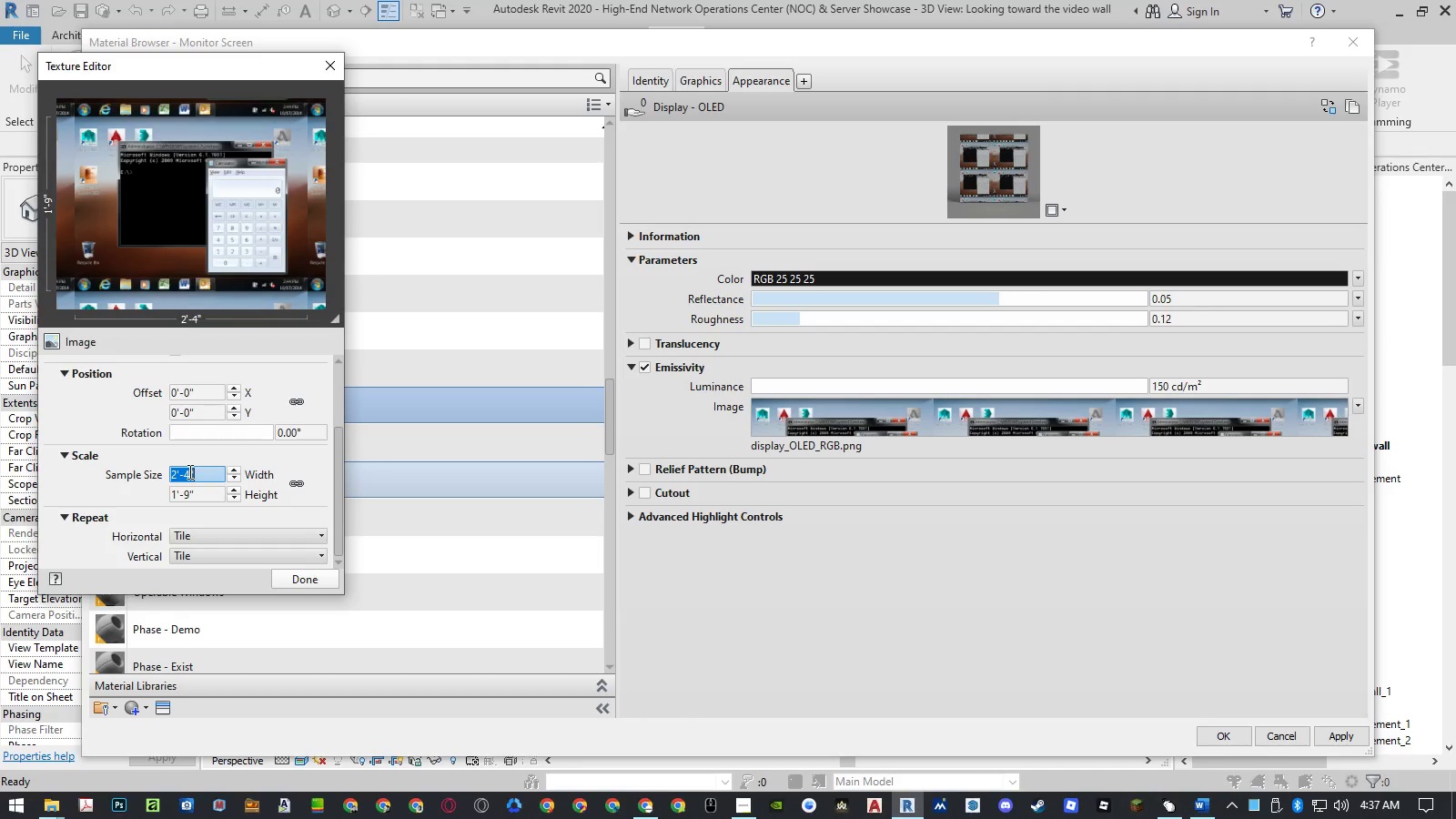 
left_click([188, 471])
 